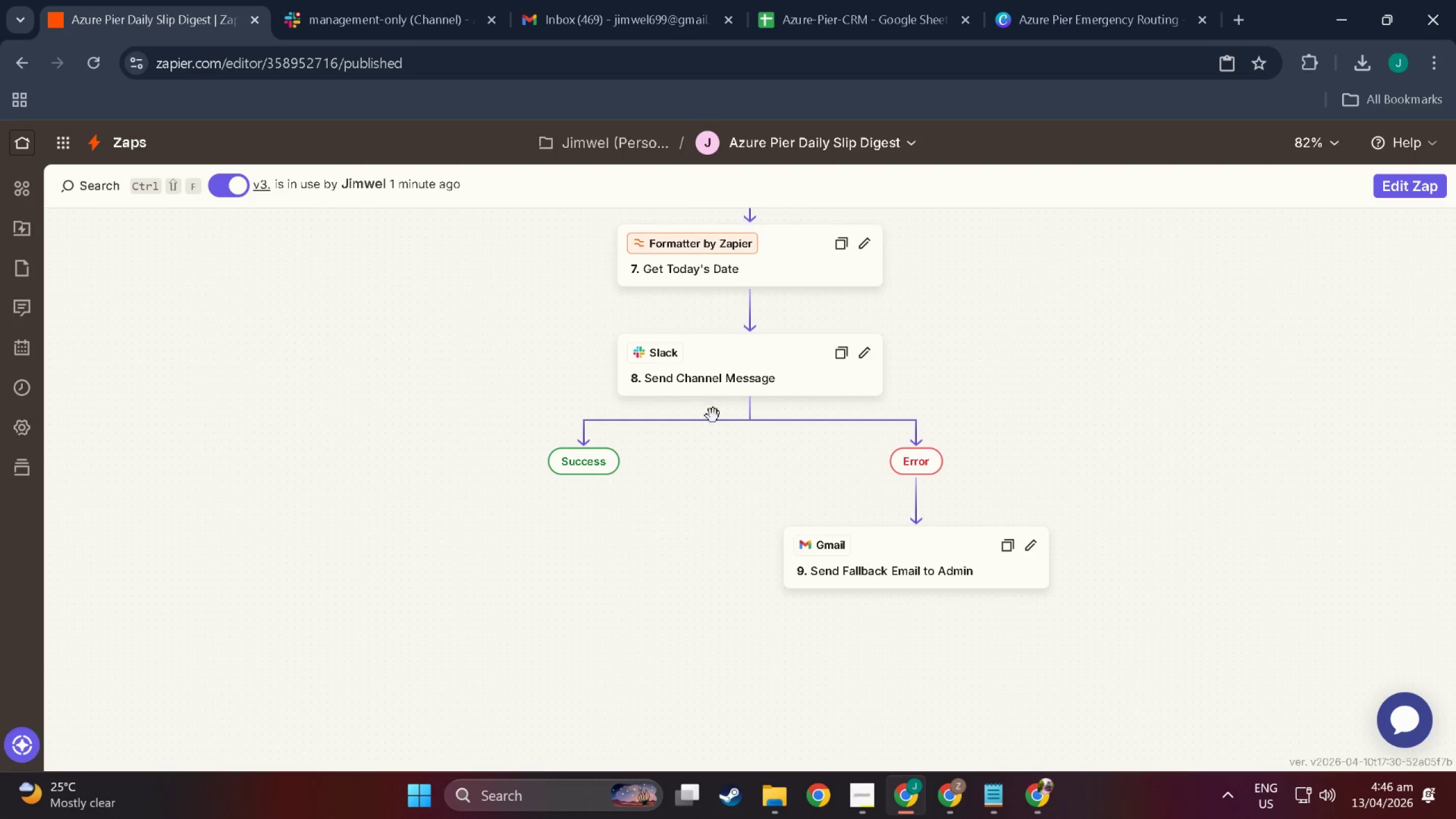 
left_click([762, 358])
 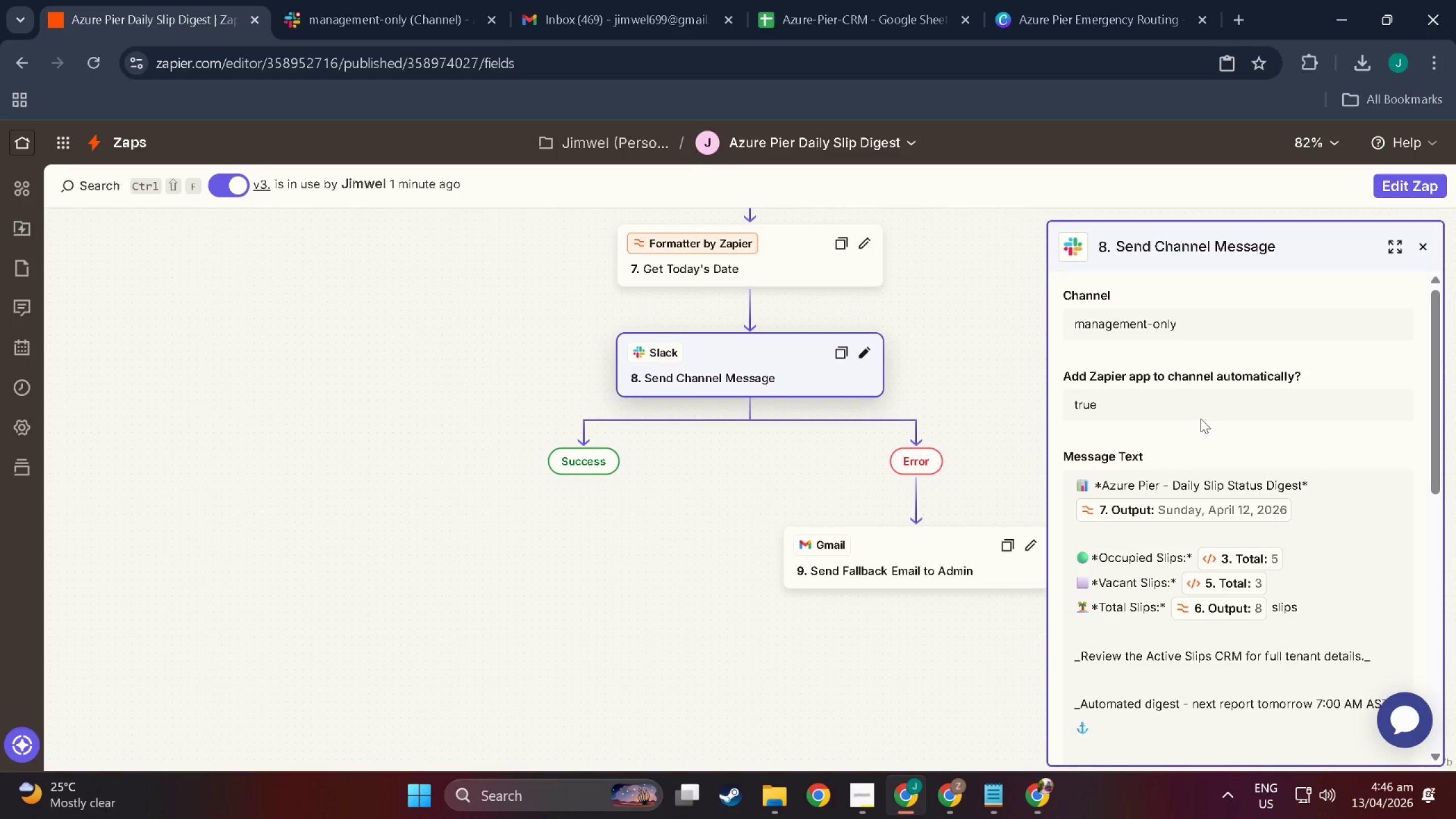 
scroll: coordinate [1314, 511], scroll_direction: down, amount: 11.0
 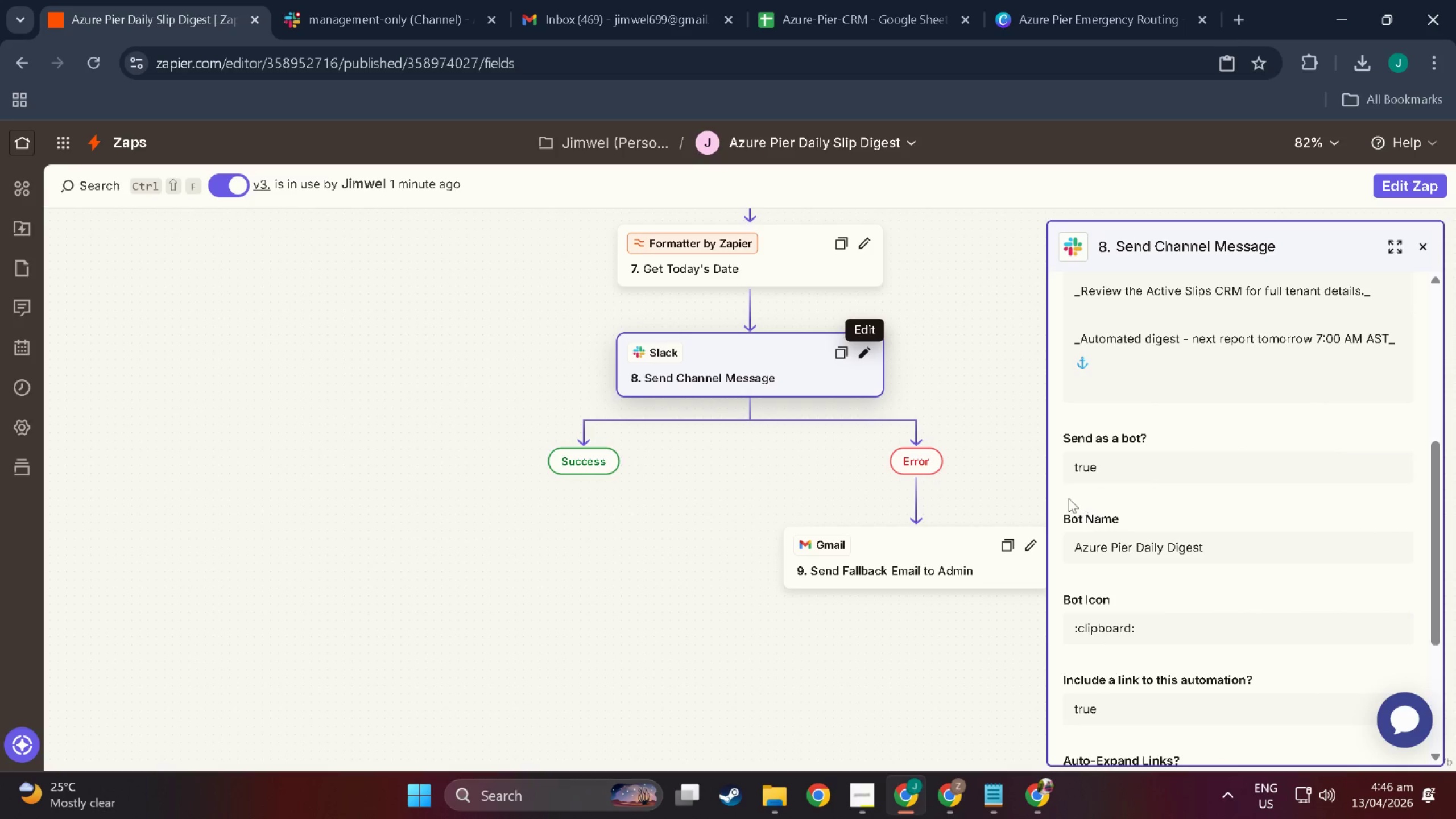 
key(Meta+MetaLeft)
 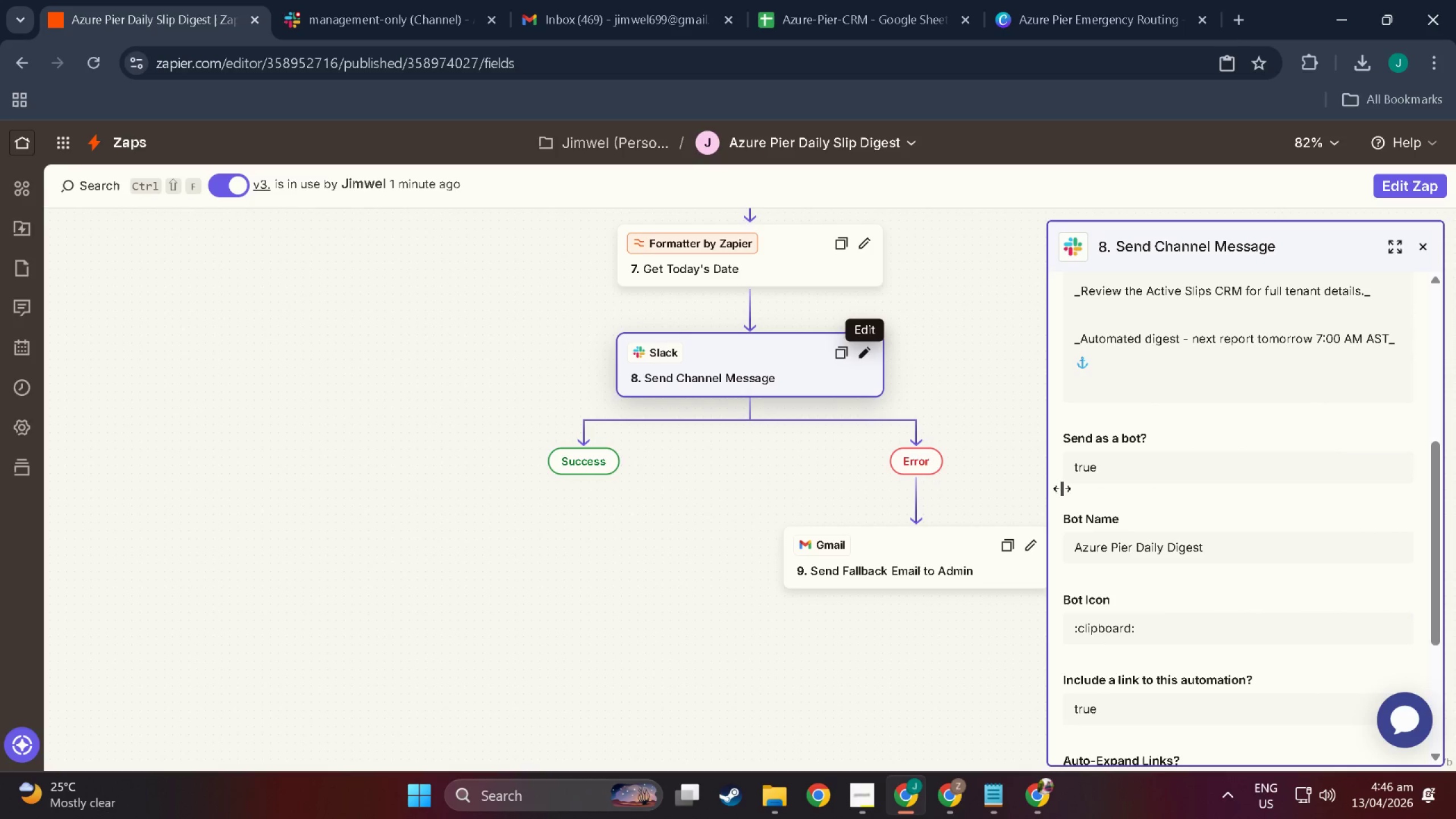 
key(Meta+Shift+ShiftLeft)
 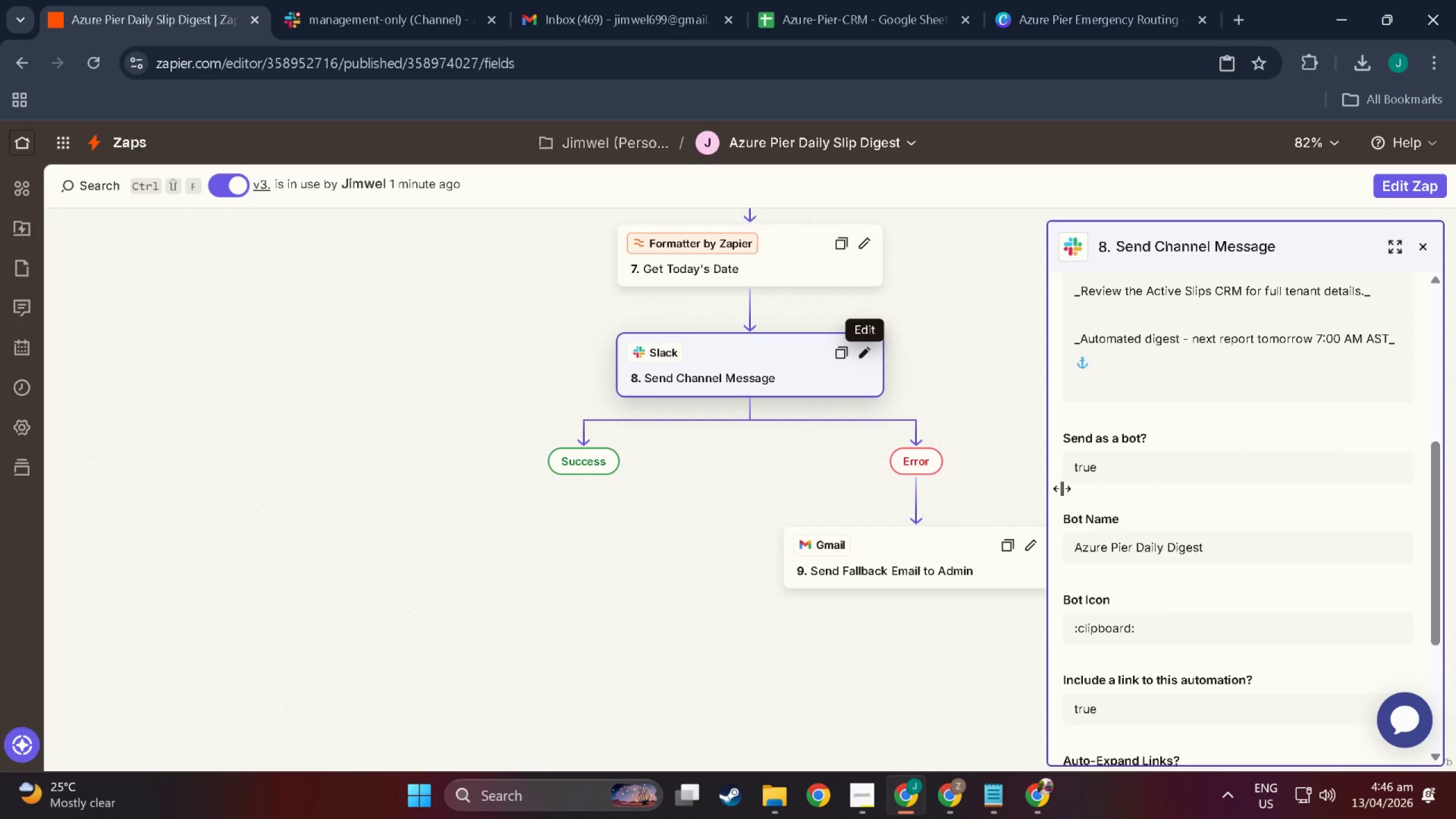 
key(Meta+Shift+S)
 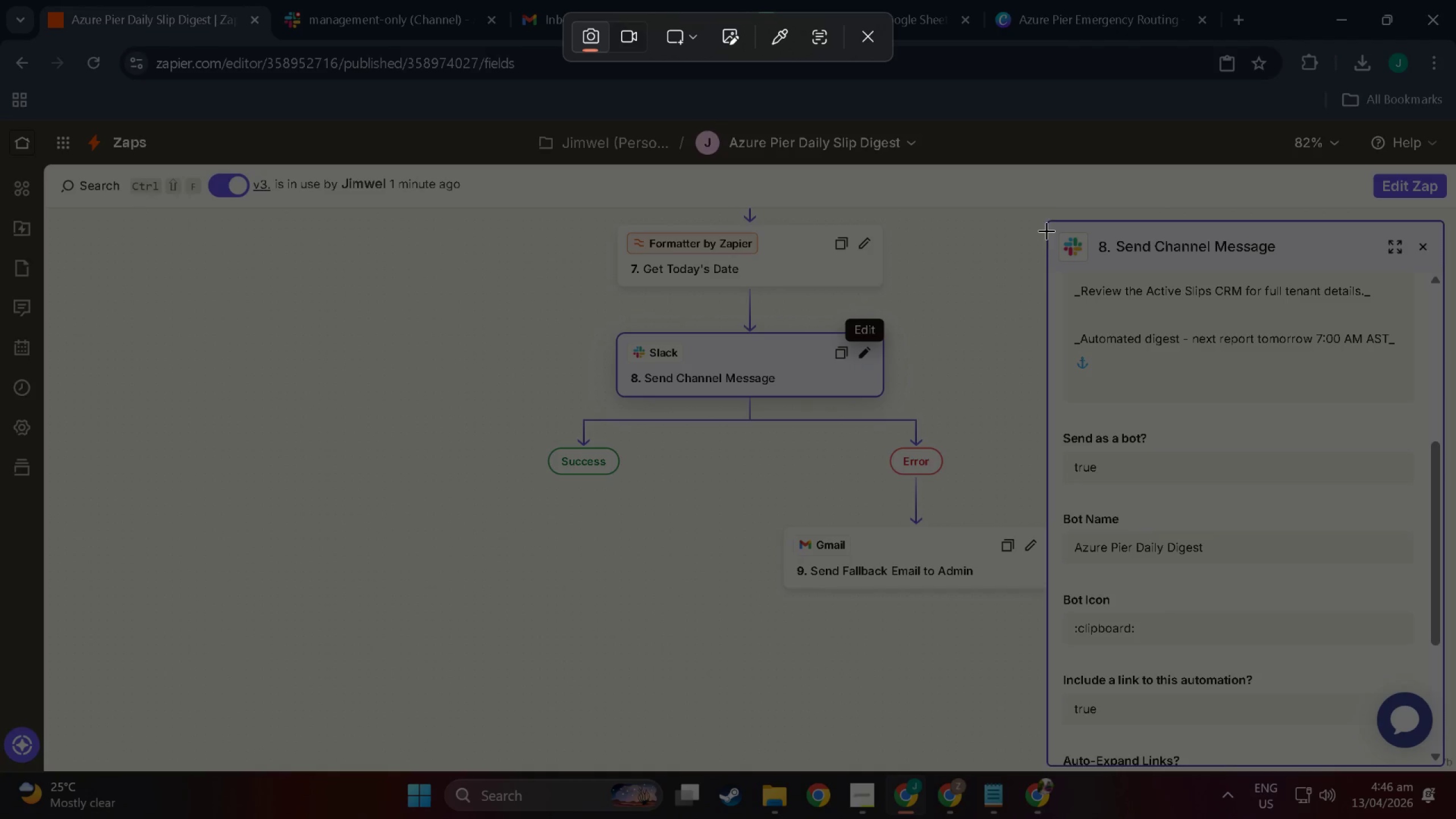 
left_click_drag(start_coordinate=[1046, 218], to_coordinate=[1443, 750])
 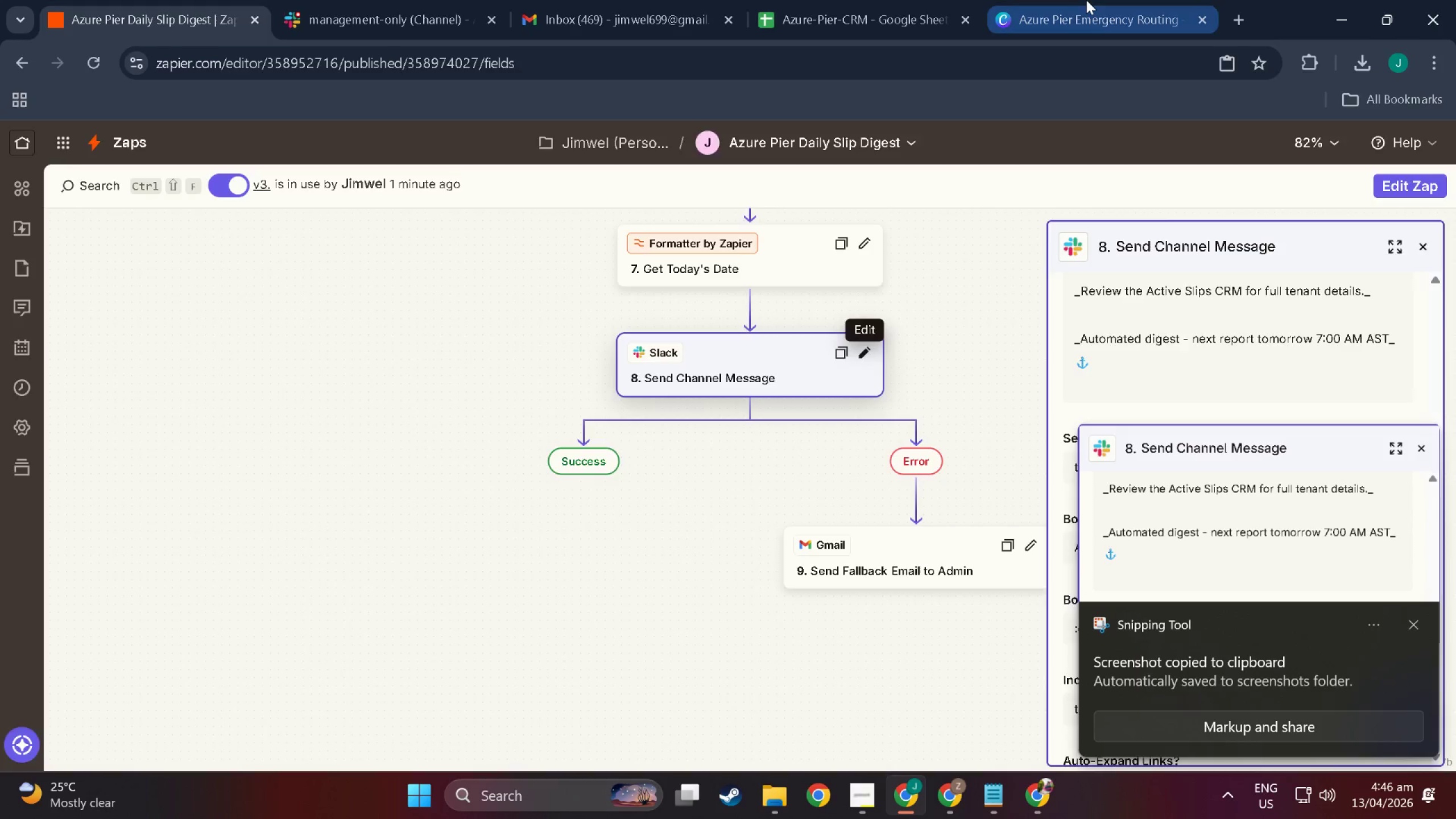 
left_click([1086, 0])
 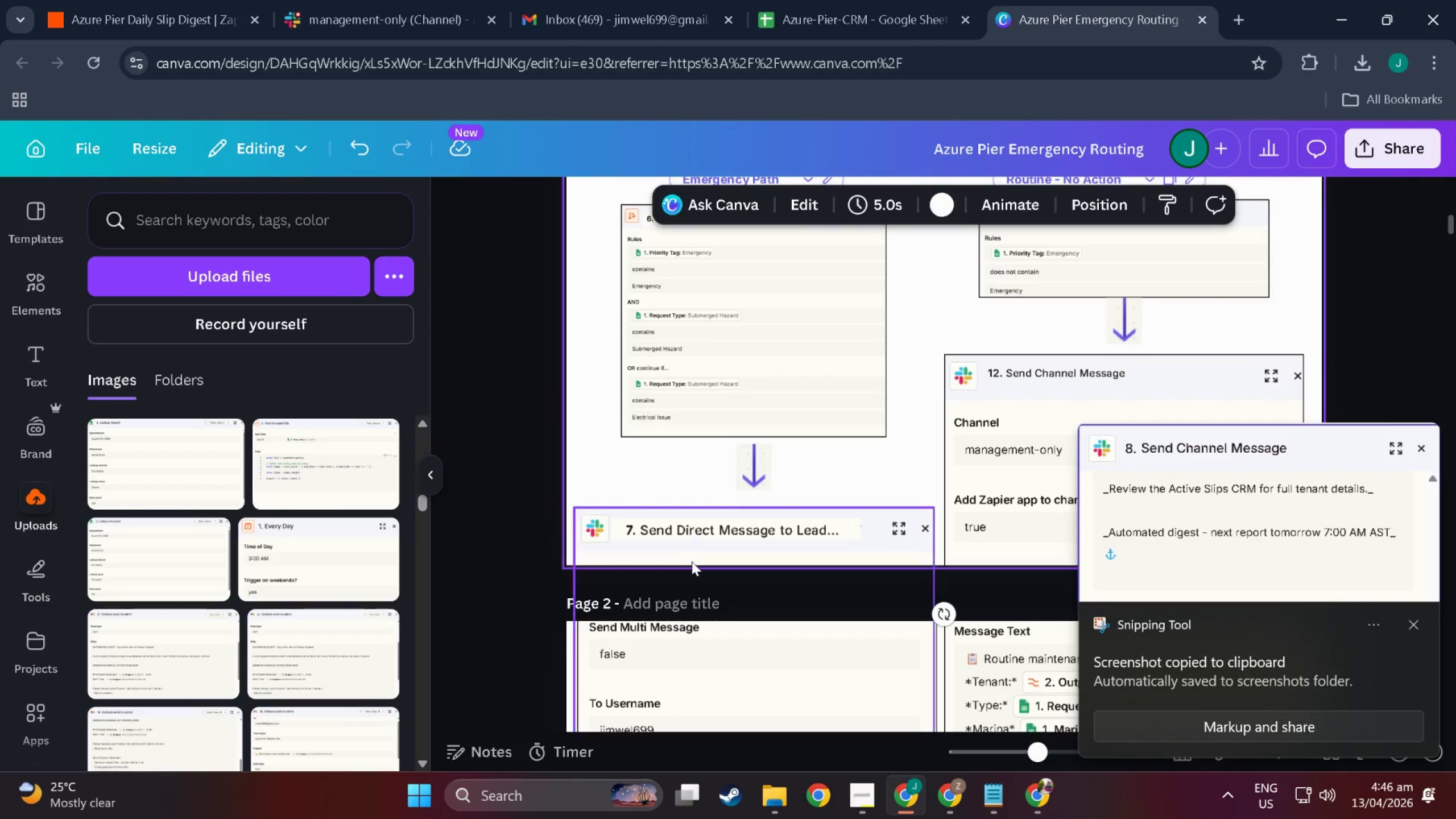 
scroll: coordinate [1057, 522], scroll_direction: up, amount: 8.0
 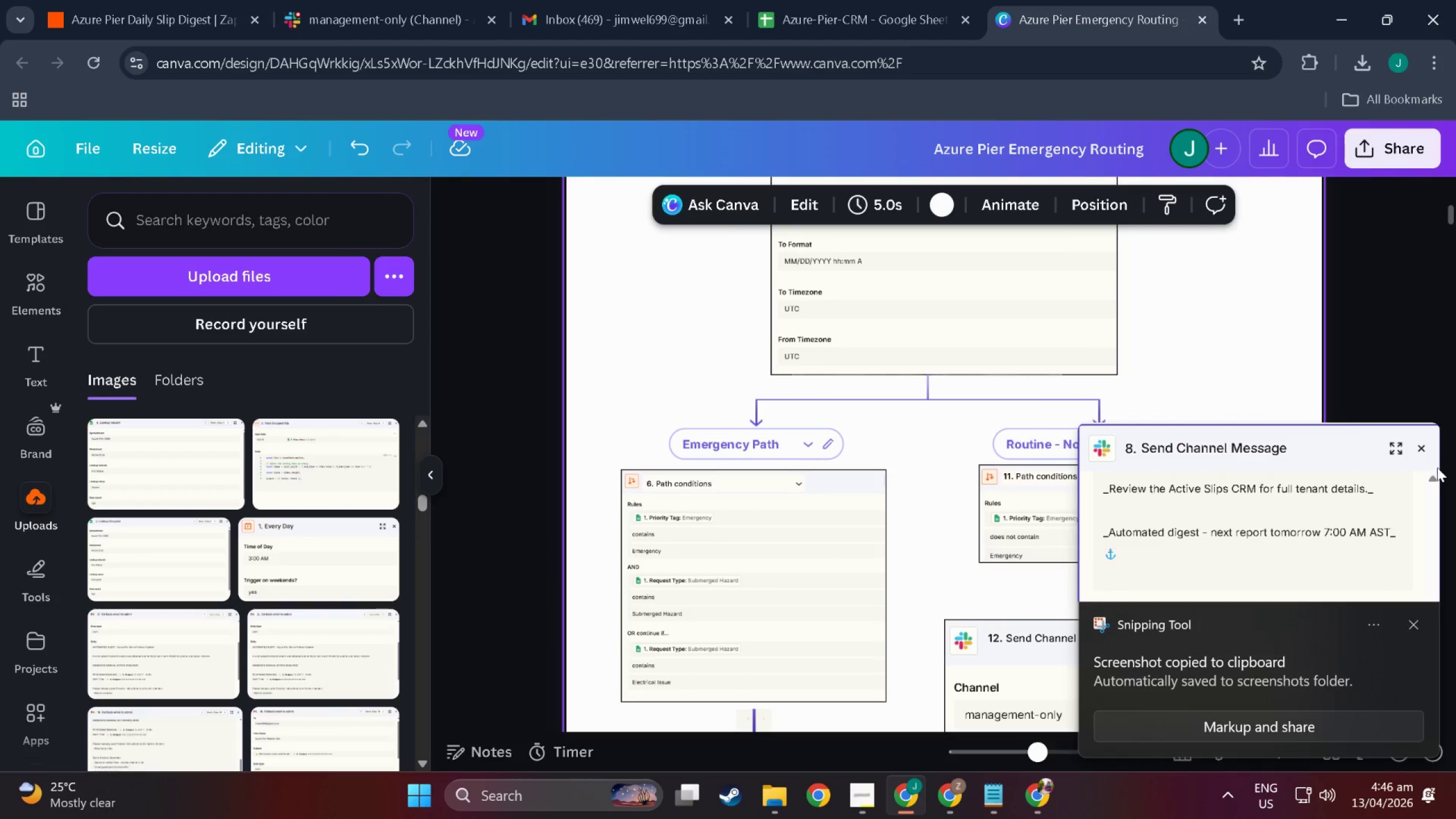 
mouse_move([1400, 619])
 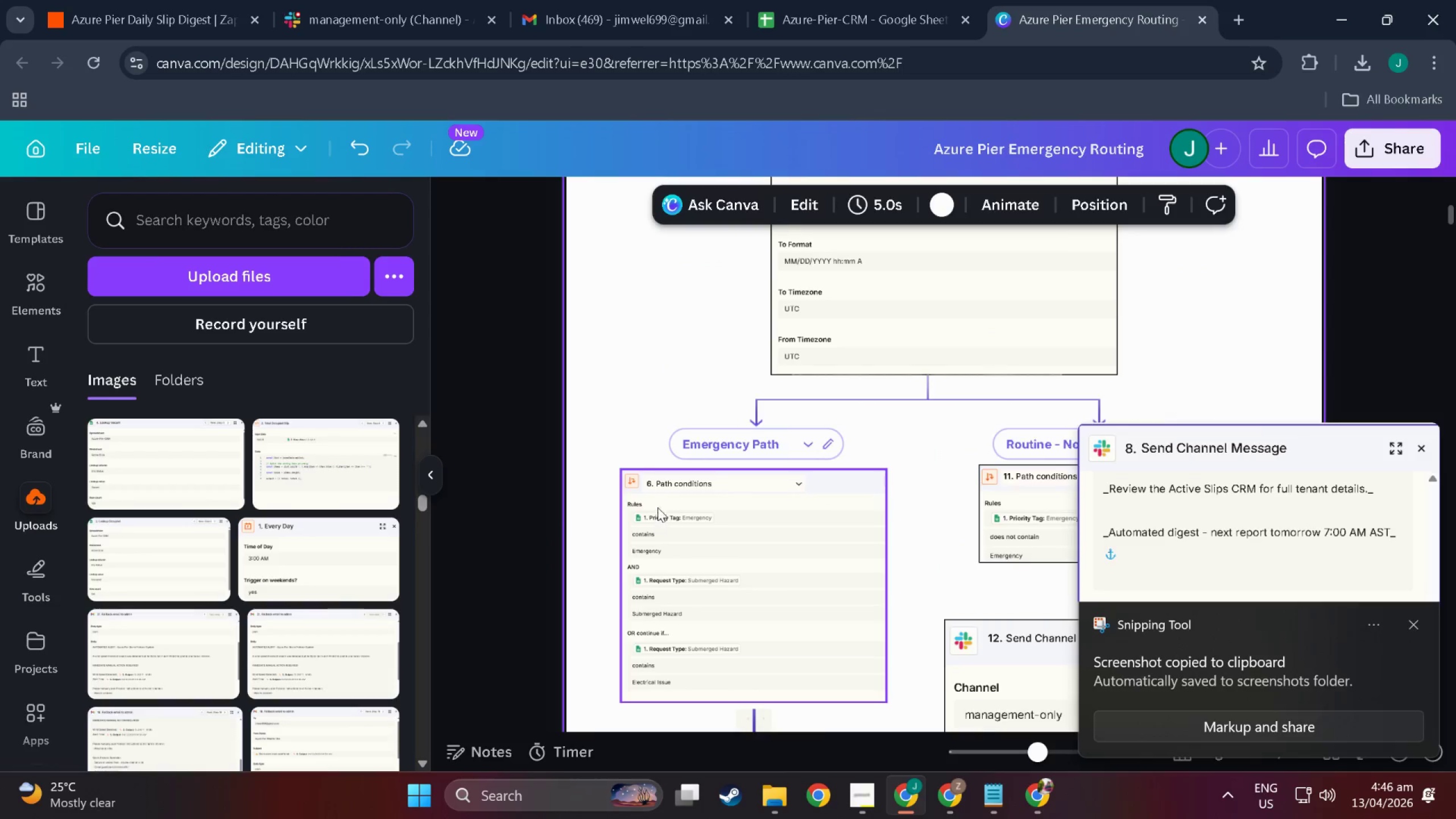 
scroll: coordinate [799, 481], scroll_direction: down, amount: 7.0
 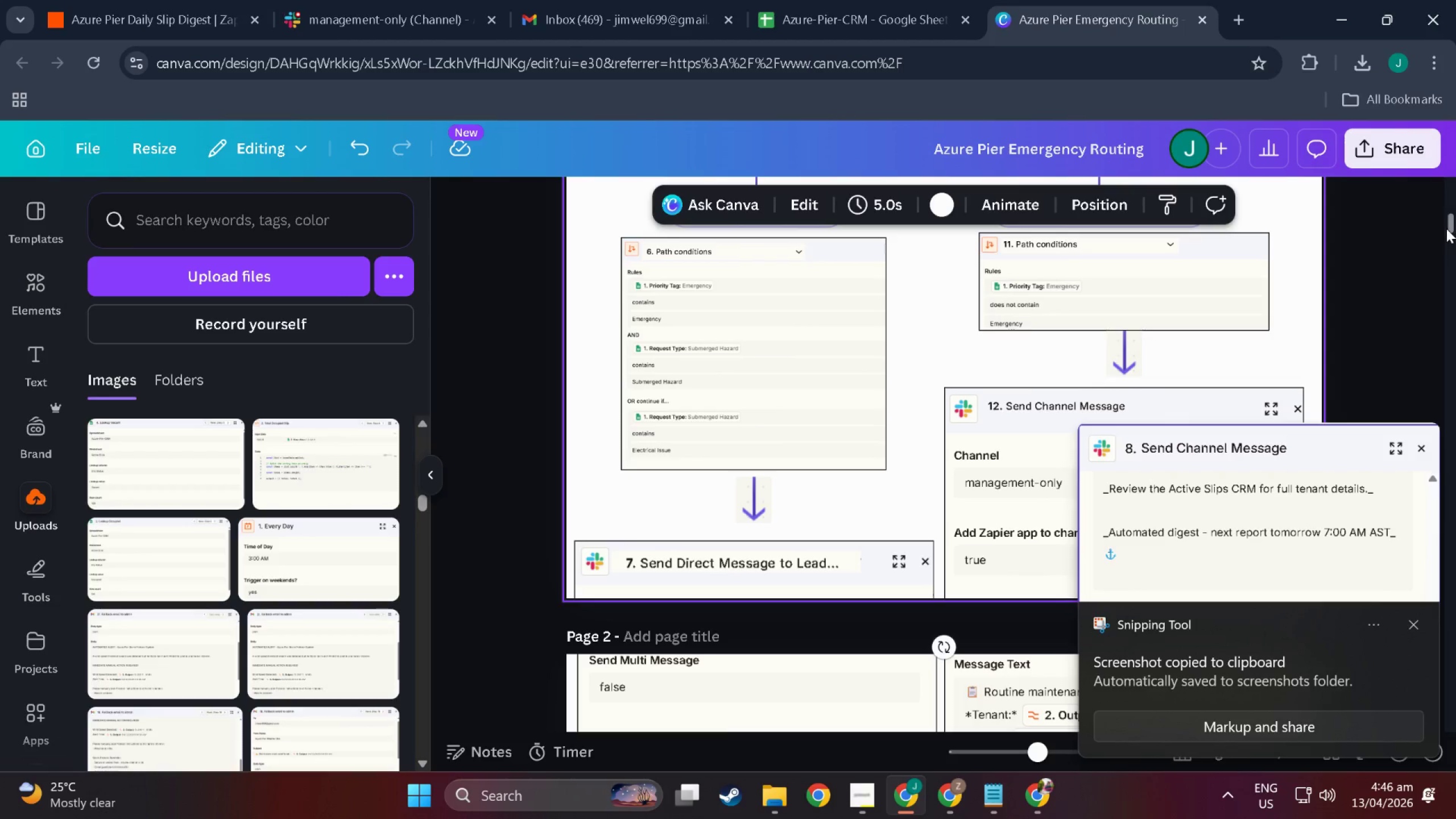 
left_click_drag(start_coordinate=[1451, 229], to_coordinate=[1452, 685])
 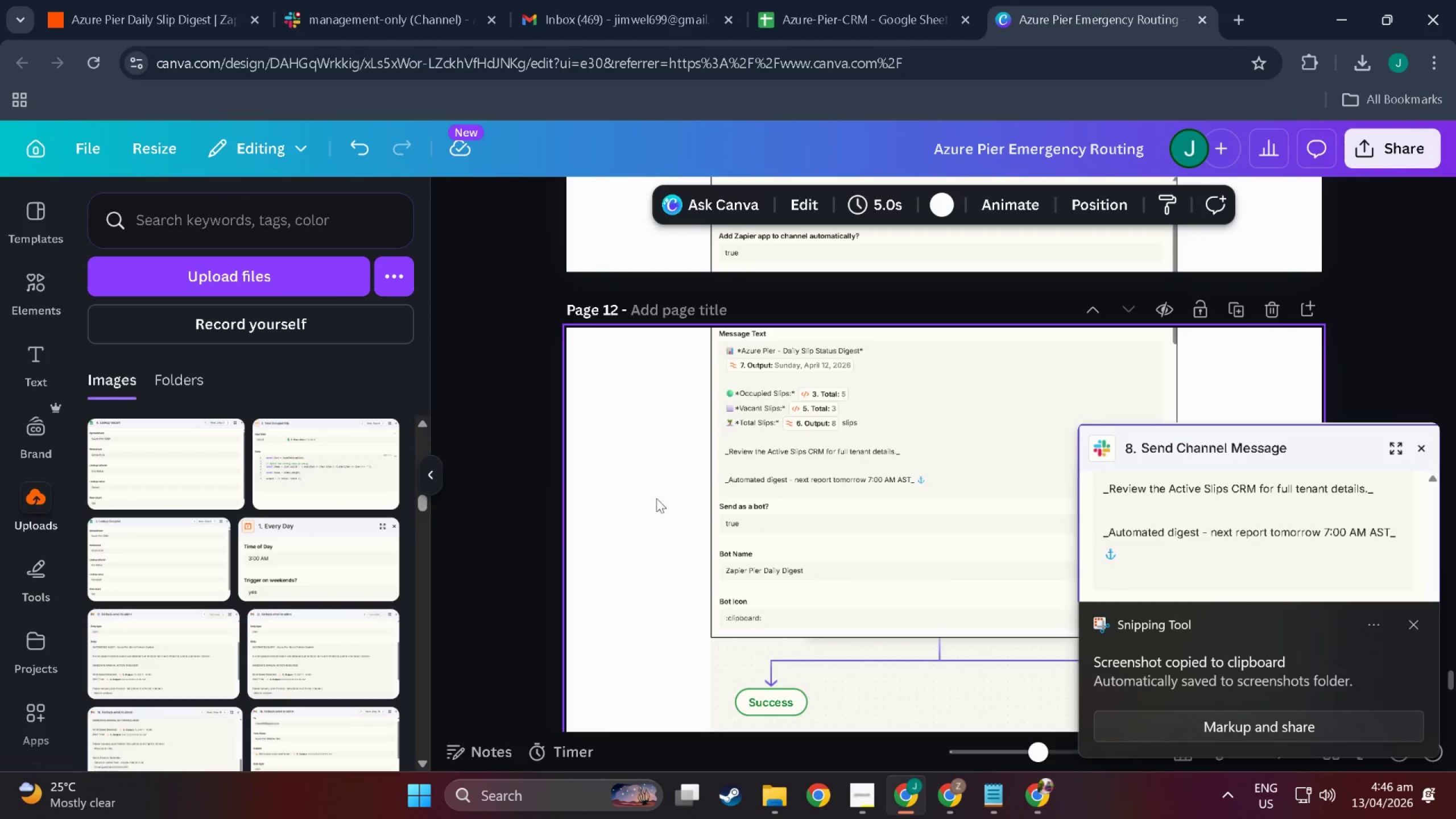 
key(Control+V)
 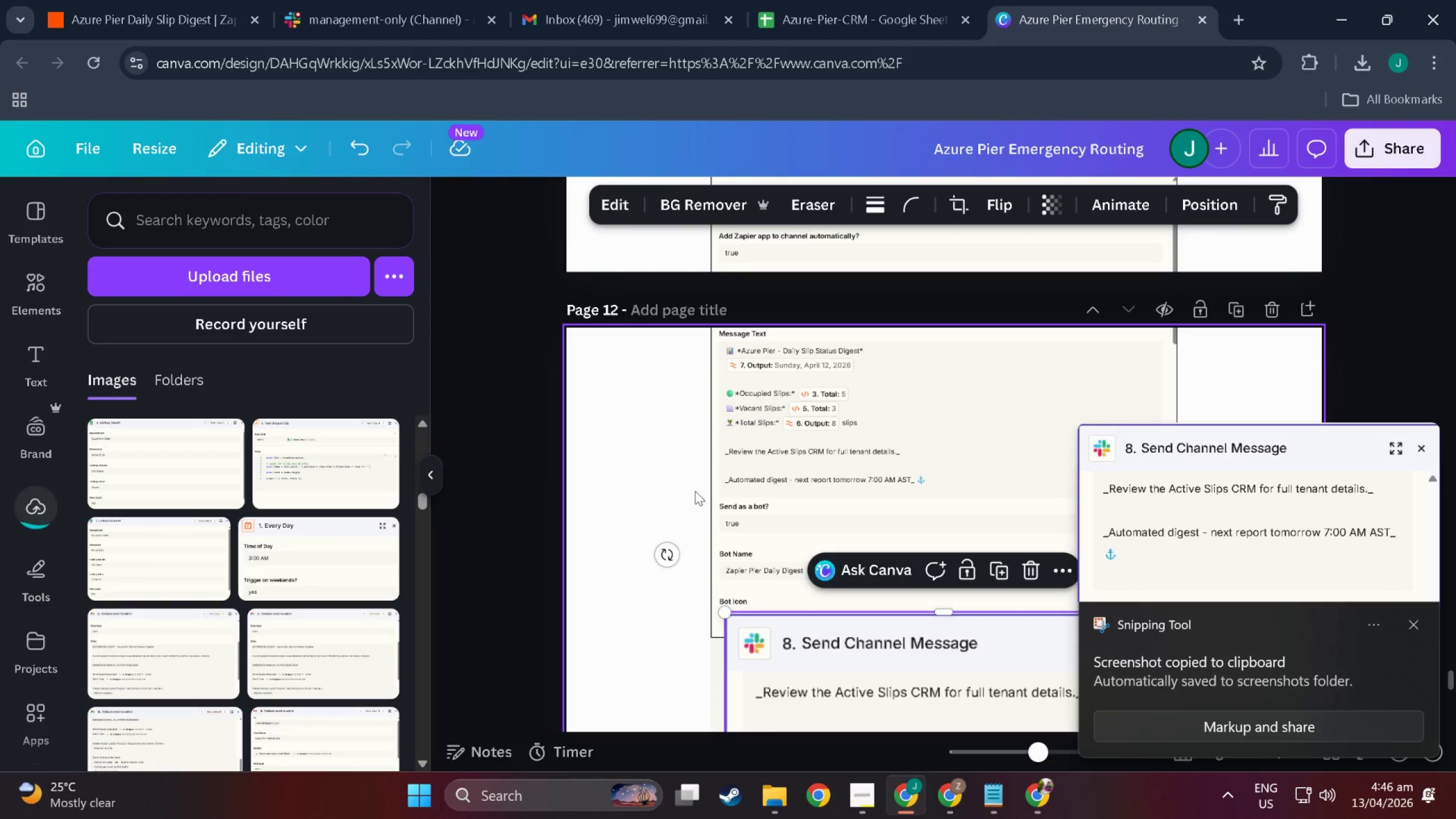 
scroll: coordinate [915, 578], scroll_direction: down, amount: 19.0
 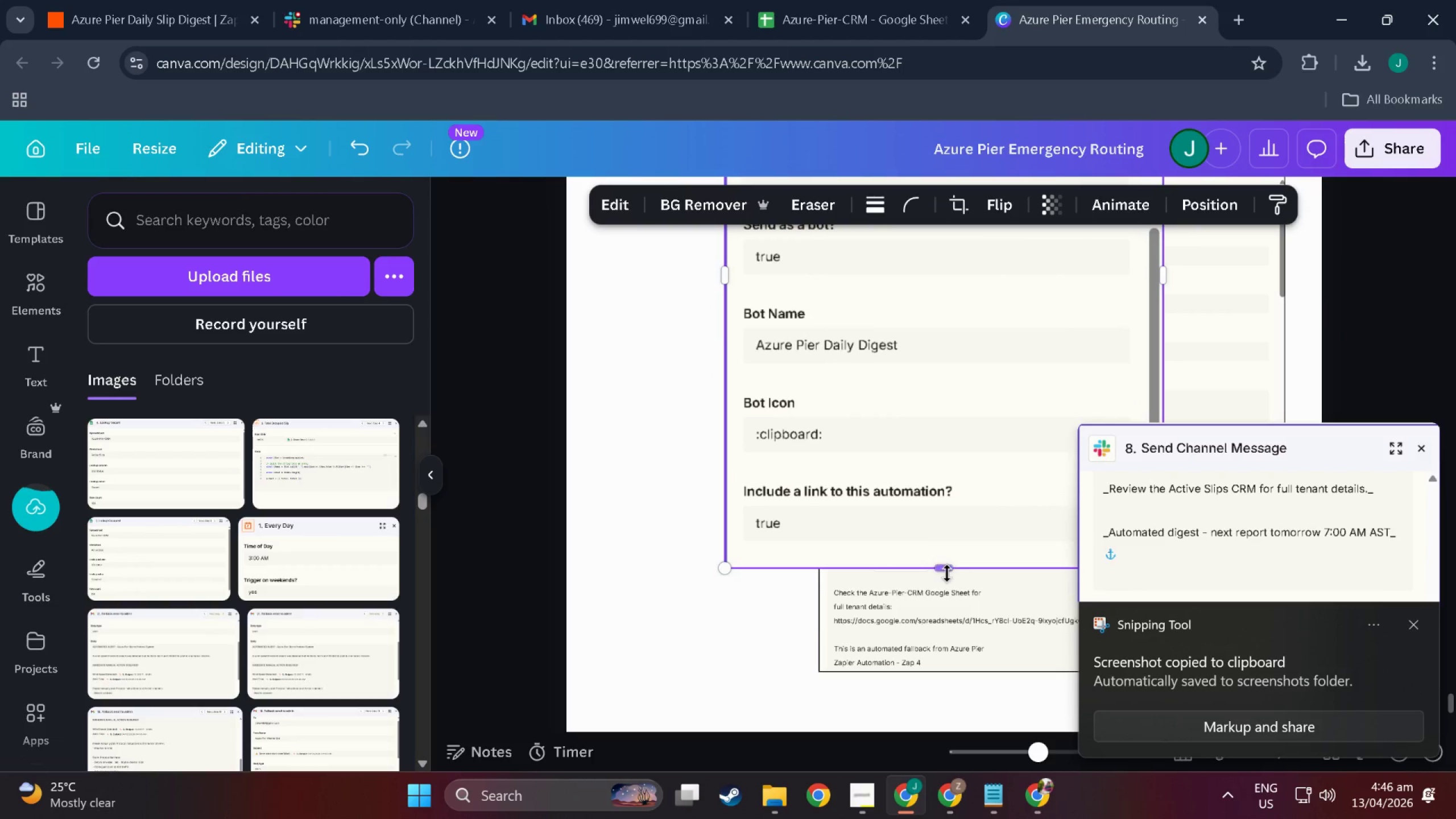 
left_click_drag(start_coordinate=[947, 573], to_coordinate=[925, 368])
 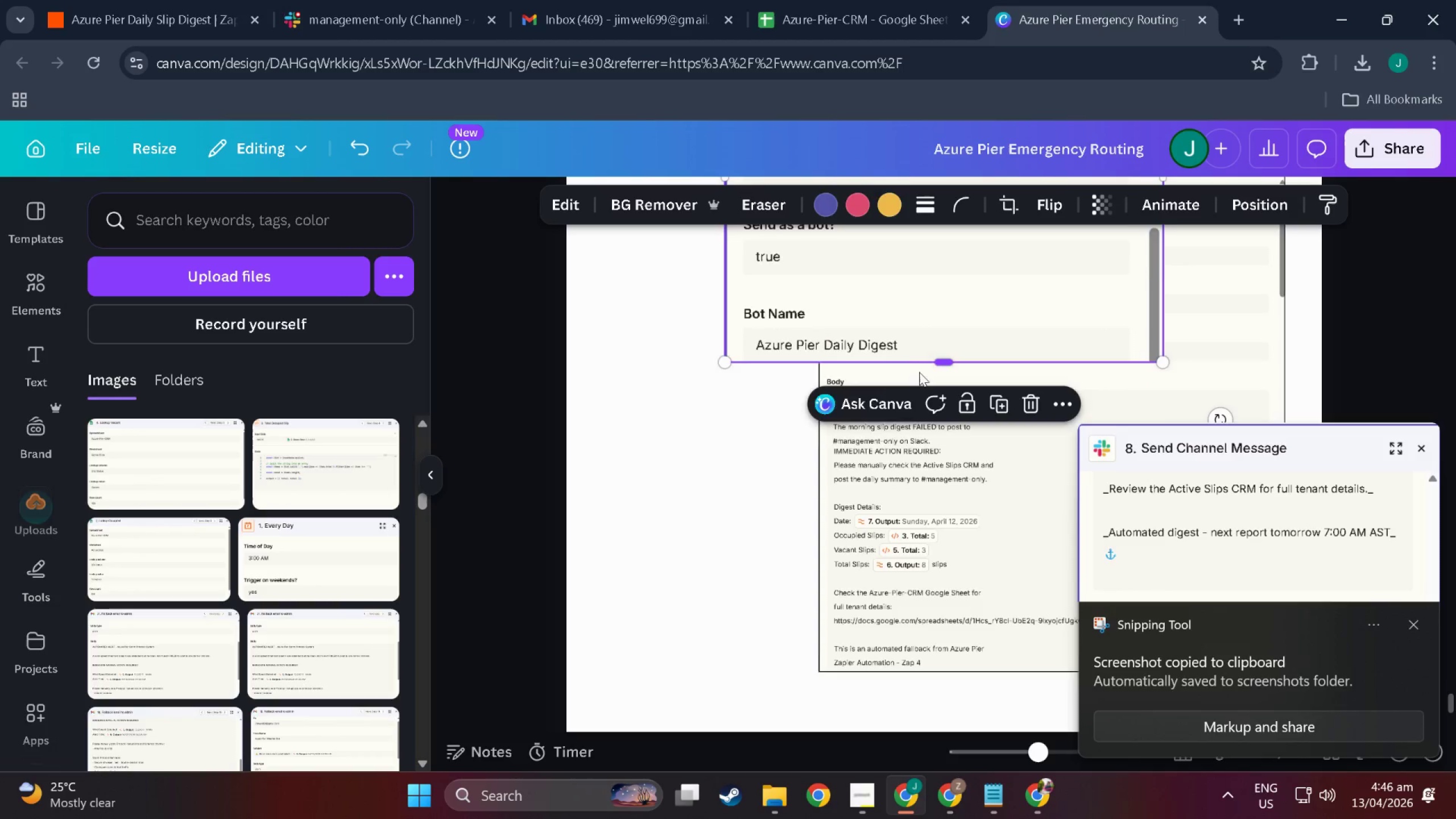 
scroll: coordinate [913, 378], scroll_direction: up, amount: 12.0
 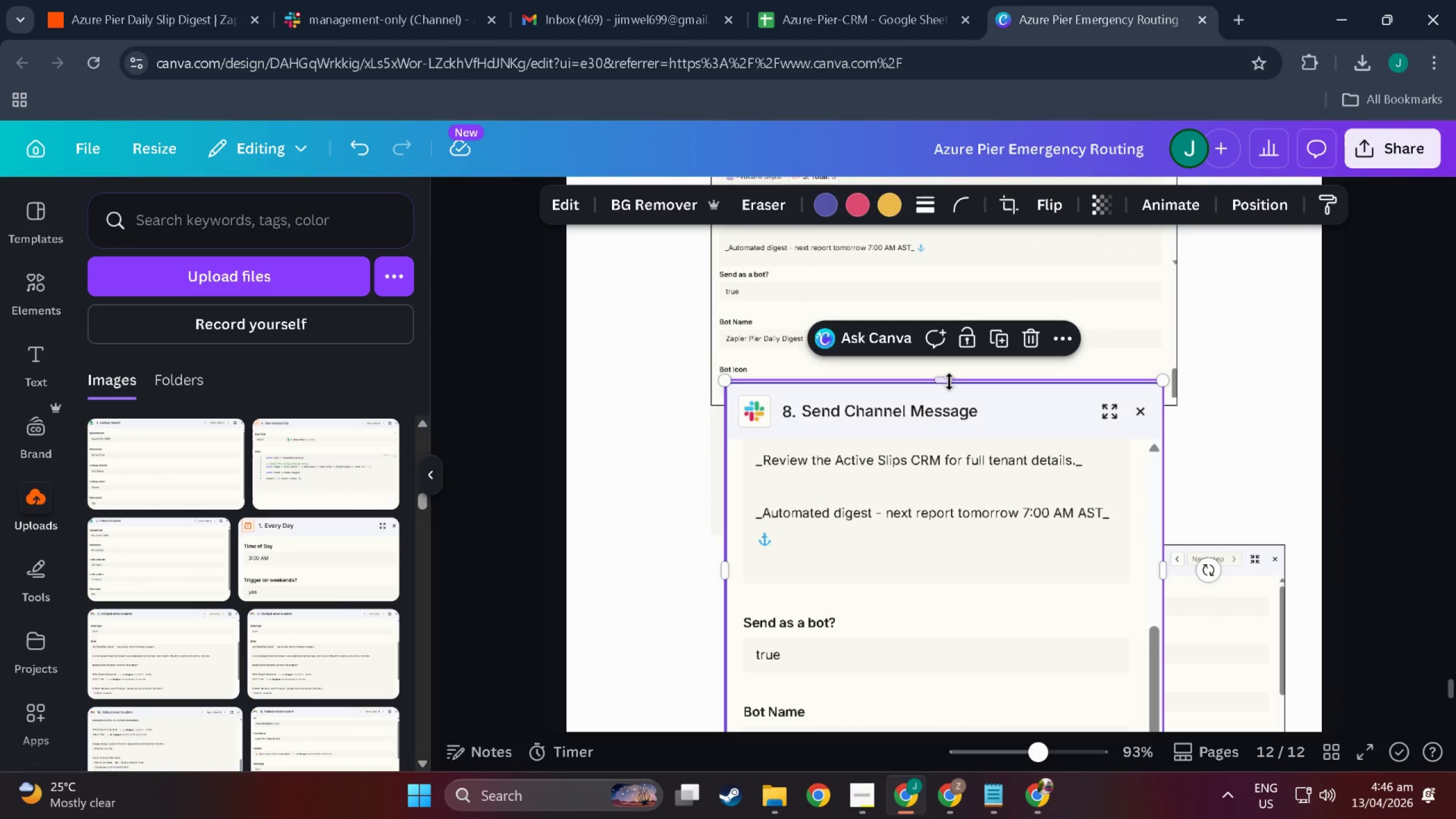 
left_click_drag(start_coordinate=[949, 382], to_coordinate=[950, 566])
 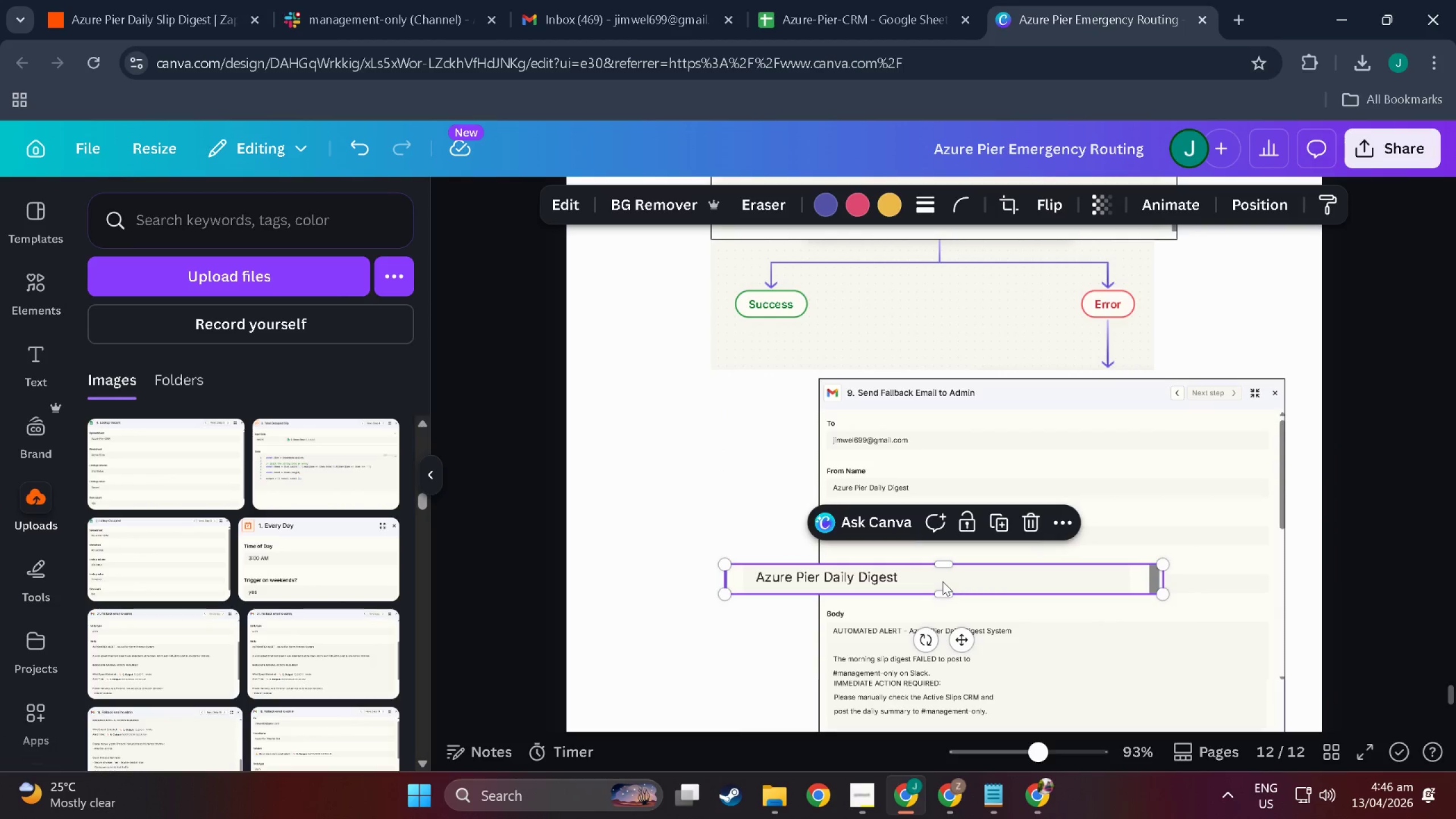 
scroll: coordinate [936, 489], scroll_direction: down, amount: 5.0
 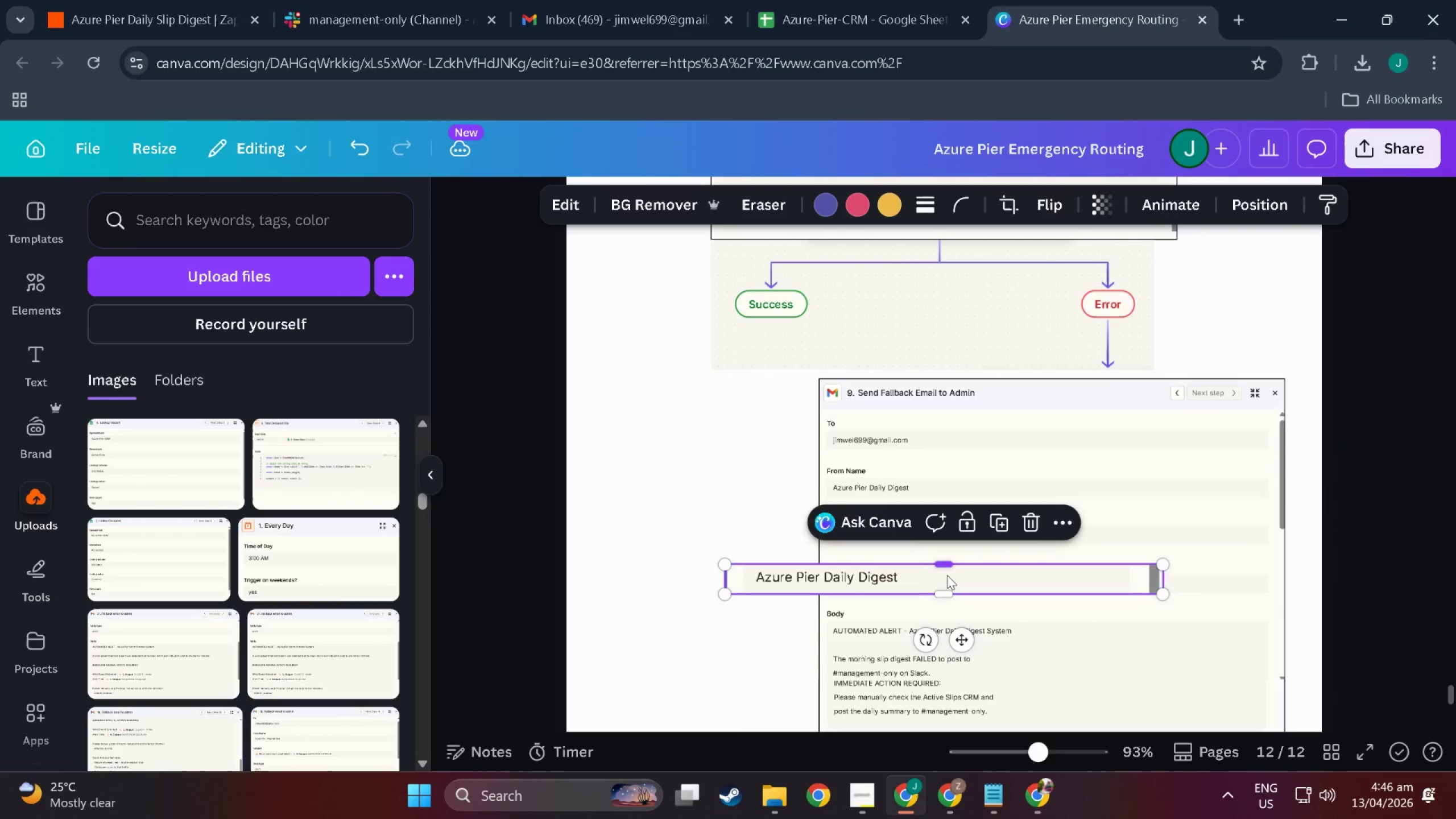 
left_click_drag(start_coordinate=[942, 580], to_coordinate=[932, 378])
 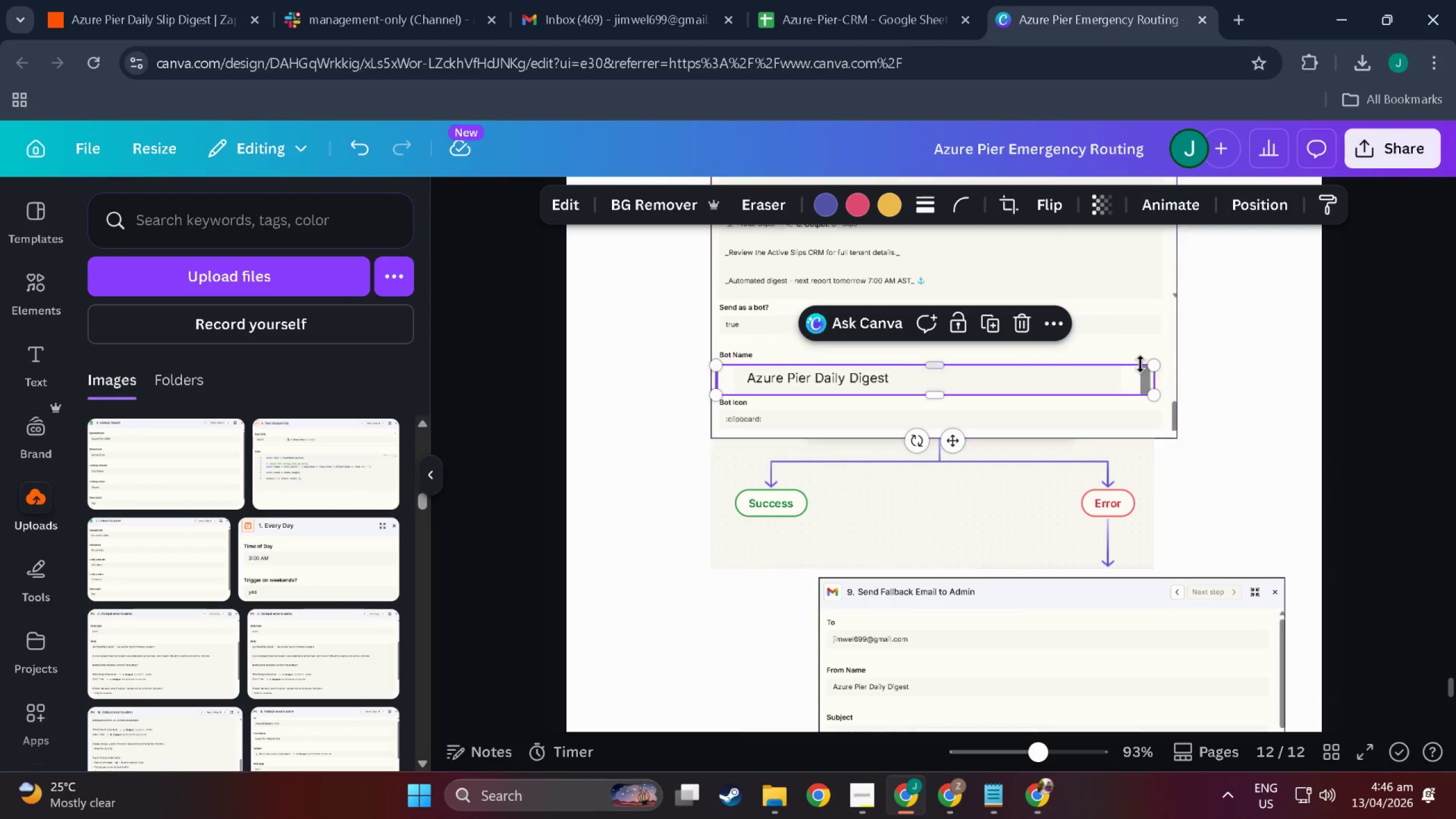 
scroll: coordinate [876, 380], scroll_direction: up, amount: 6.0
 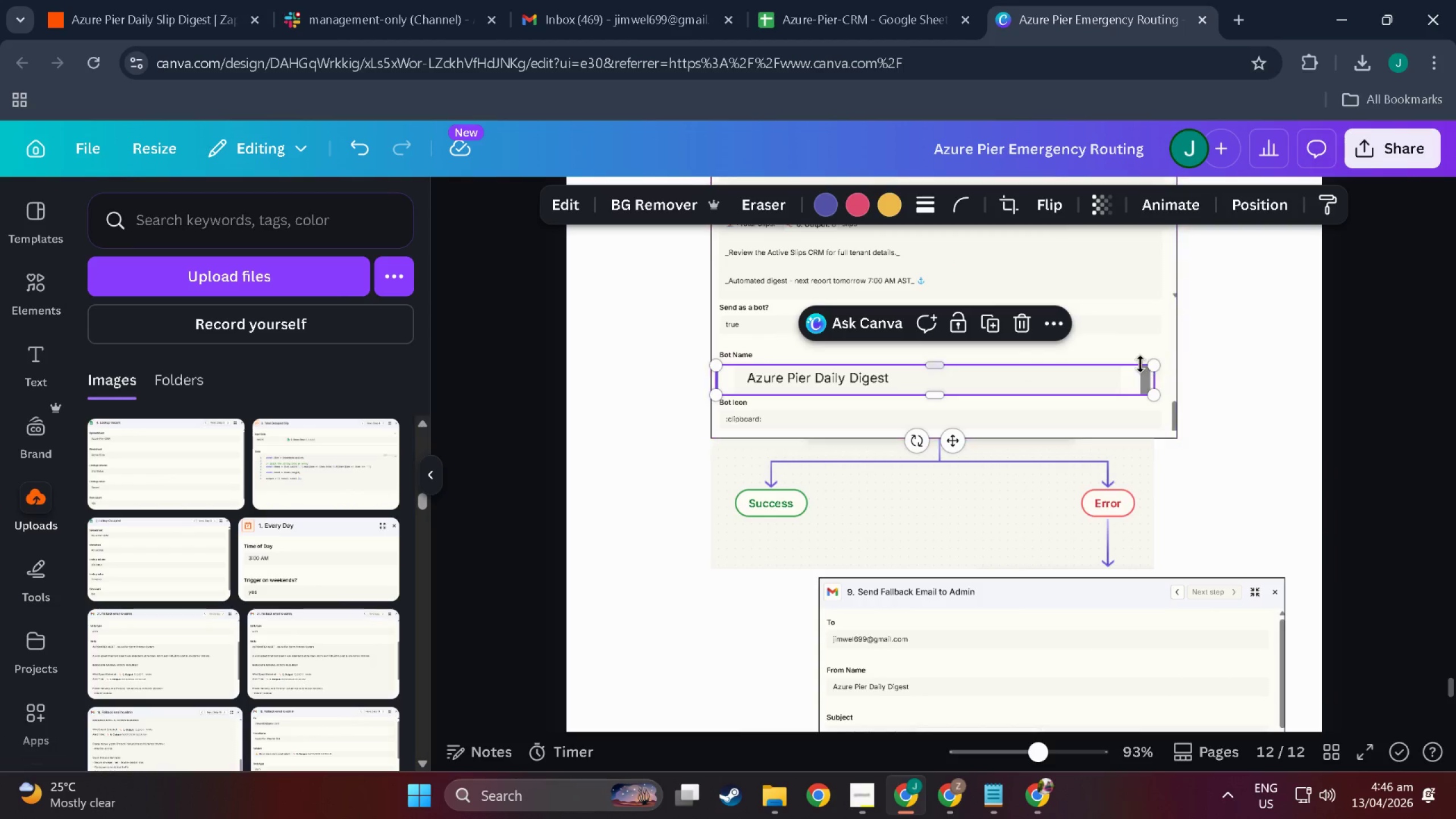 
left_click_drag(start_coordinate=[1157, 375], to_coordinate=[1097, 380])
 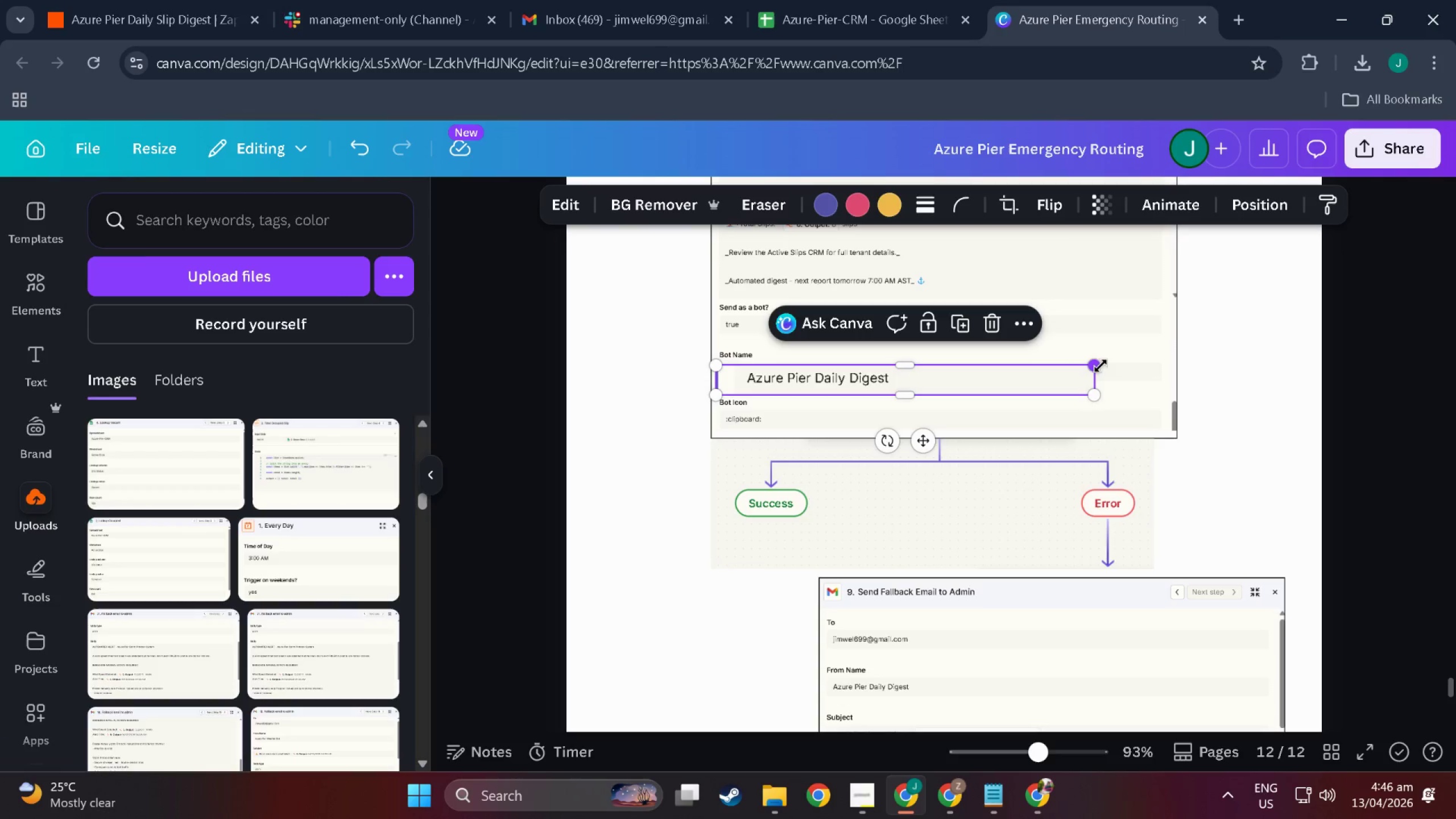 
left_click_drag(start_coordinate=[1101, 366], to_coordinate=[888, 385])
 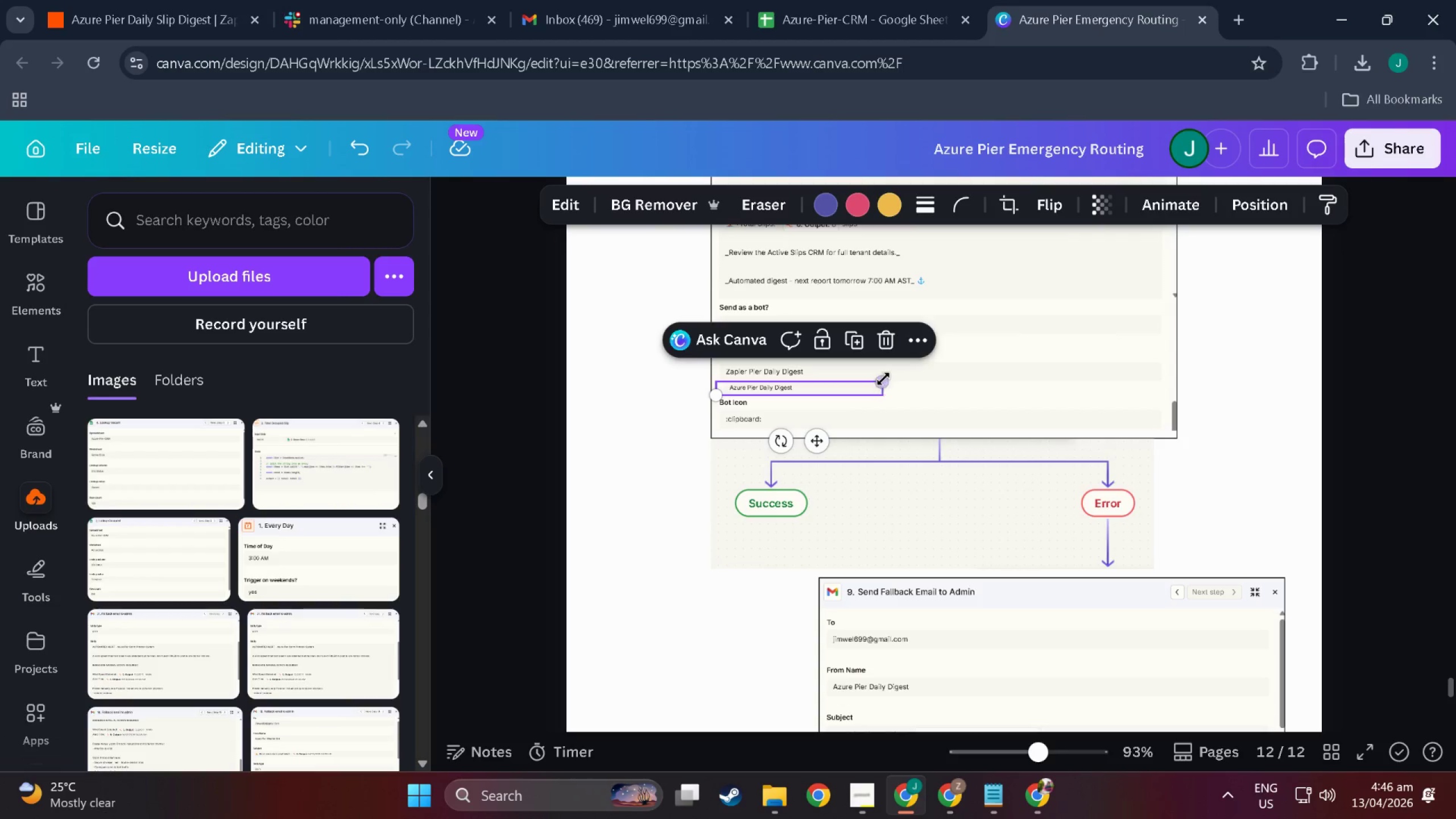 
left_click_drag(start_coordinate=[883, 379], to_coordinate=[895, 375])
 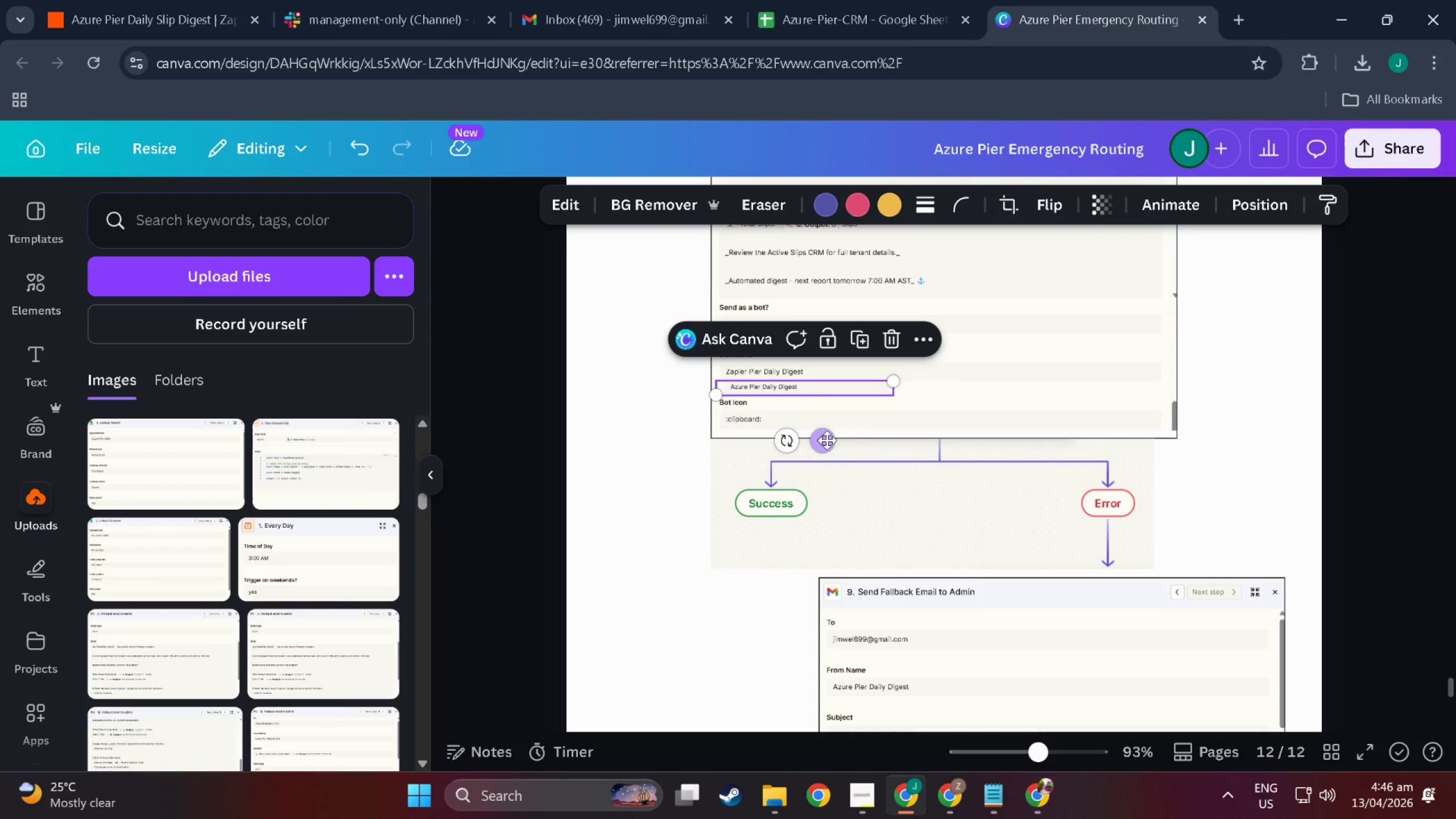 
left_click_drag(start_coordinate=[827, 440], to_coordinate=[828, 428])
 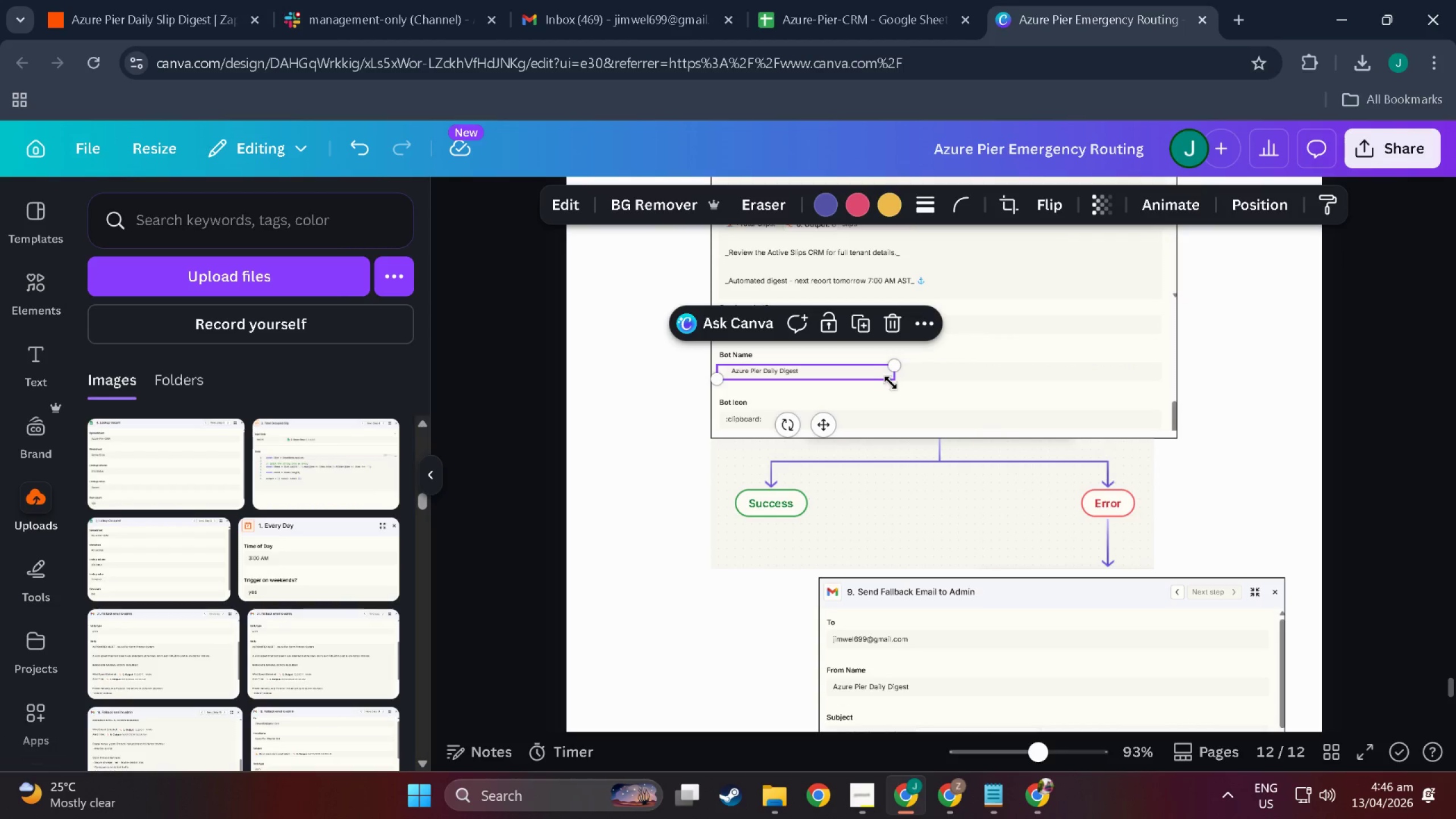 
left_click_drag(start_coordinate=[891, 383], to_coordinate=[954, 413])
 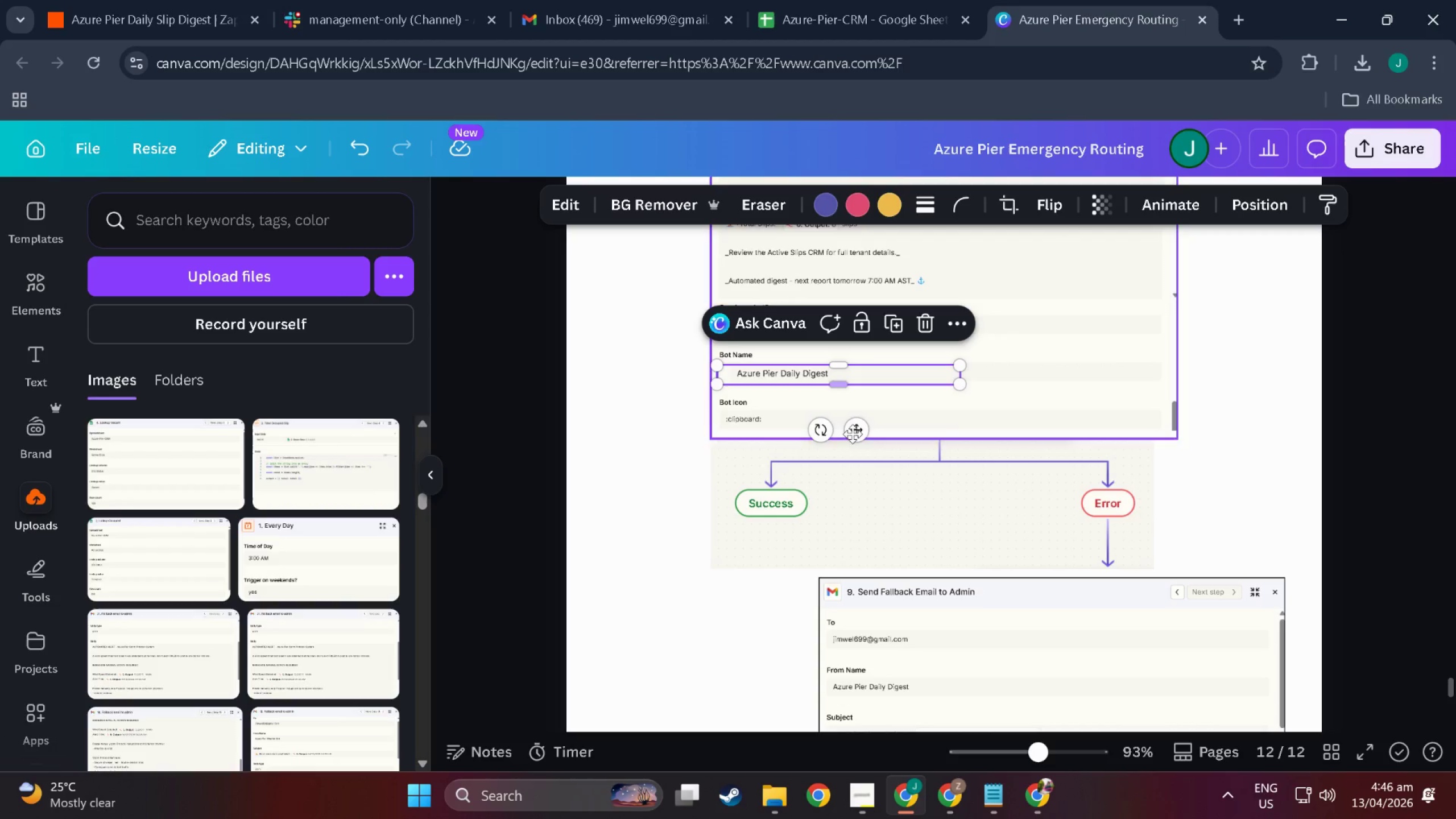 
left_click([996, 420])
 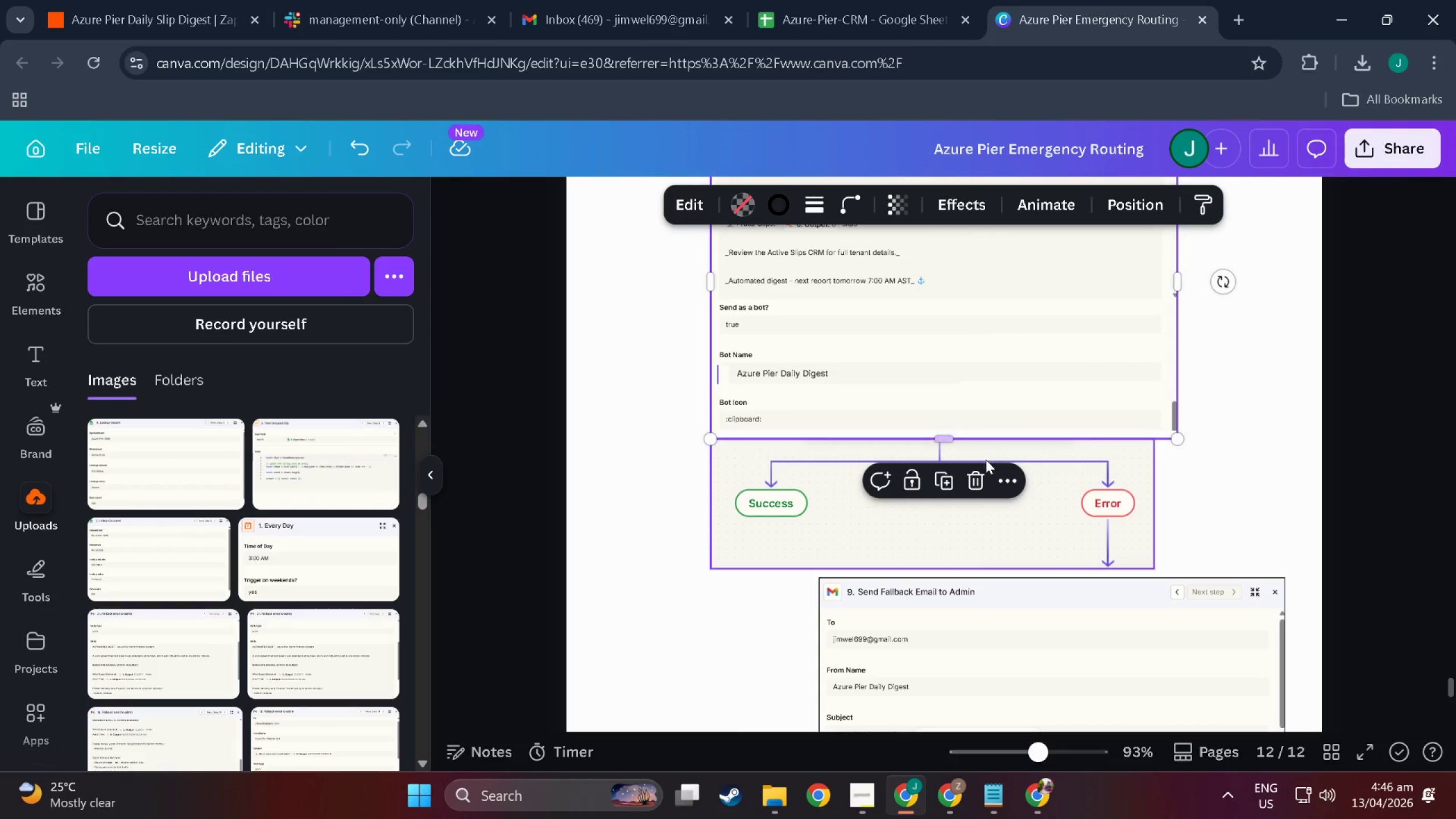 
scroll: coordinate [986, 462], scroll_direction: up, amount: 4.0
 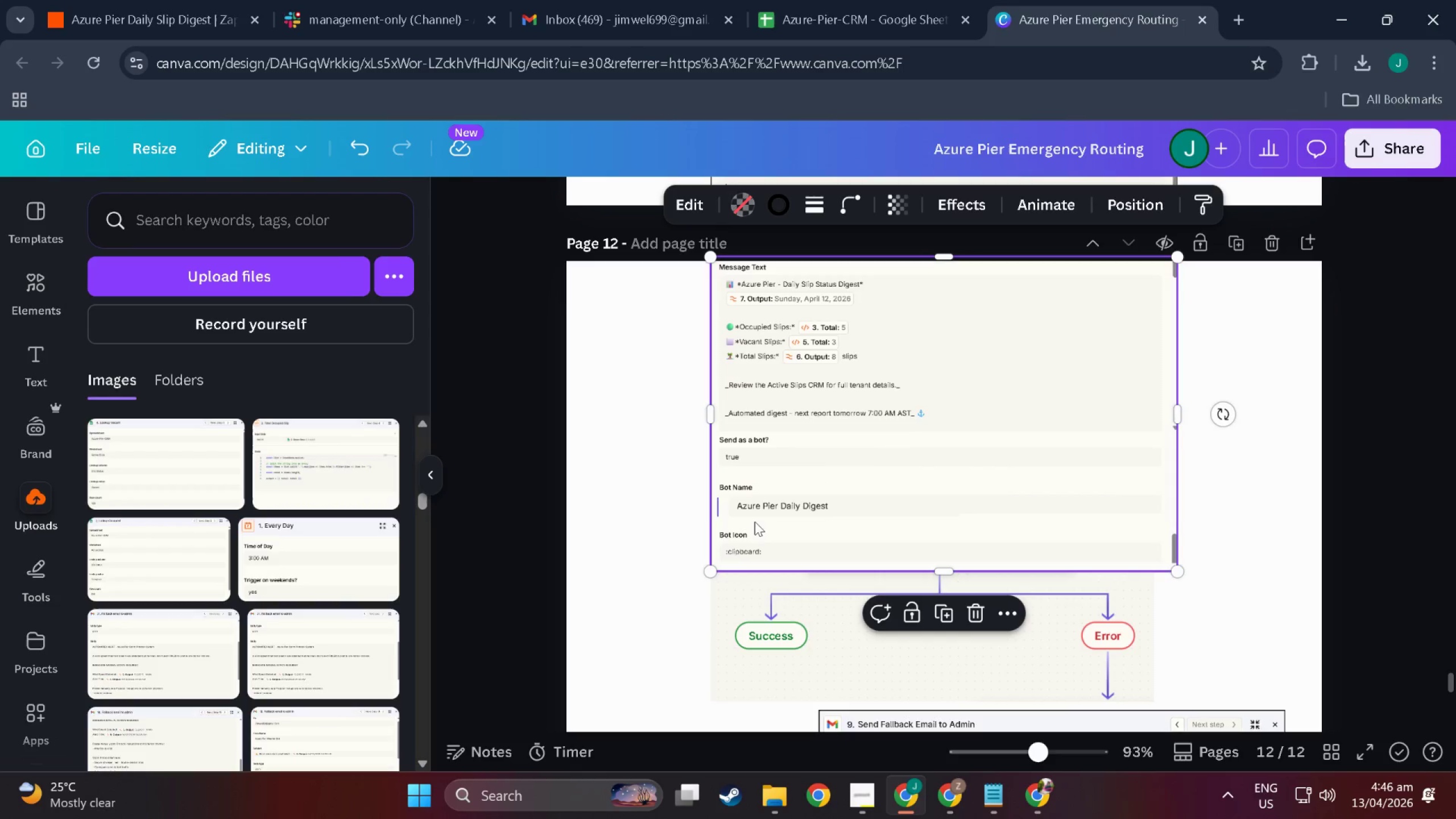 
left_click([717, 522])
 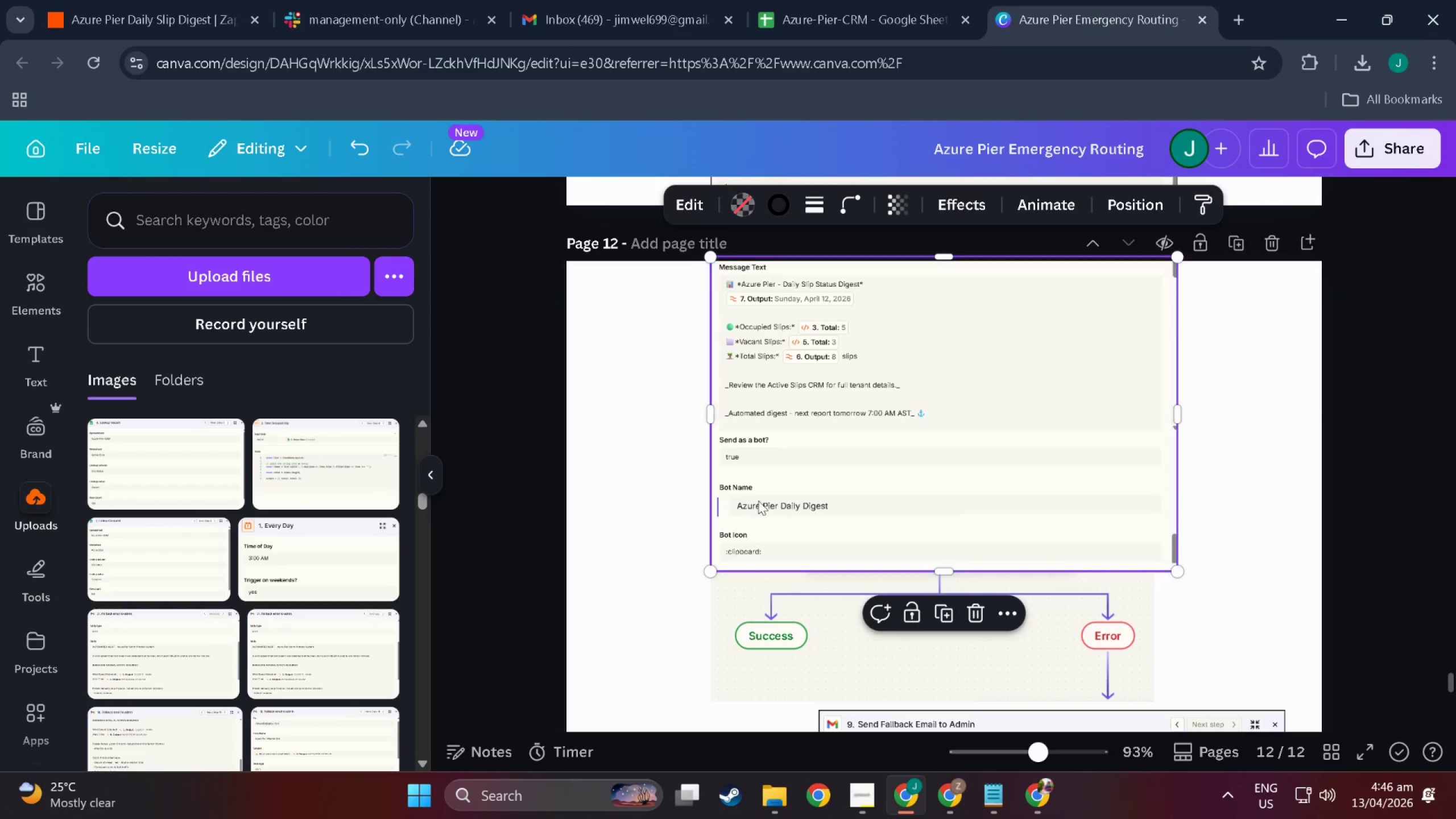 
left_click([775, 506])
 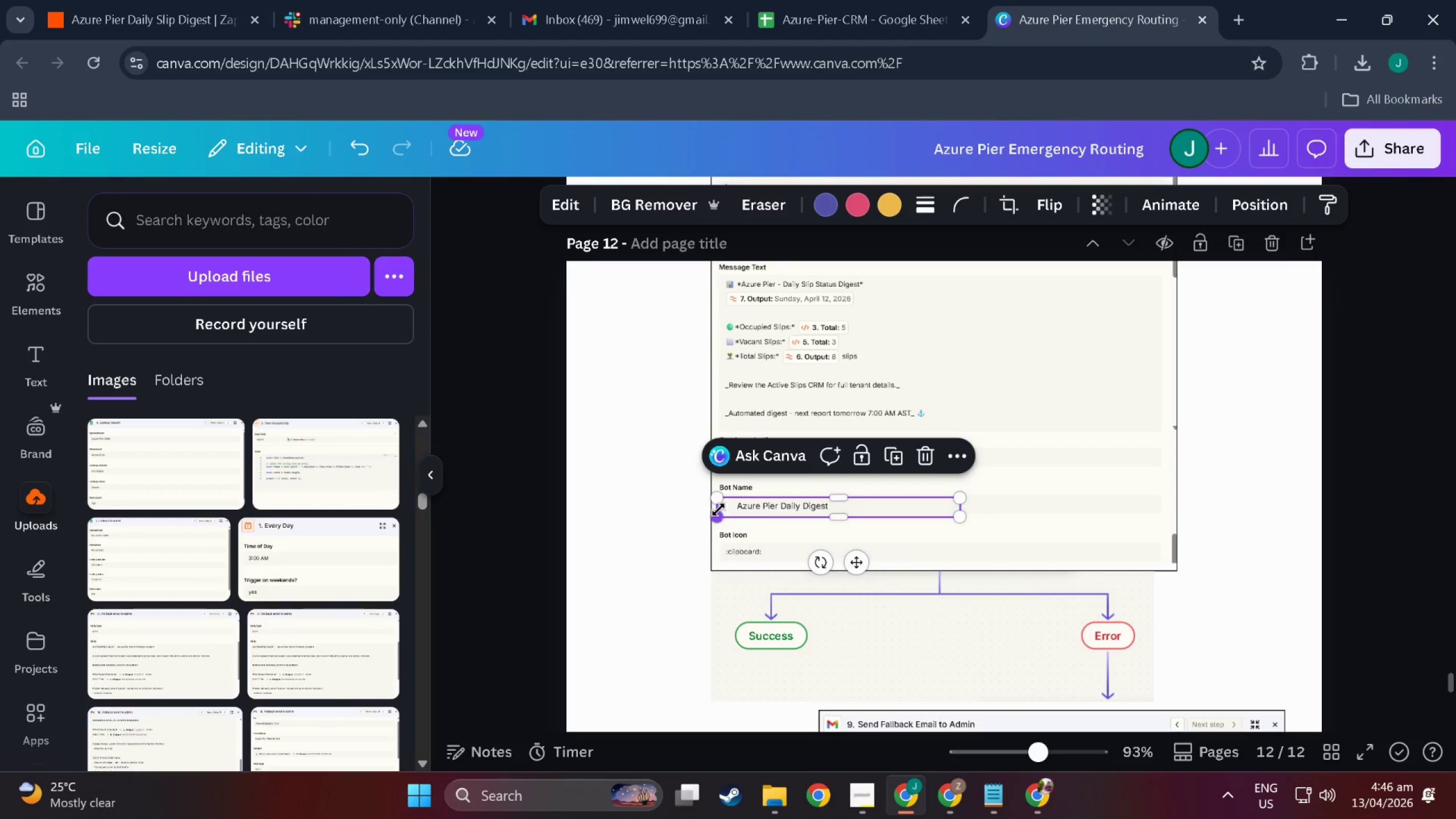 
left_click([718, 510])
 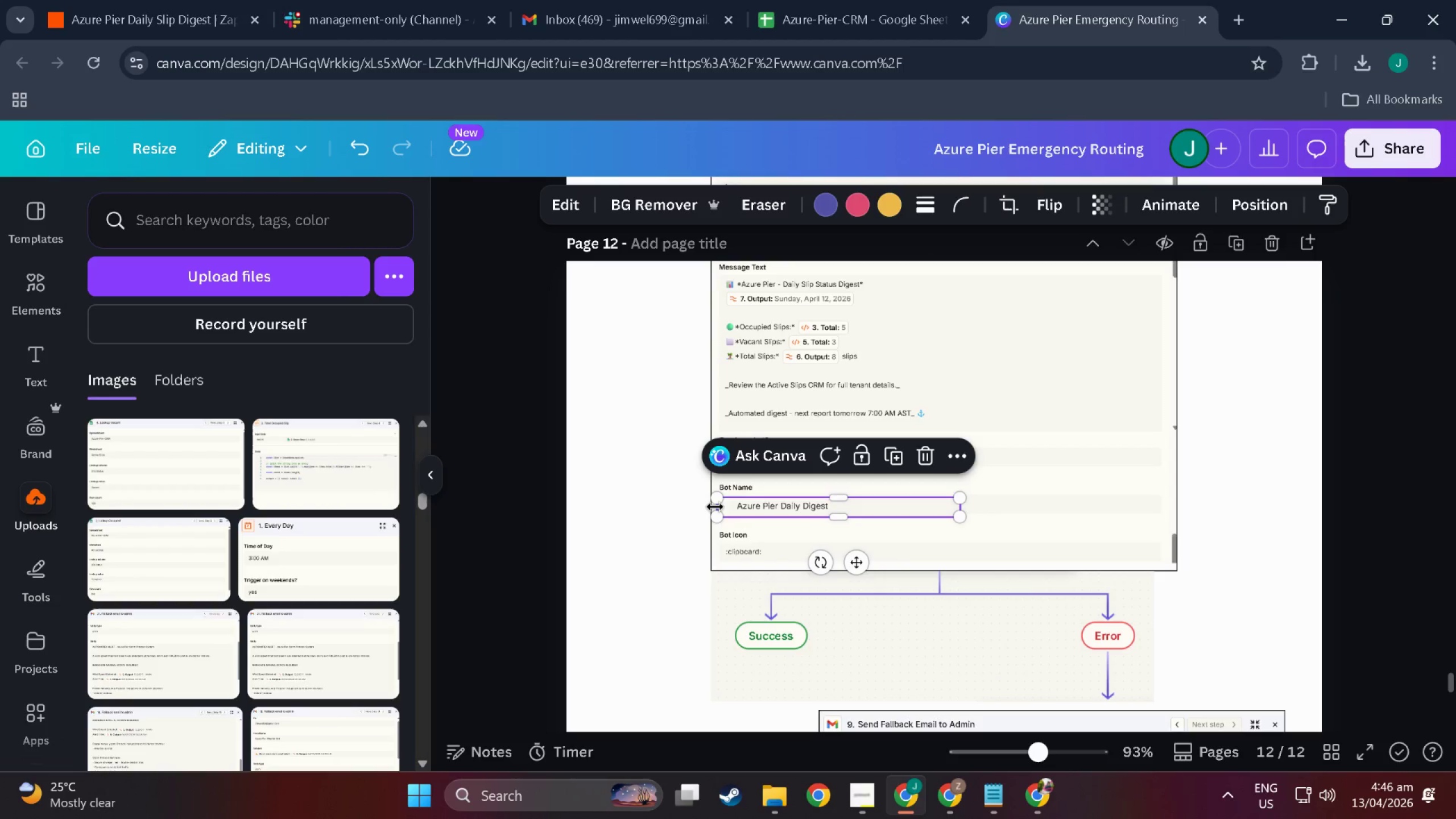 
left_click_drag(start_coordinate=[715, 506], to_coordinate=[720, 506])
 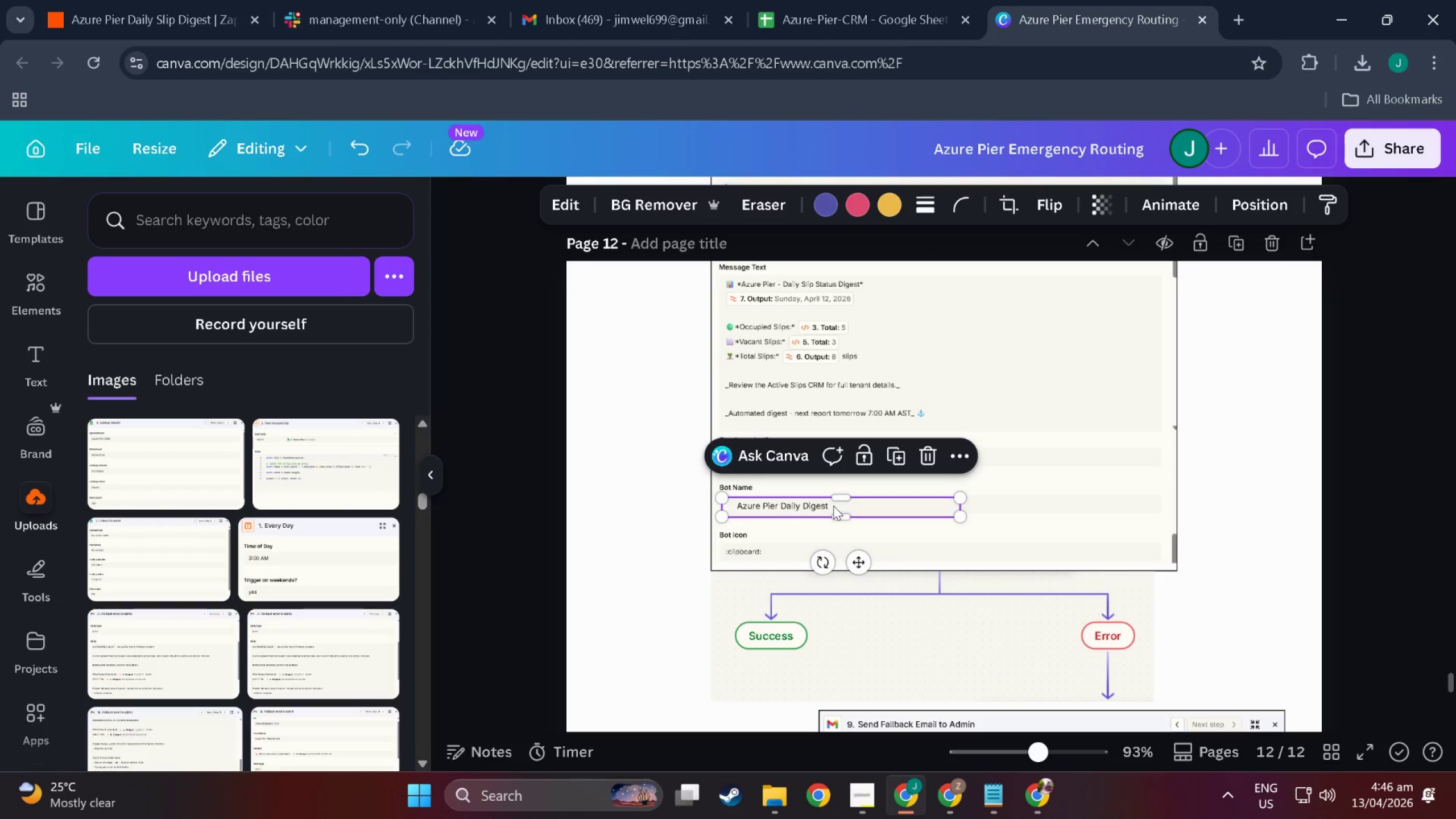 
left_click([833, 506])
 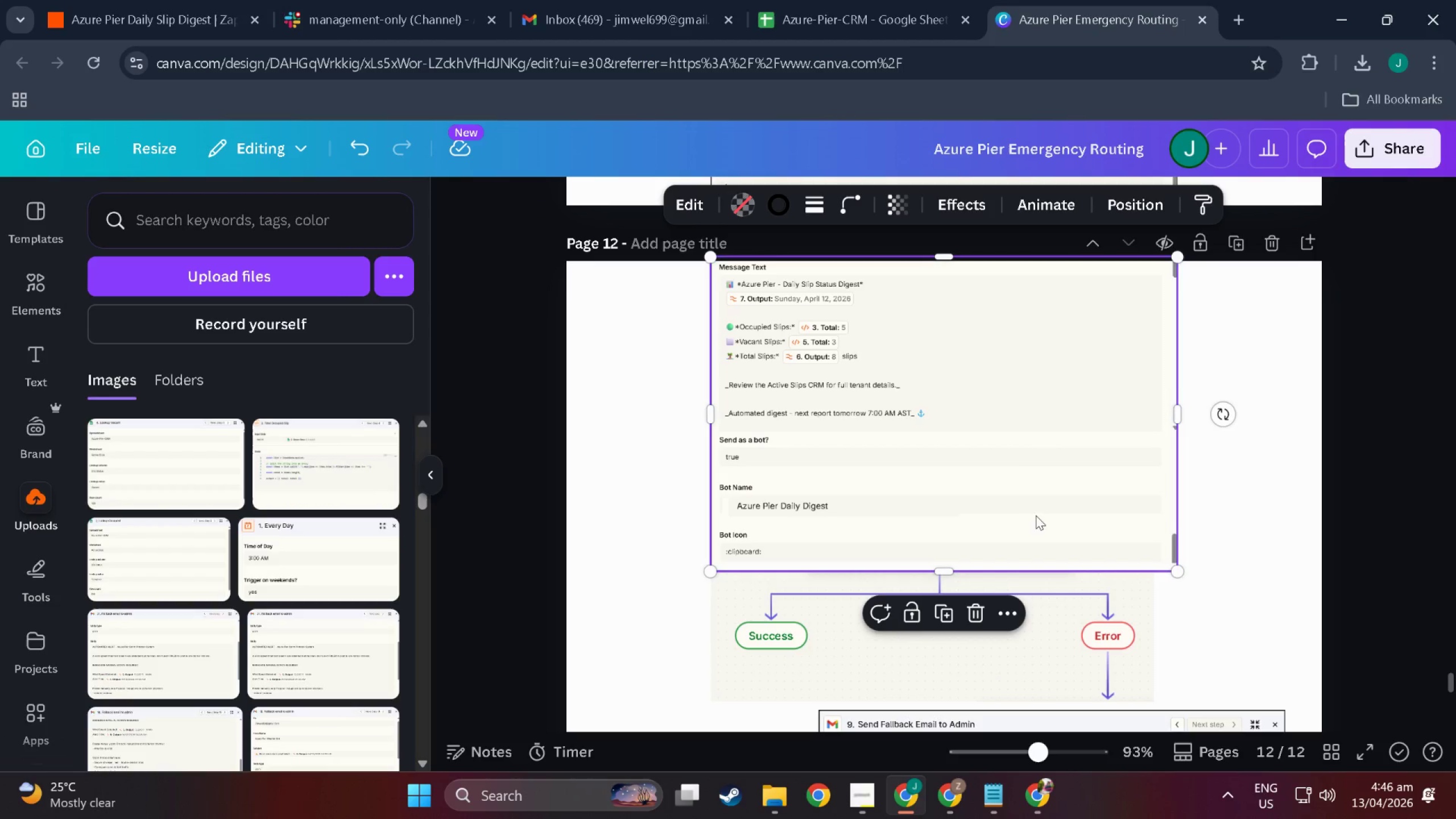 
scroll: coordinate [961, 482], scroll_direction: up, amount: 28.0
 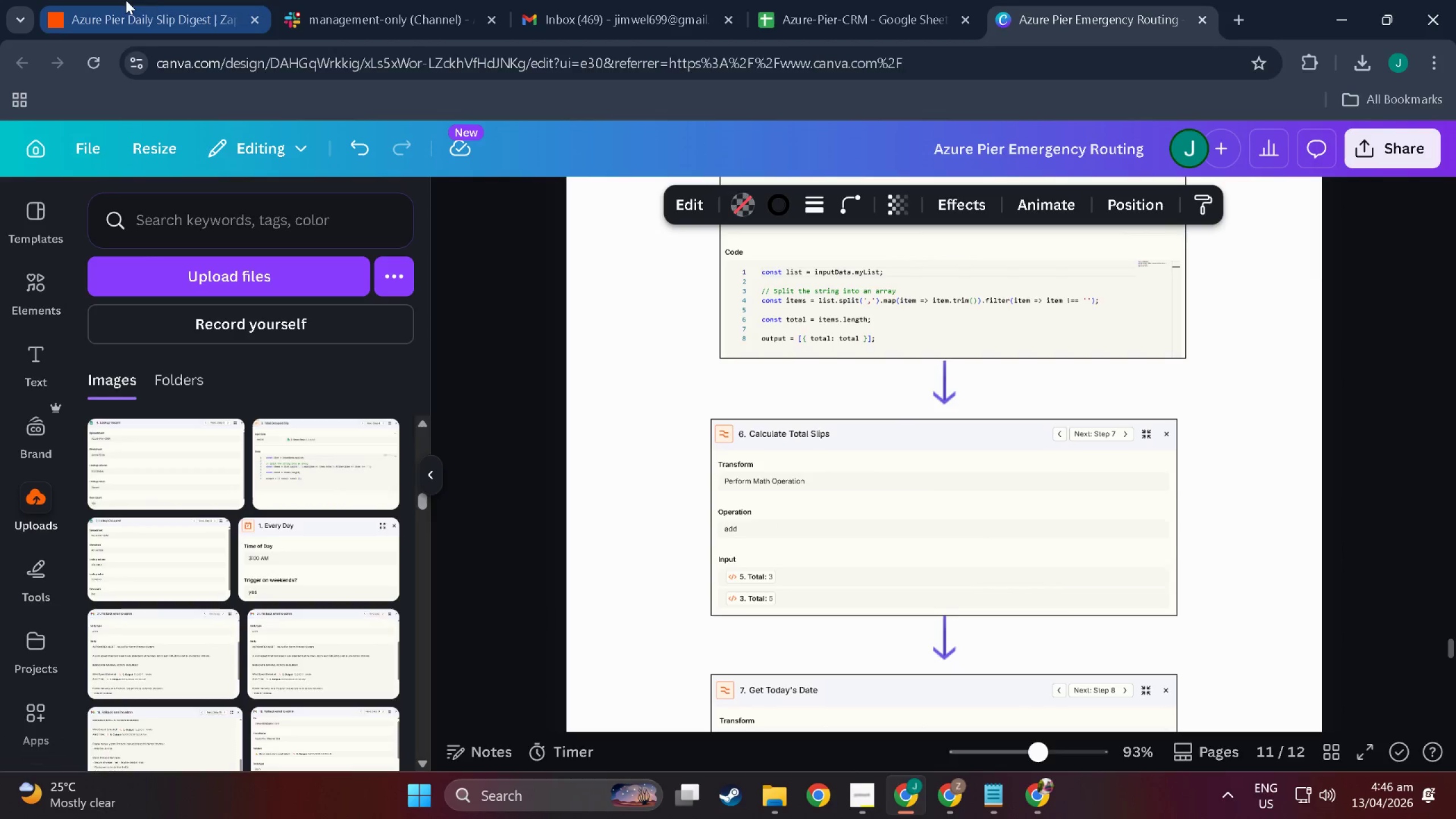 
left_click([166, 0])
 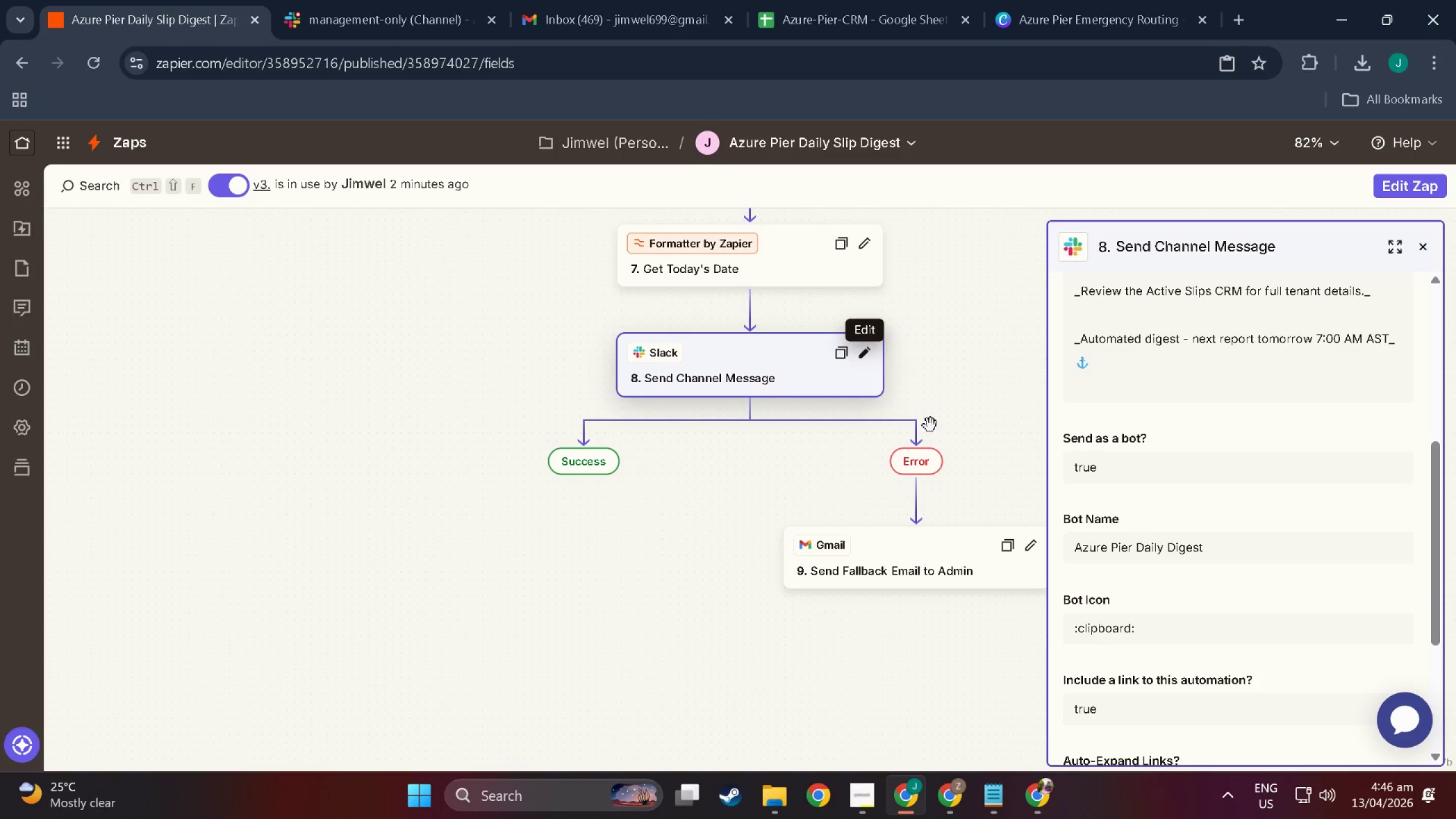 
scroll: coordinate [895, 512], scroll_direction: up, amount: 7.0
 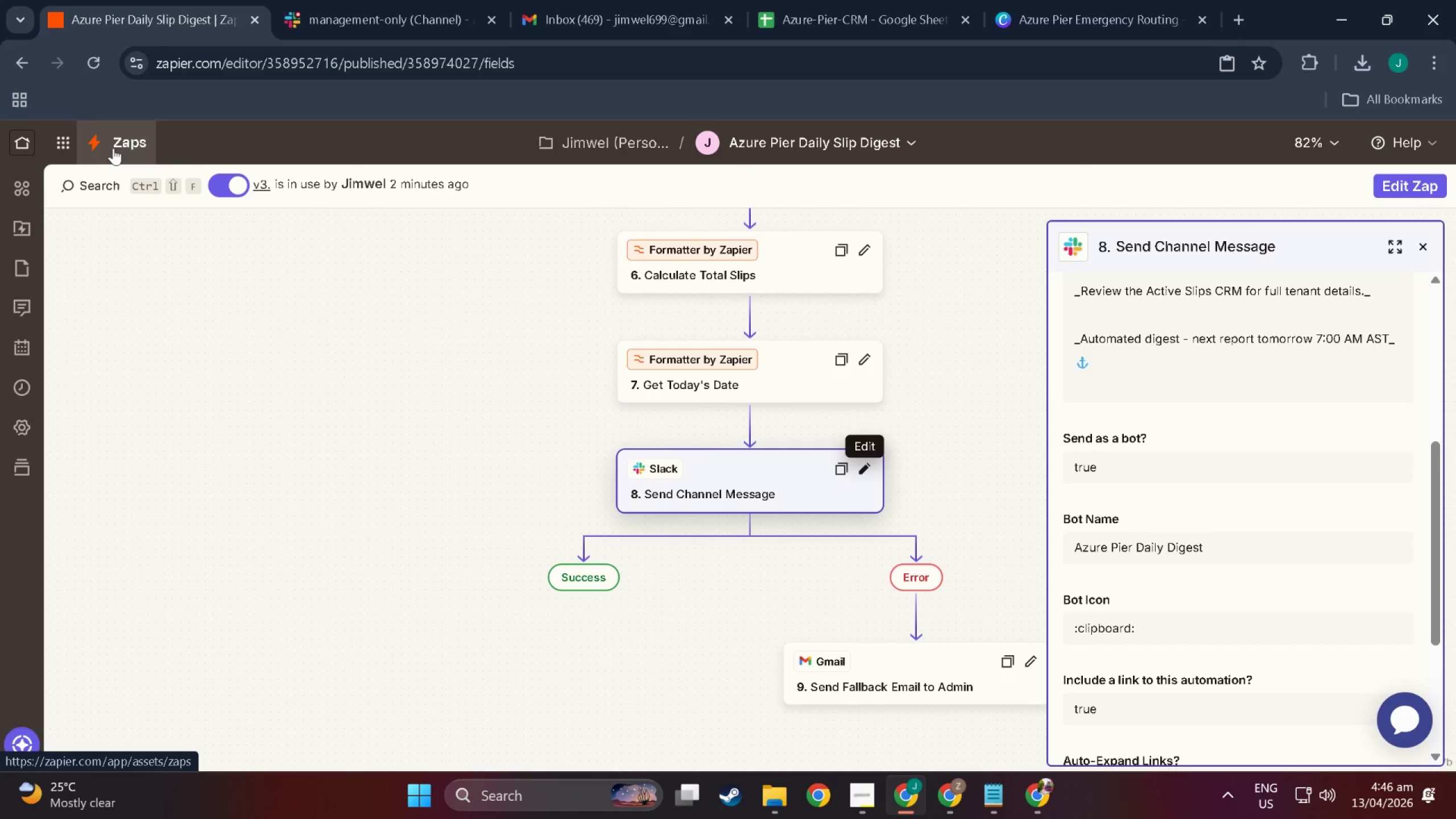 
left_click([117, 148])
 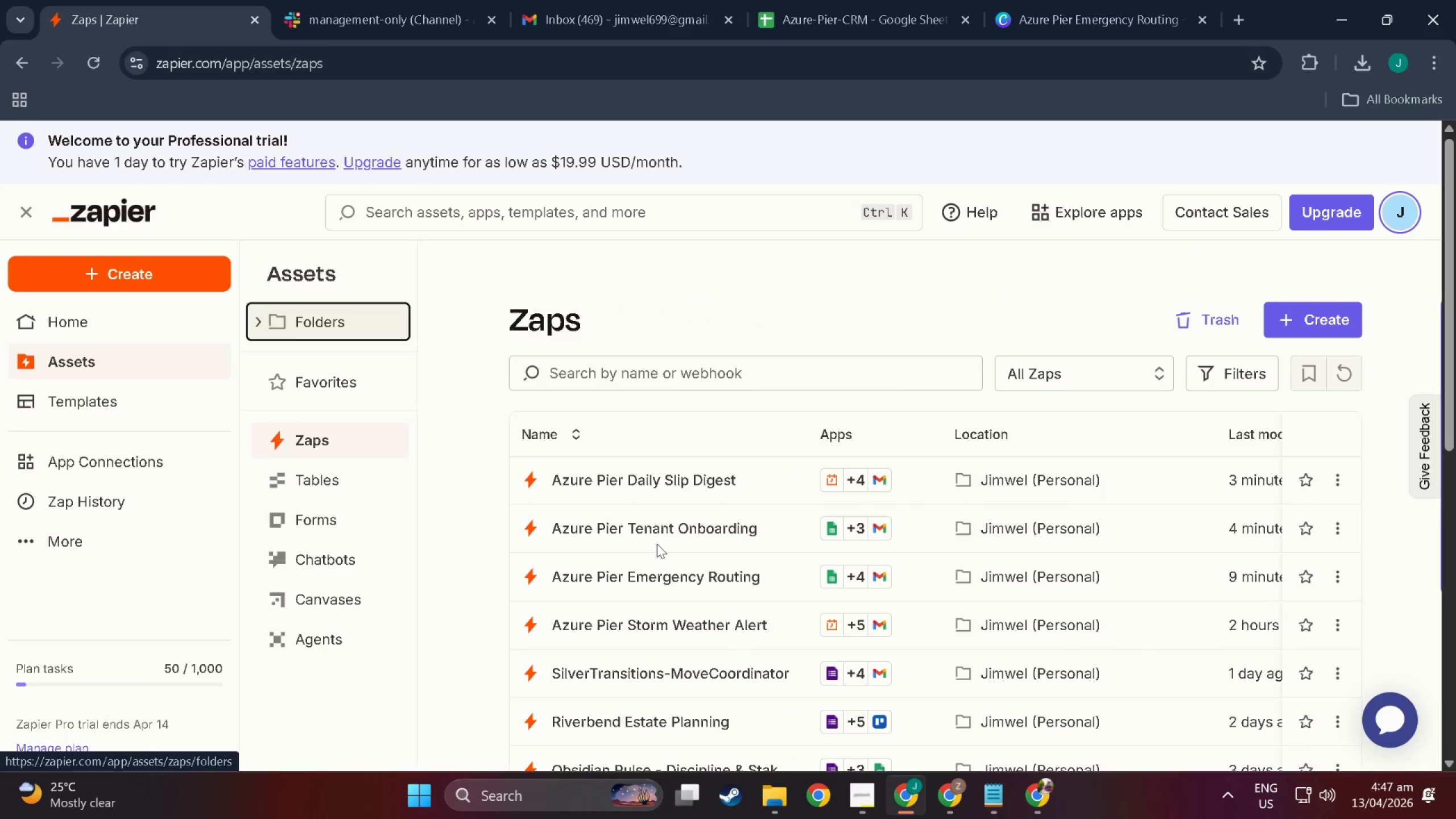 
wait(7.47)
 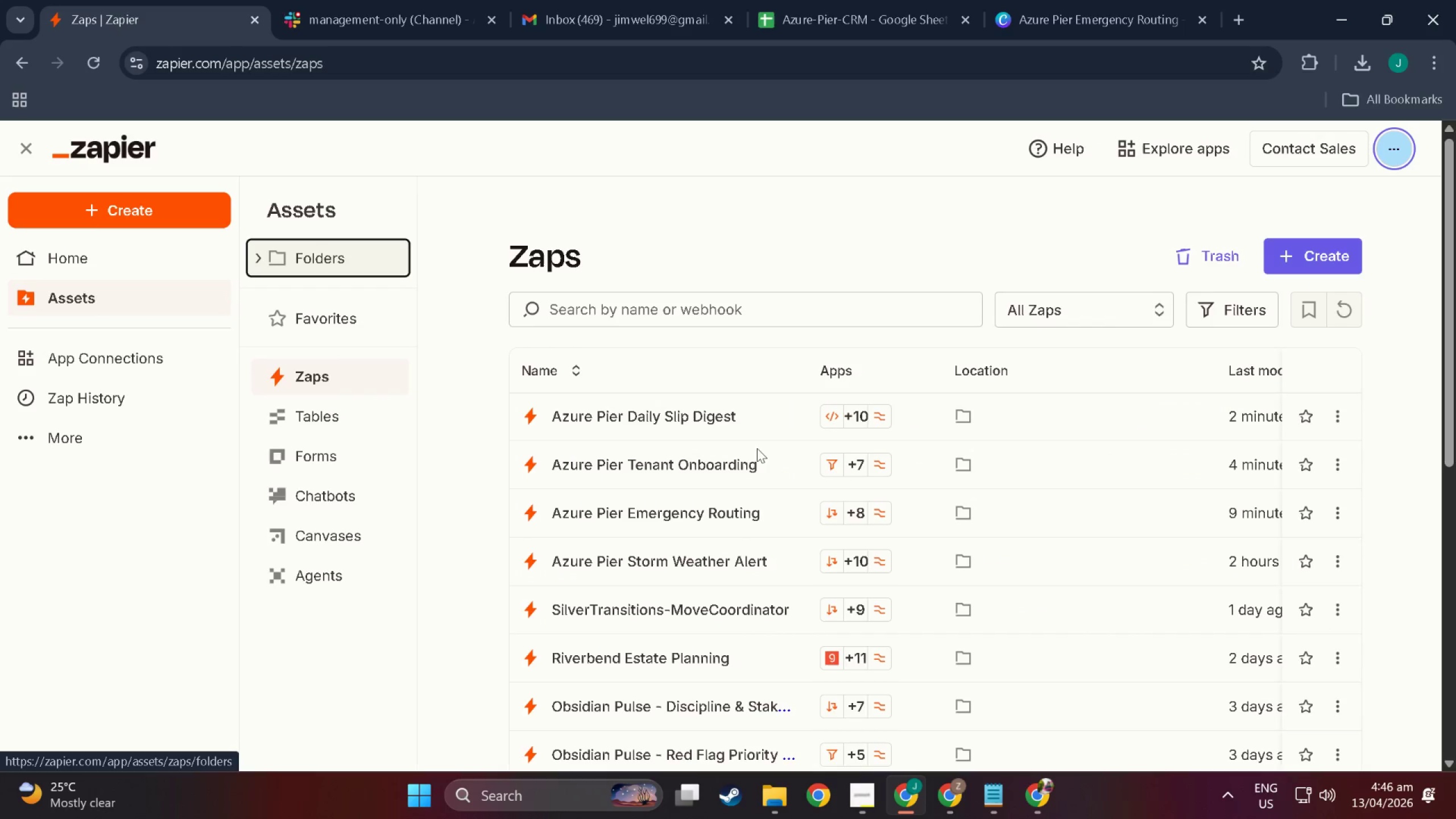 
left_click([649, 510])
 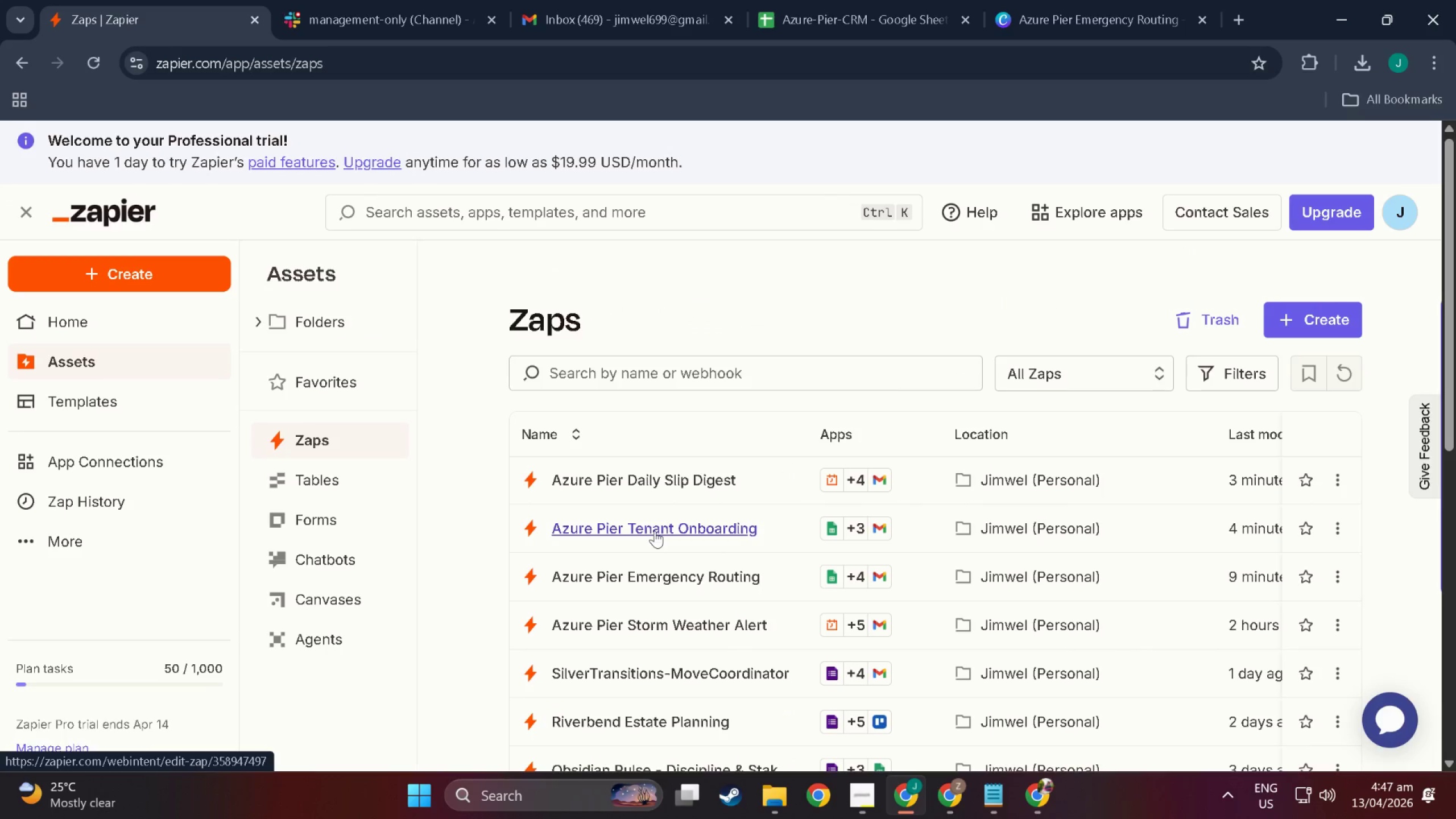 
left_click([655, 531])
 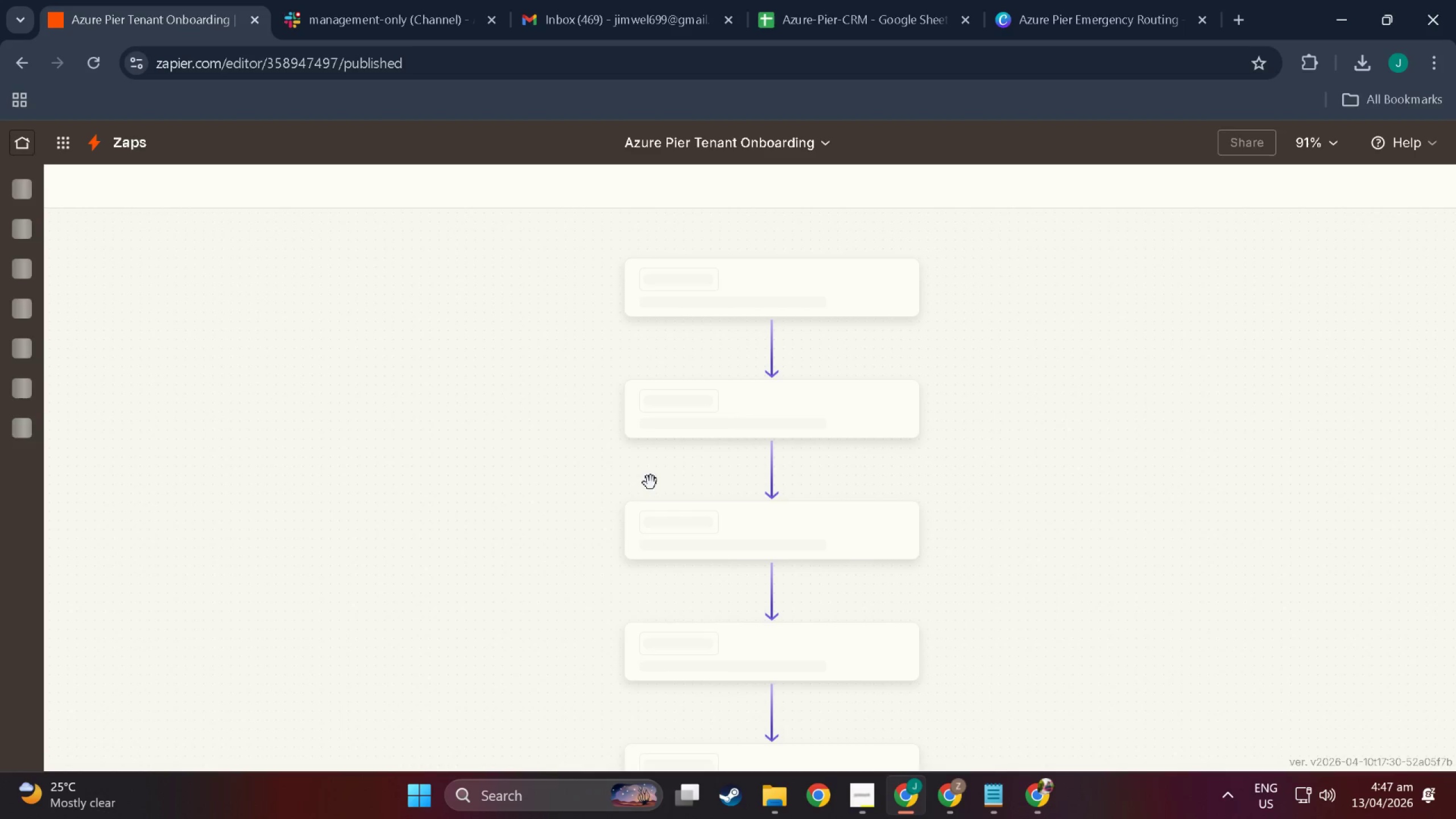 
scroll: coordinate [662, 658], scroll_direction: down, amount: 42.0
 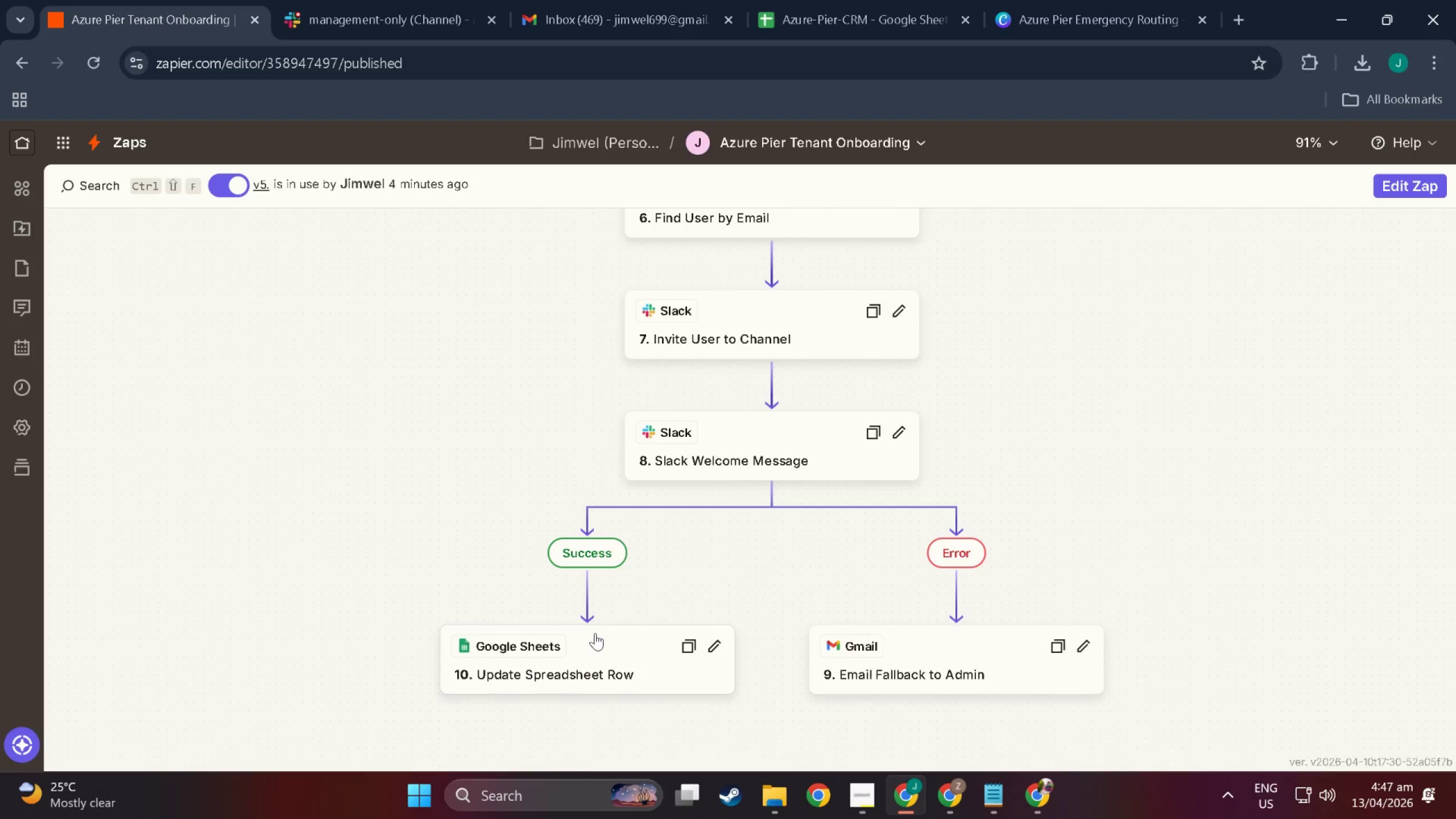 
left_click([595, 633])
 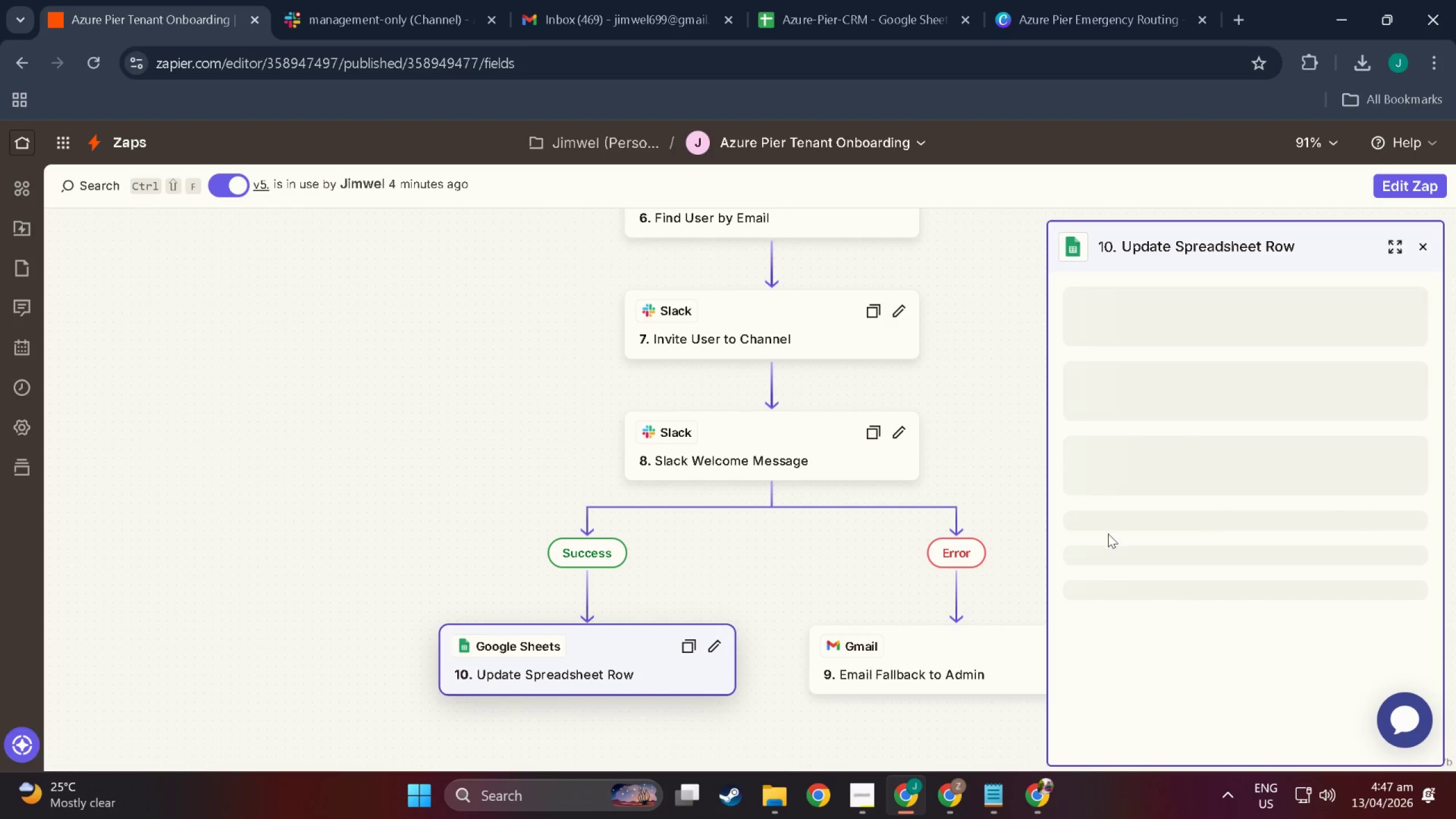 
scroll: coordinate [1115, 497], scroll_direction: down, amount: 12.0
 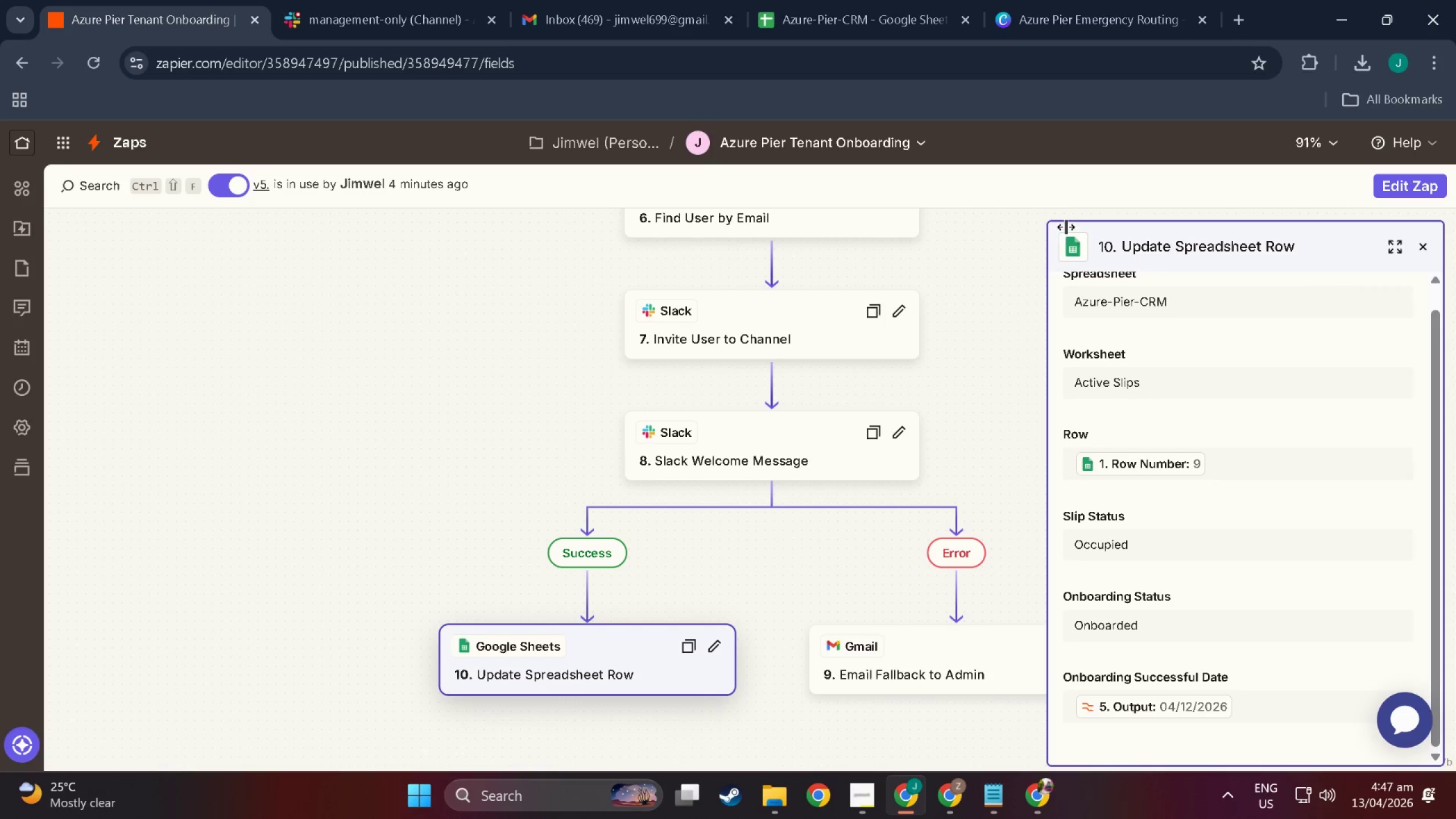 
key(Meta+Shift+ShiftLeft)
 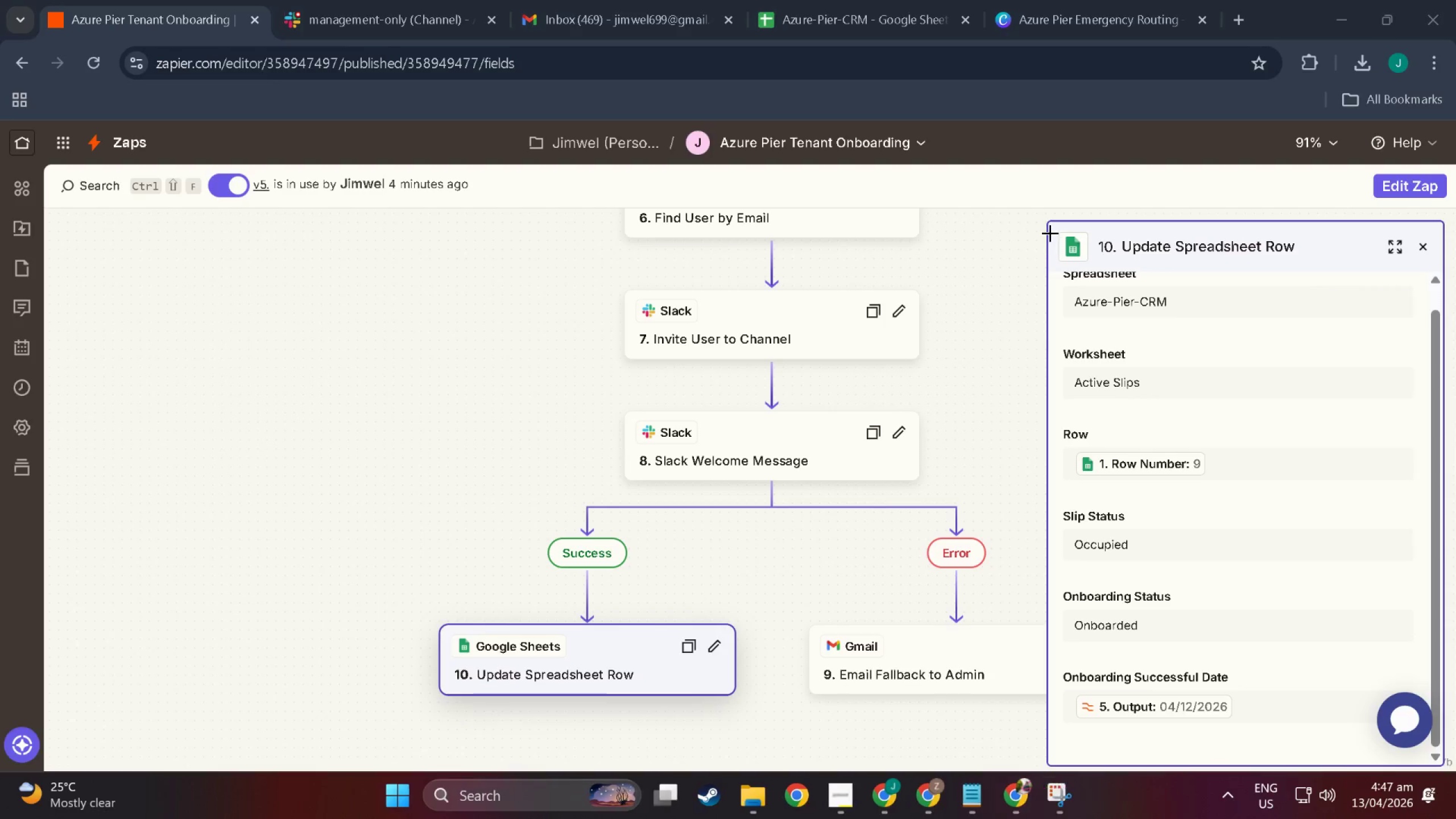 
key(Meta+Shift+S)
 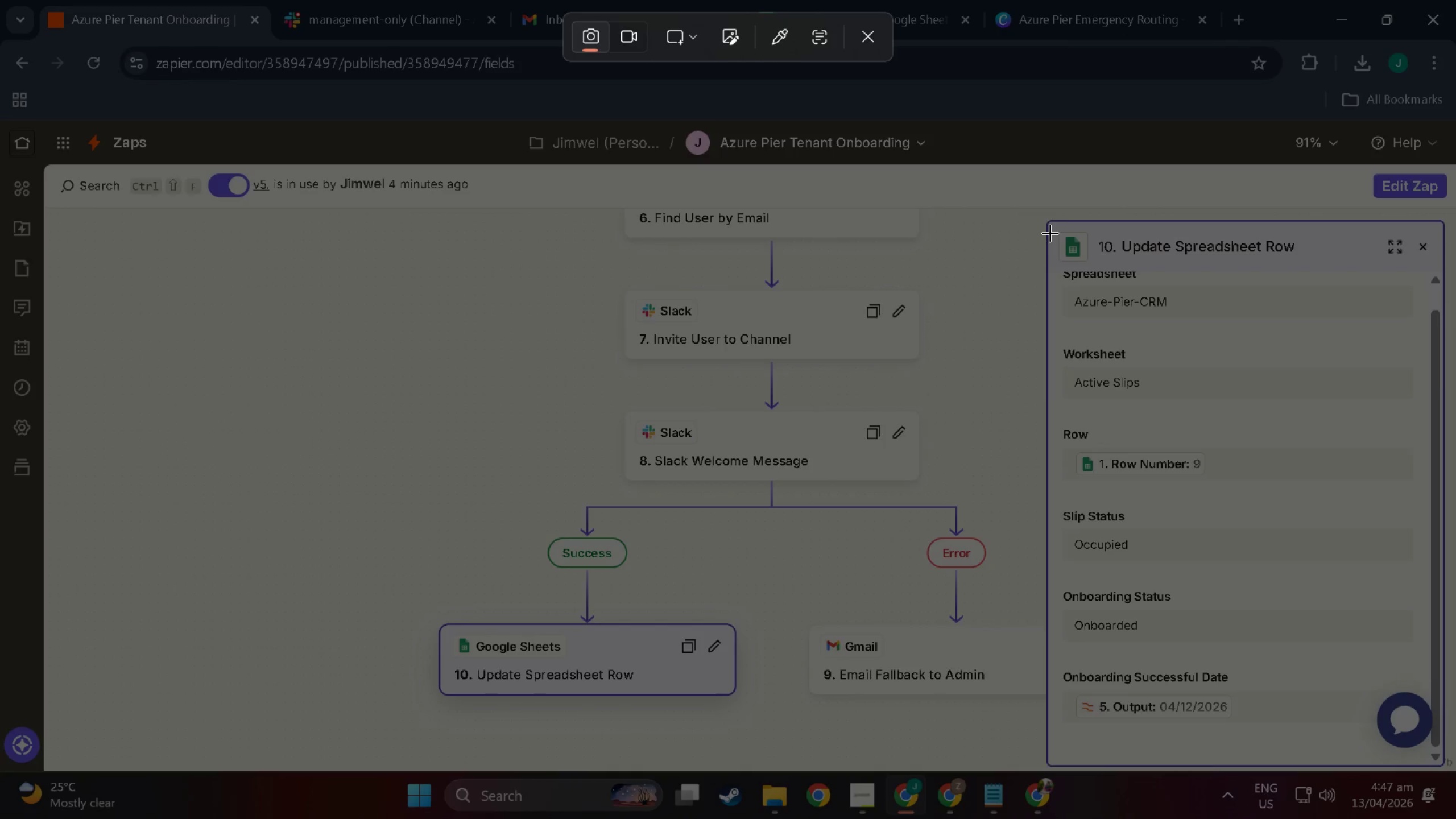 
left_click_drag(start_coordinate=[1050, 233], to_coordinate=[1440, 755])
 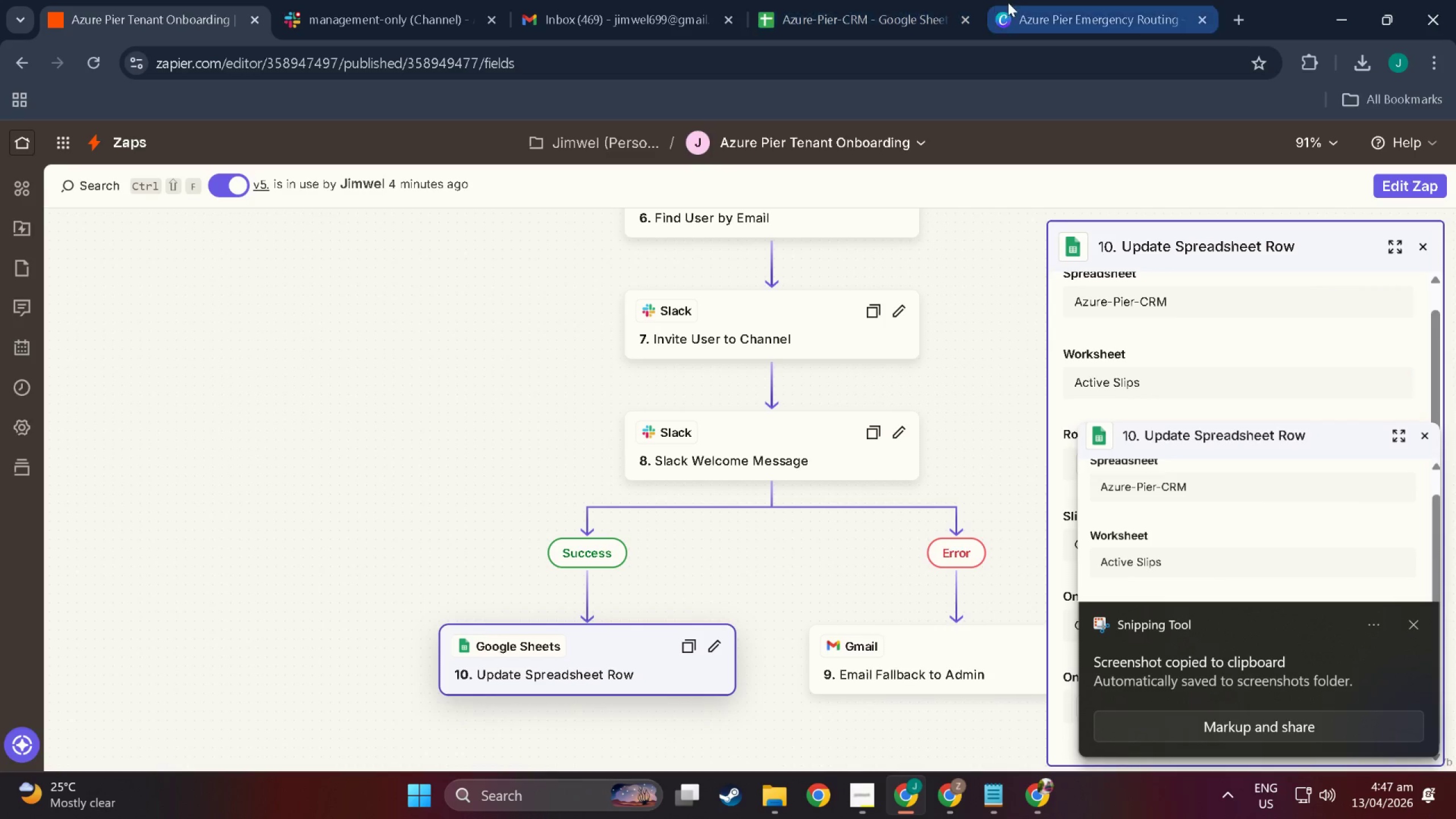 
left_click([1014, 2])
 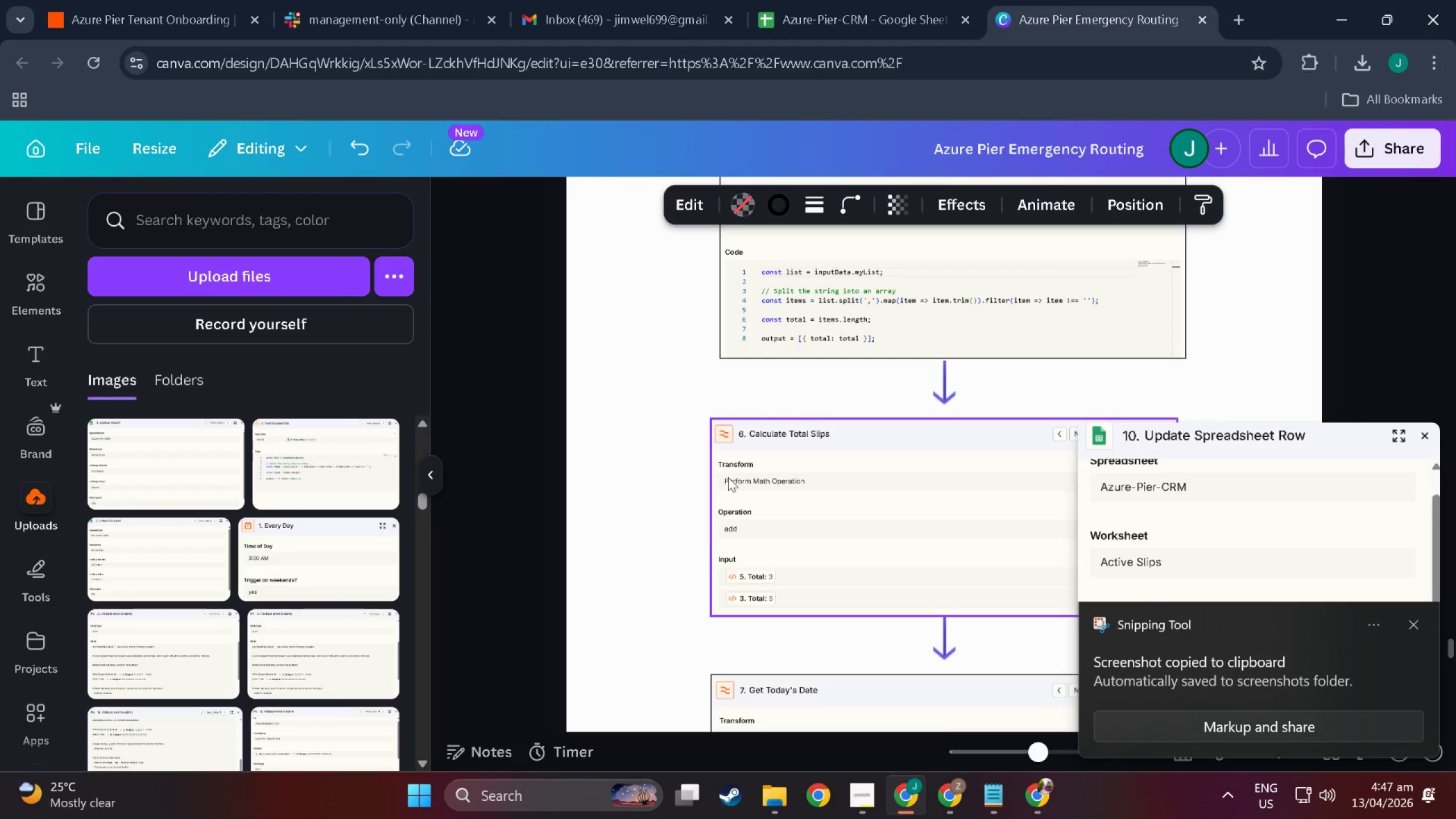 
scroll: coordinate [1100, 545], scroll_direction: up, amount: 8.0
 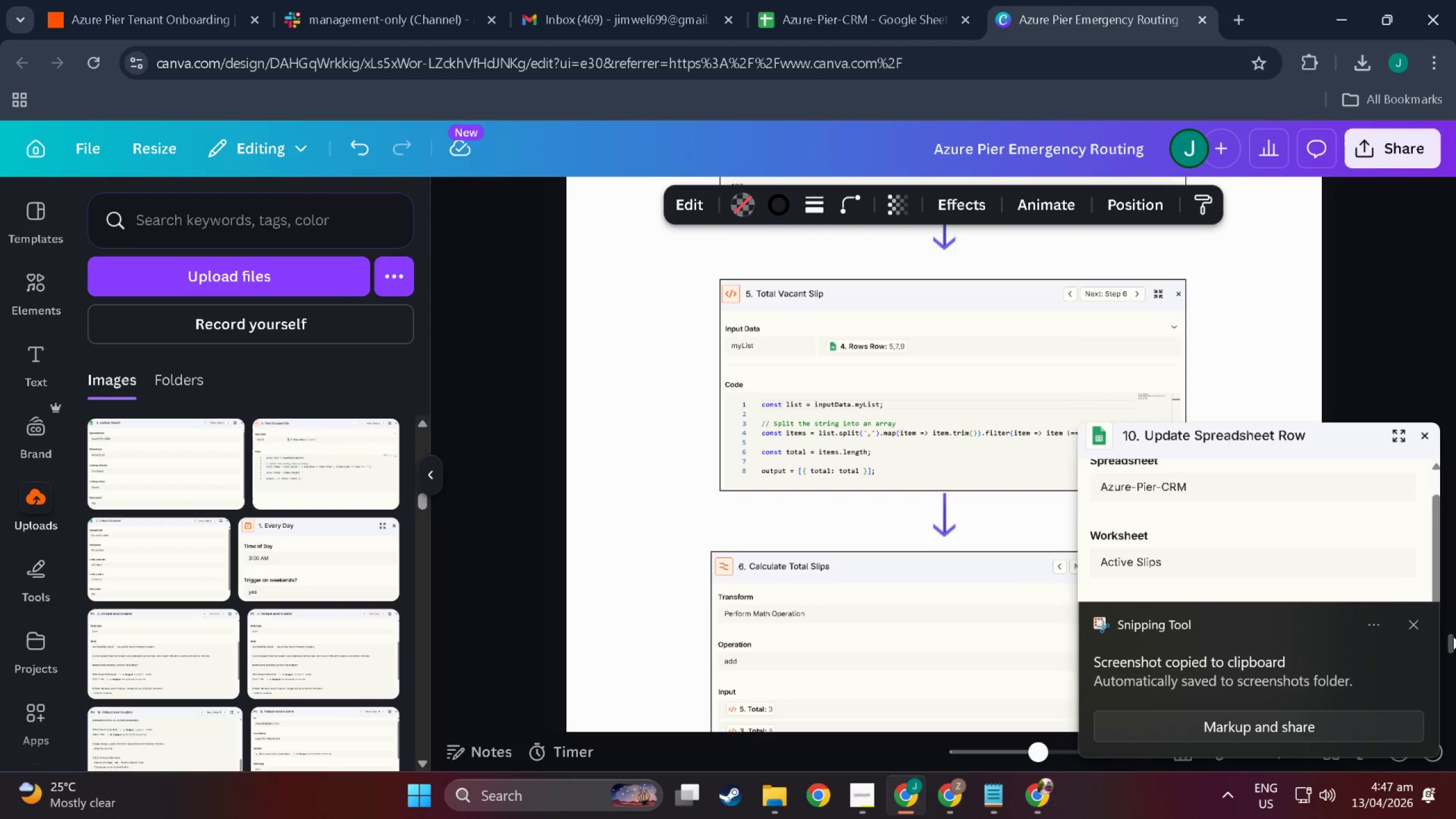 
left_click_drag(start_coordinate=[1453, 649], to_coordinate=[1455, 416])
 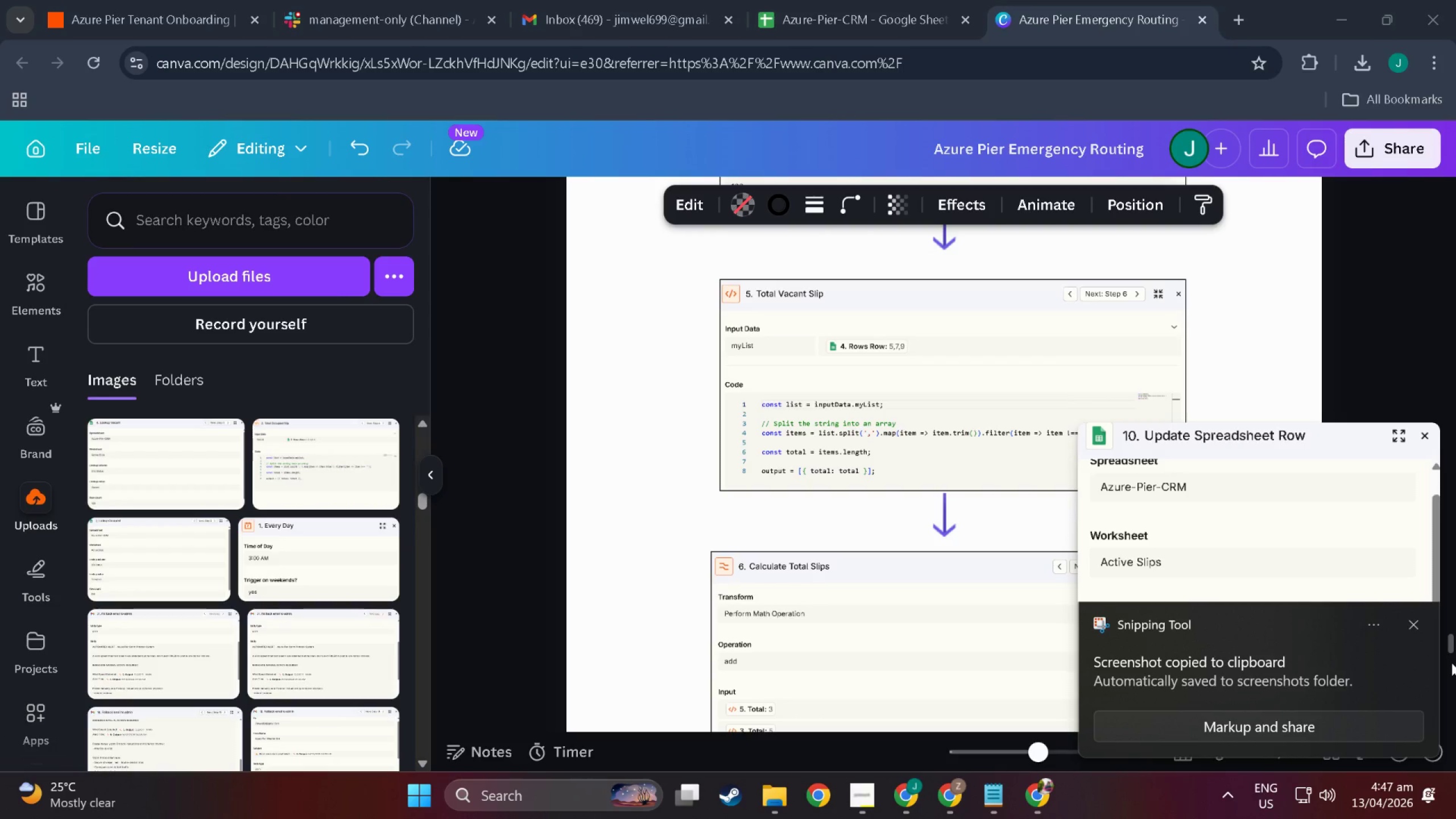 
left_click_drag(start_coordinate=[1450, 653], to_coordinate=[1449, 635])
 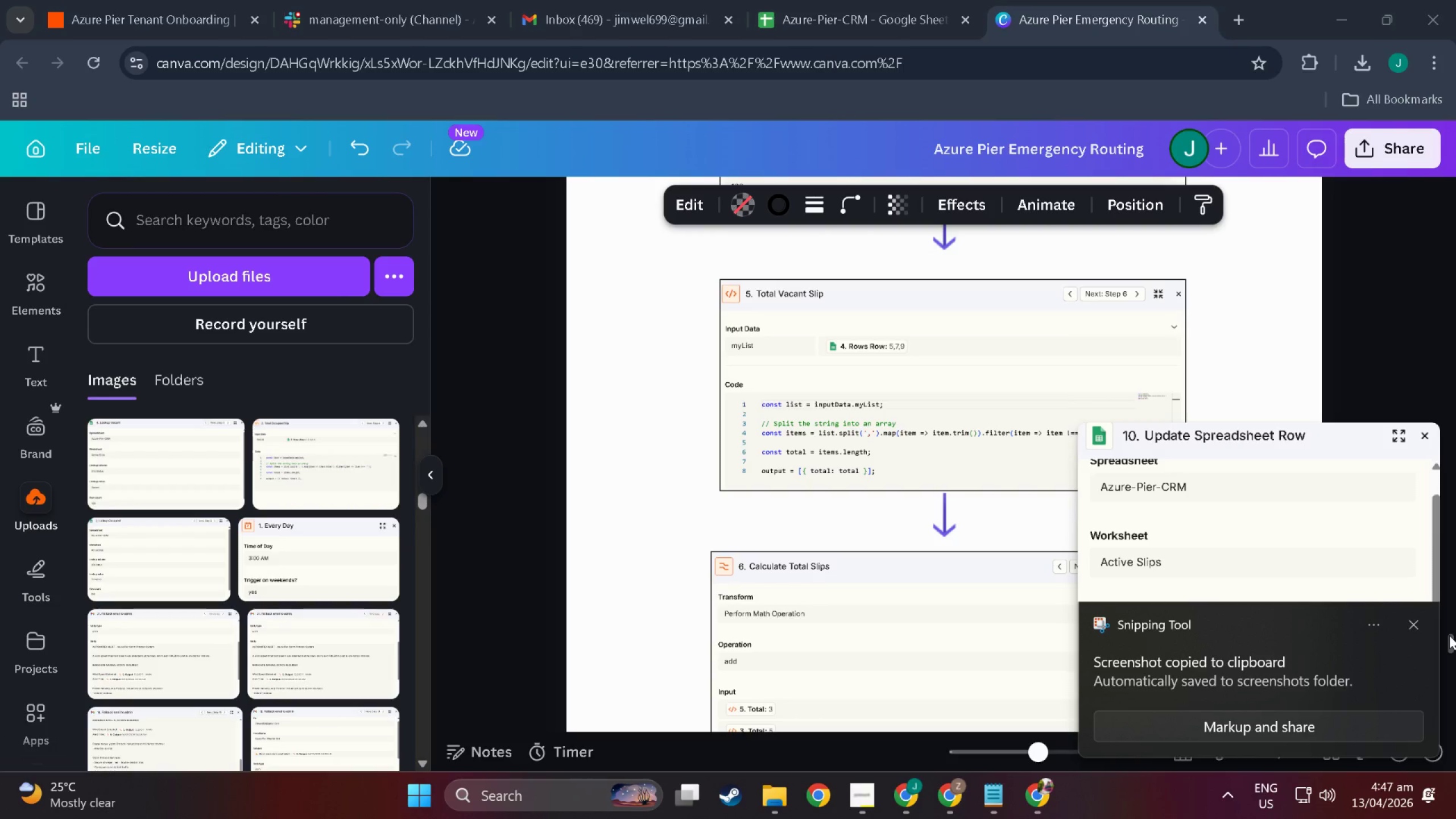 
left_click_drag(start_coordinate=[1449, 635], to_coordinate=[1453, 585])
 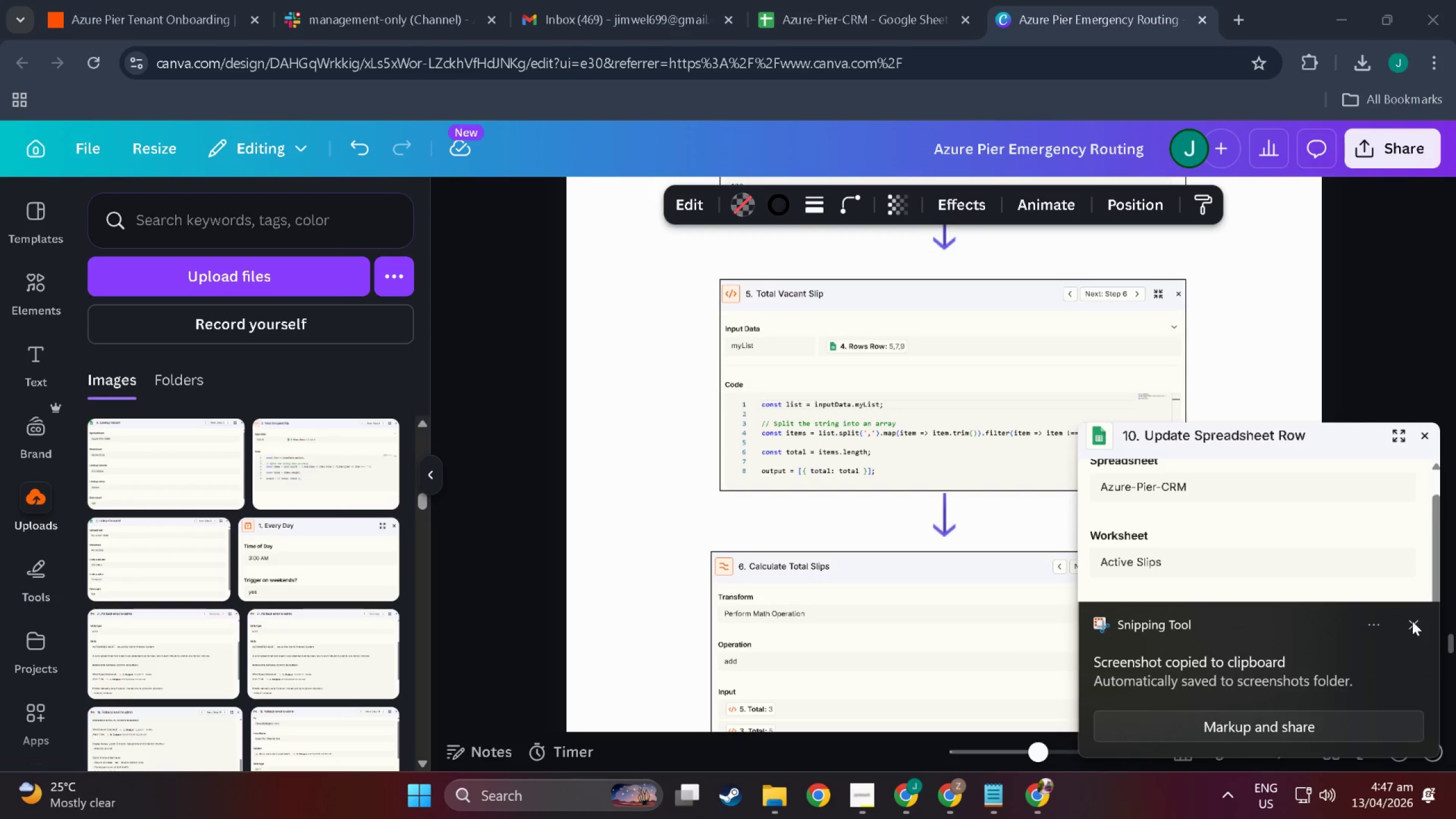 
left_click([1412, 621])
 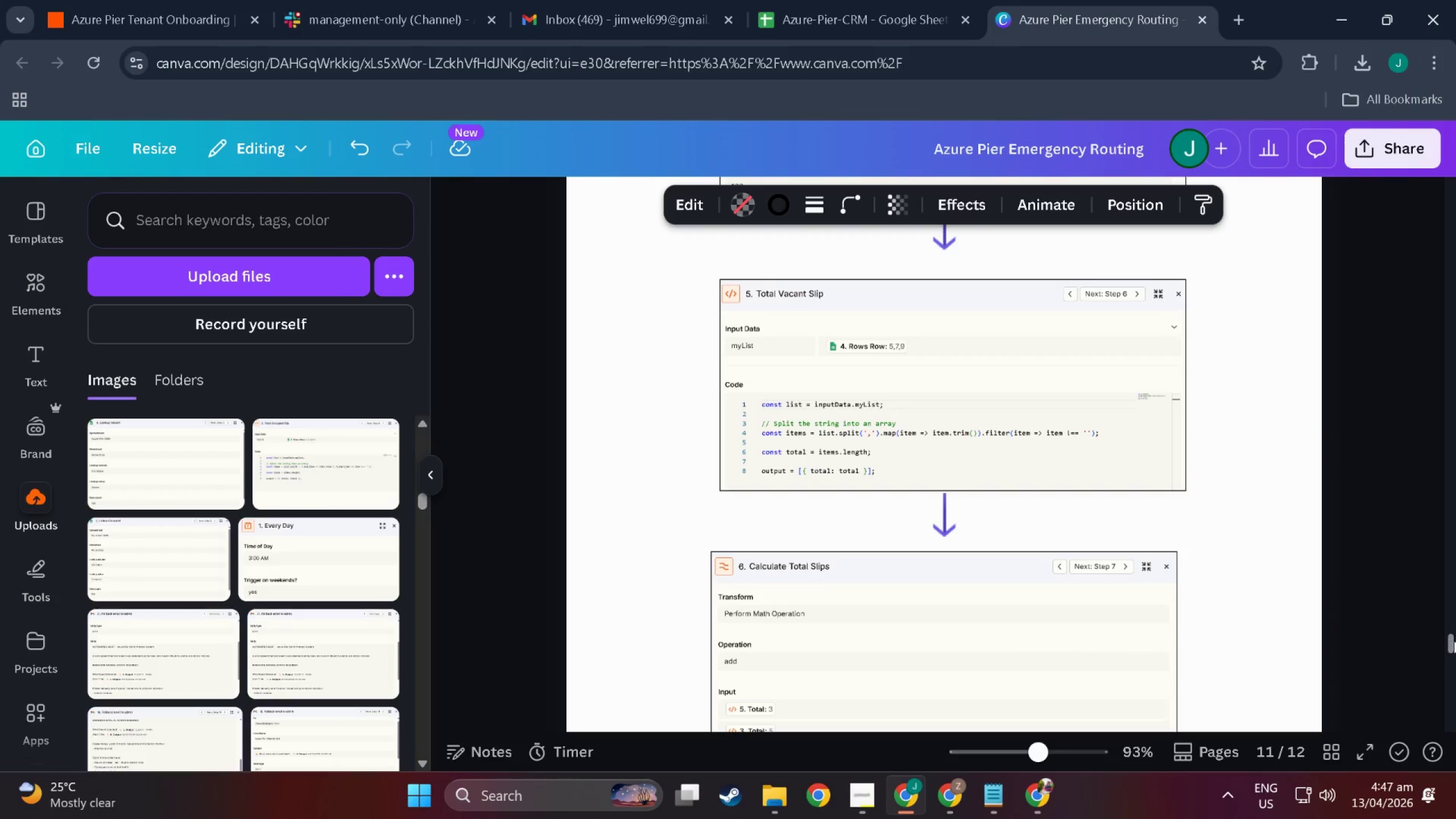 
left_click_drag(start_coordinate=[1454, 640], to_coordinate=[1453, 410])
 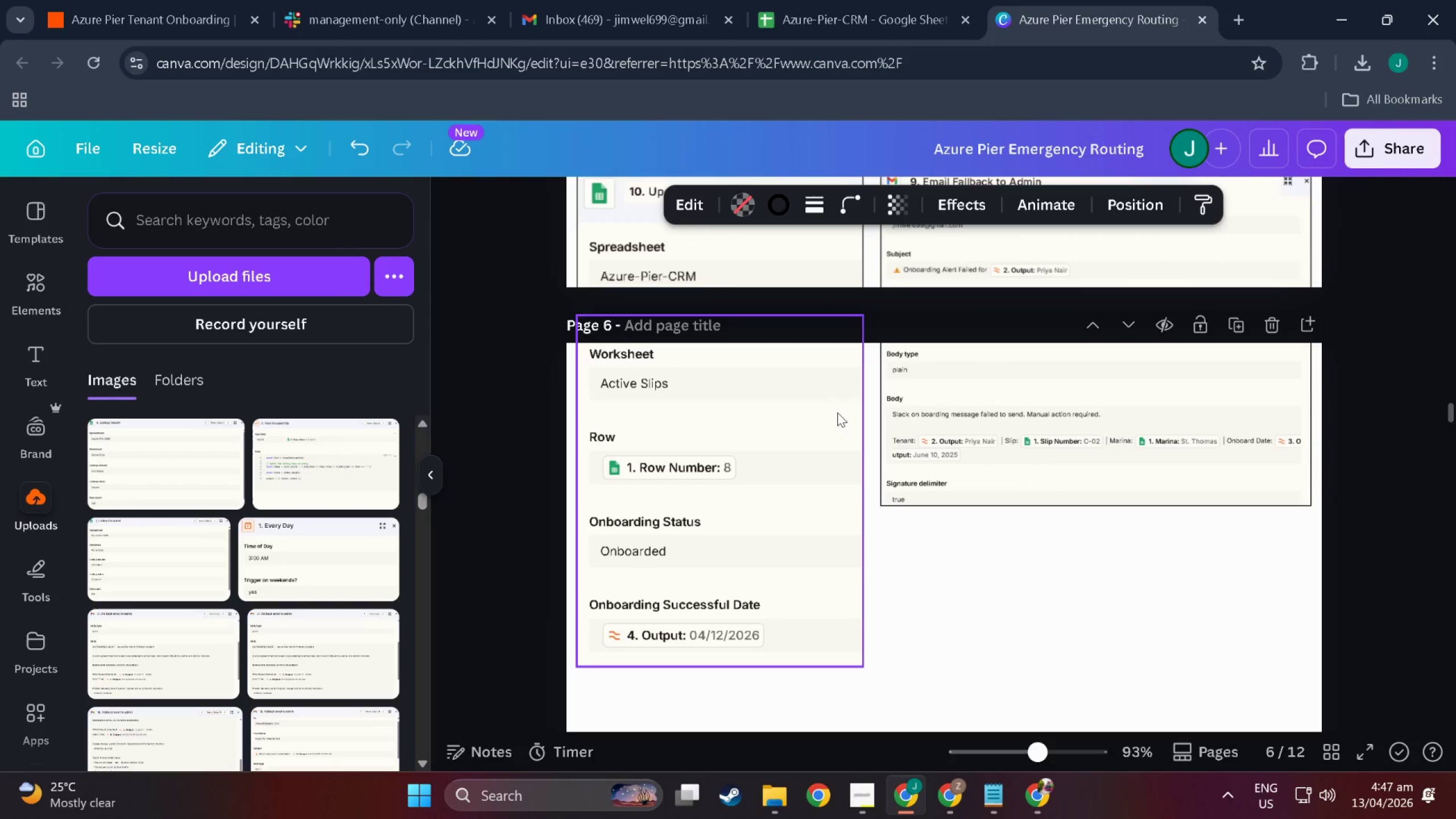 
key(Control+V)
 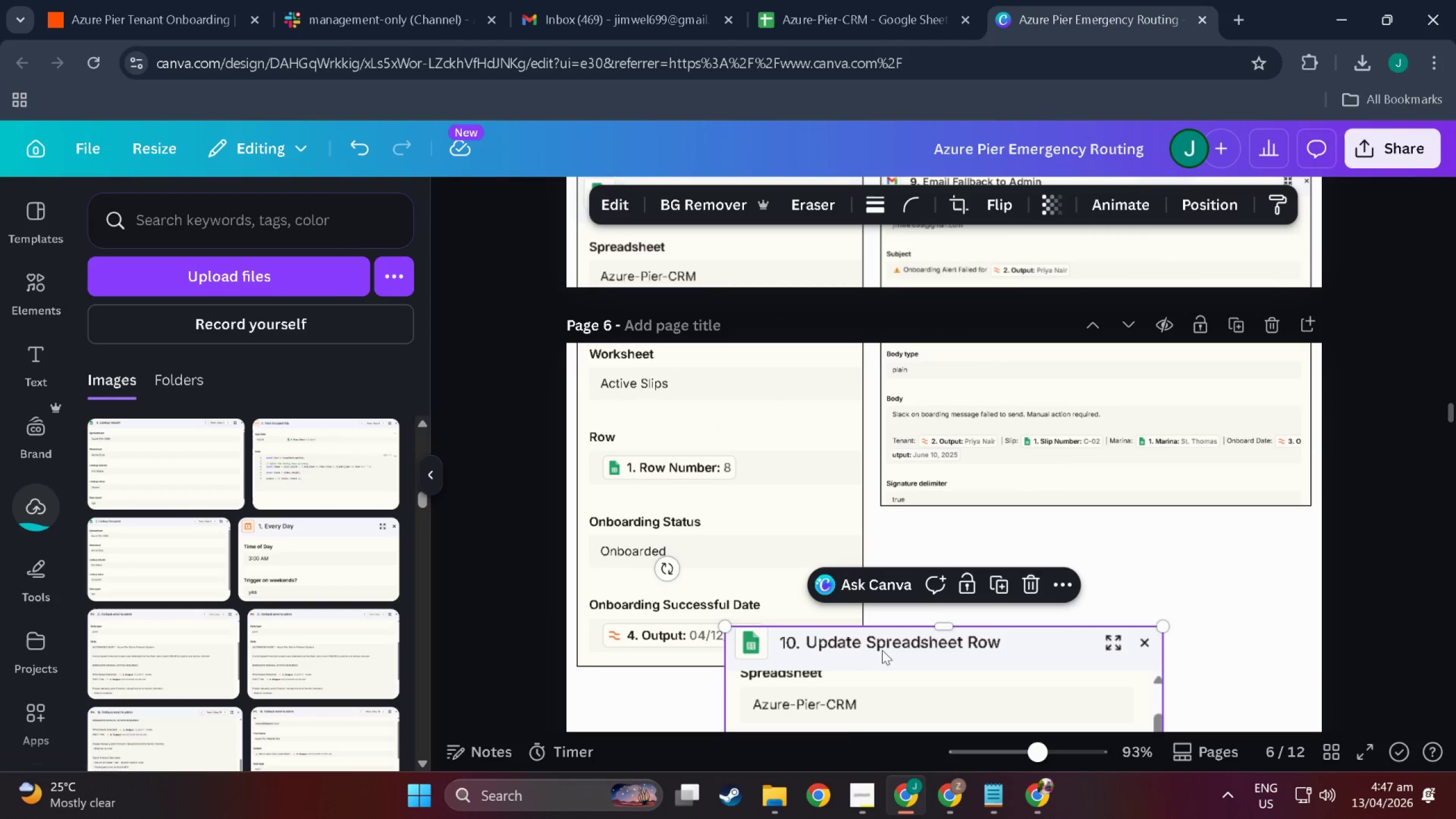 
left_click_drag(start_coordinate=[887, 680], to_coordinate=[755, 289])
 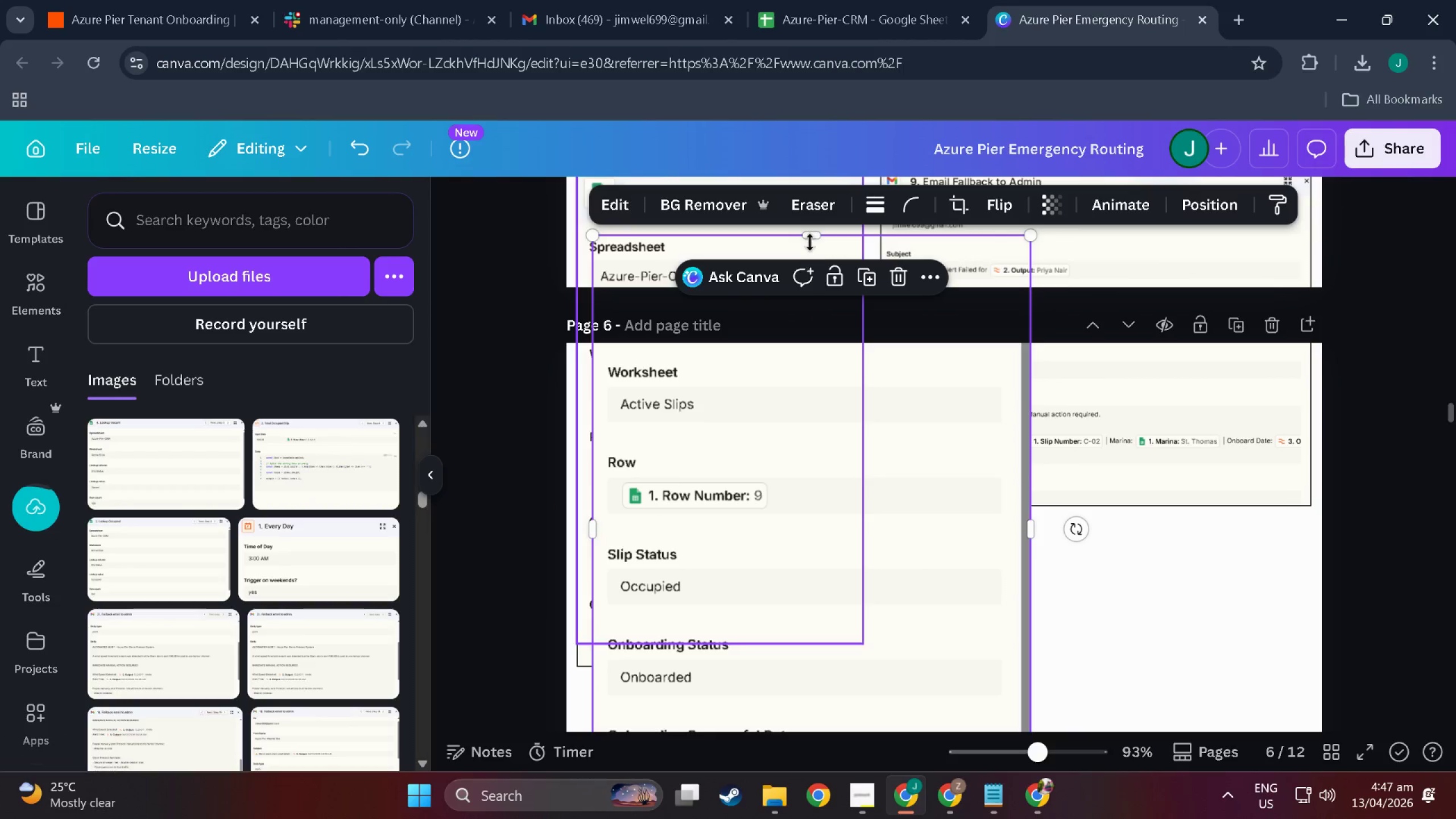 
left_click_drag(start_coordinate=[810, 238], to_coordinate=[815, 537])
 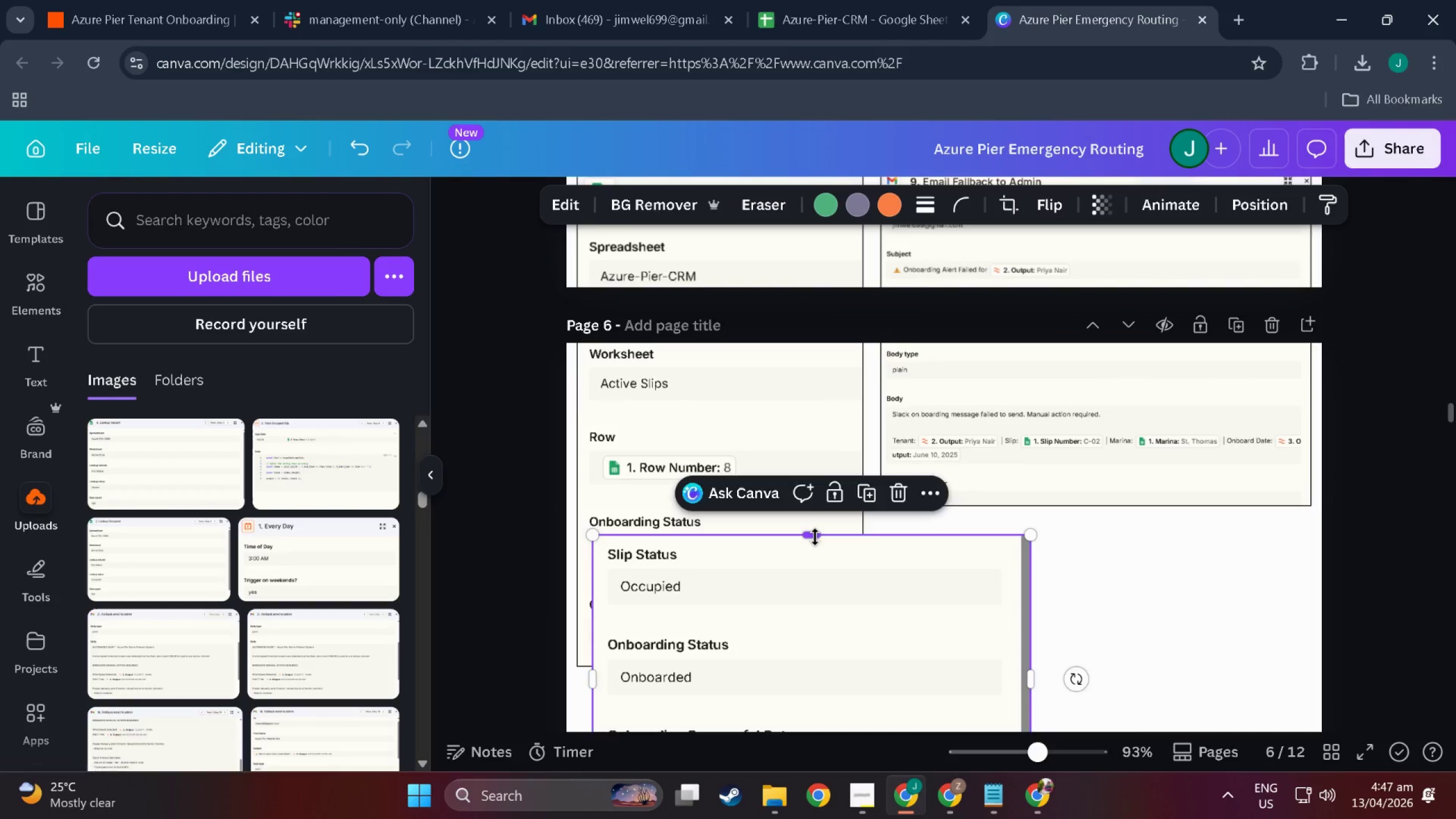 
scroll: coordinate [815, 537], scroll_direction: down, amount: 4.0
 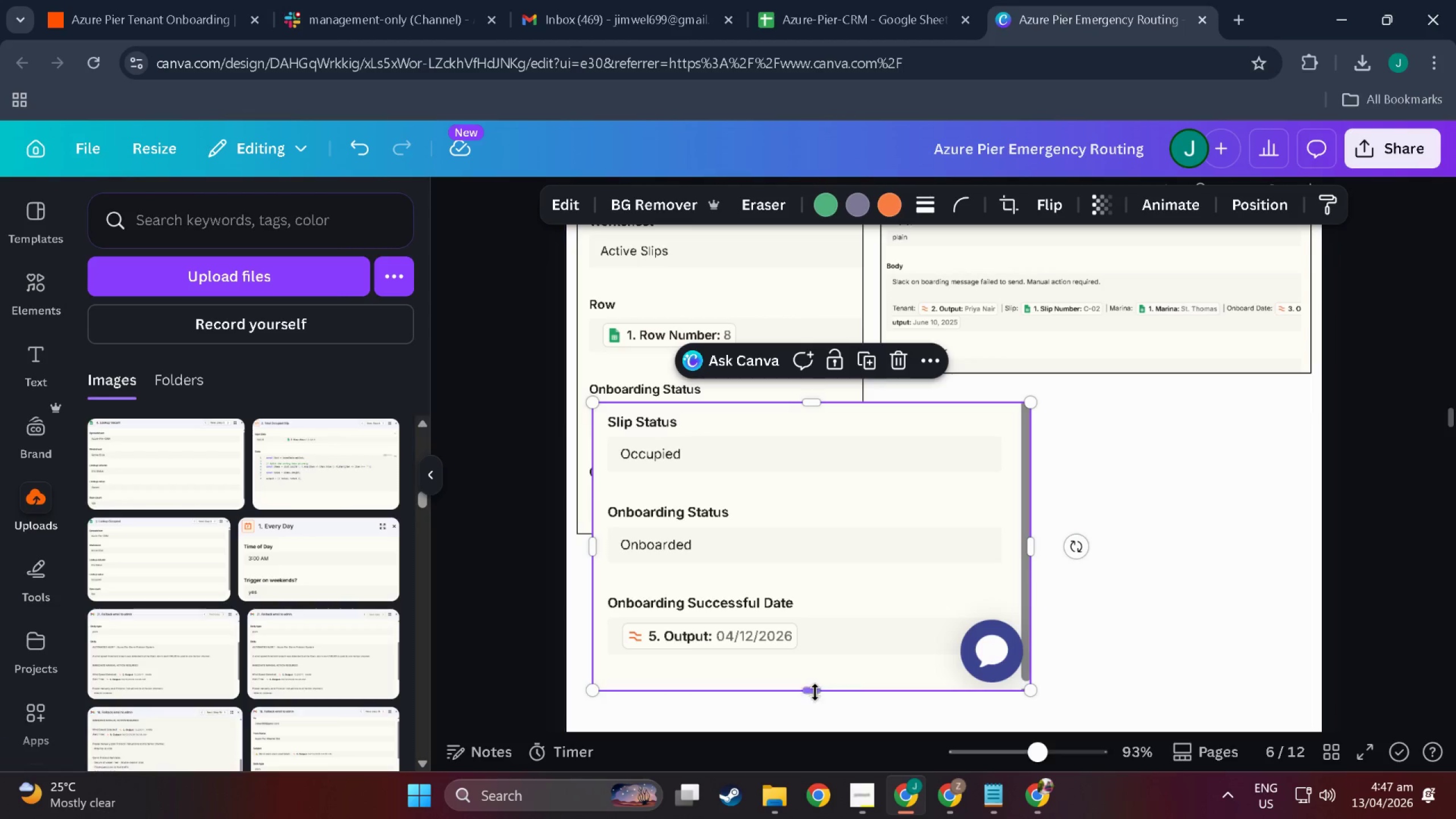 
left_click_drag(start_coordinate=[815, 691], to_coordinate=[806, 470])
 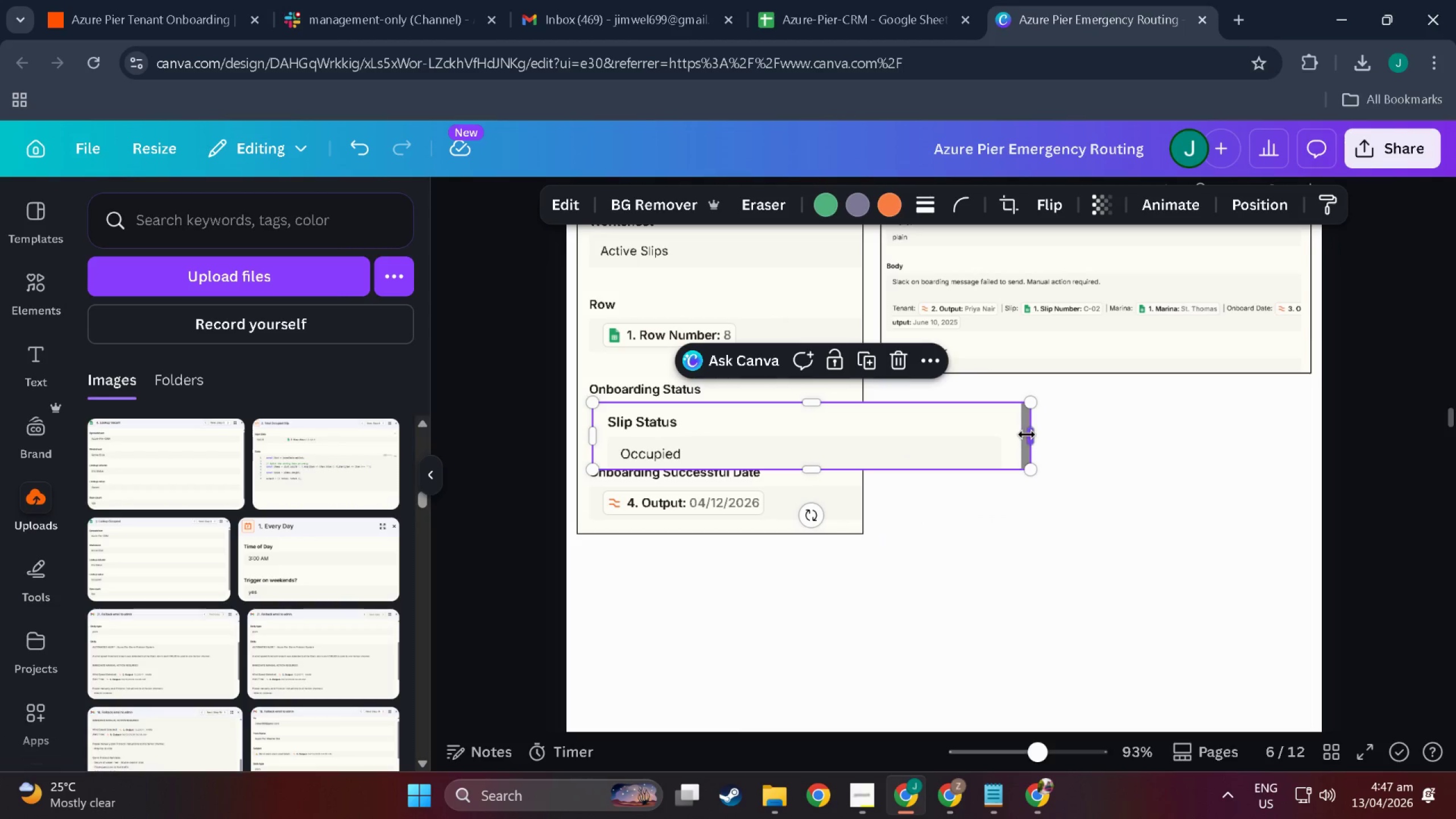 
left_click_drag(start_coordinate=[1027, 435], to_coordinate=[883, 433])
 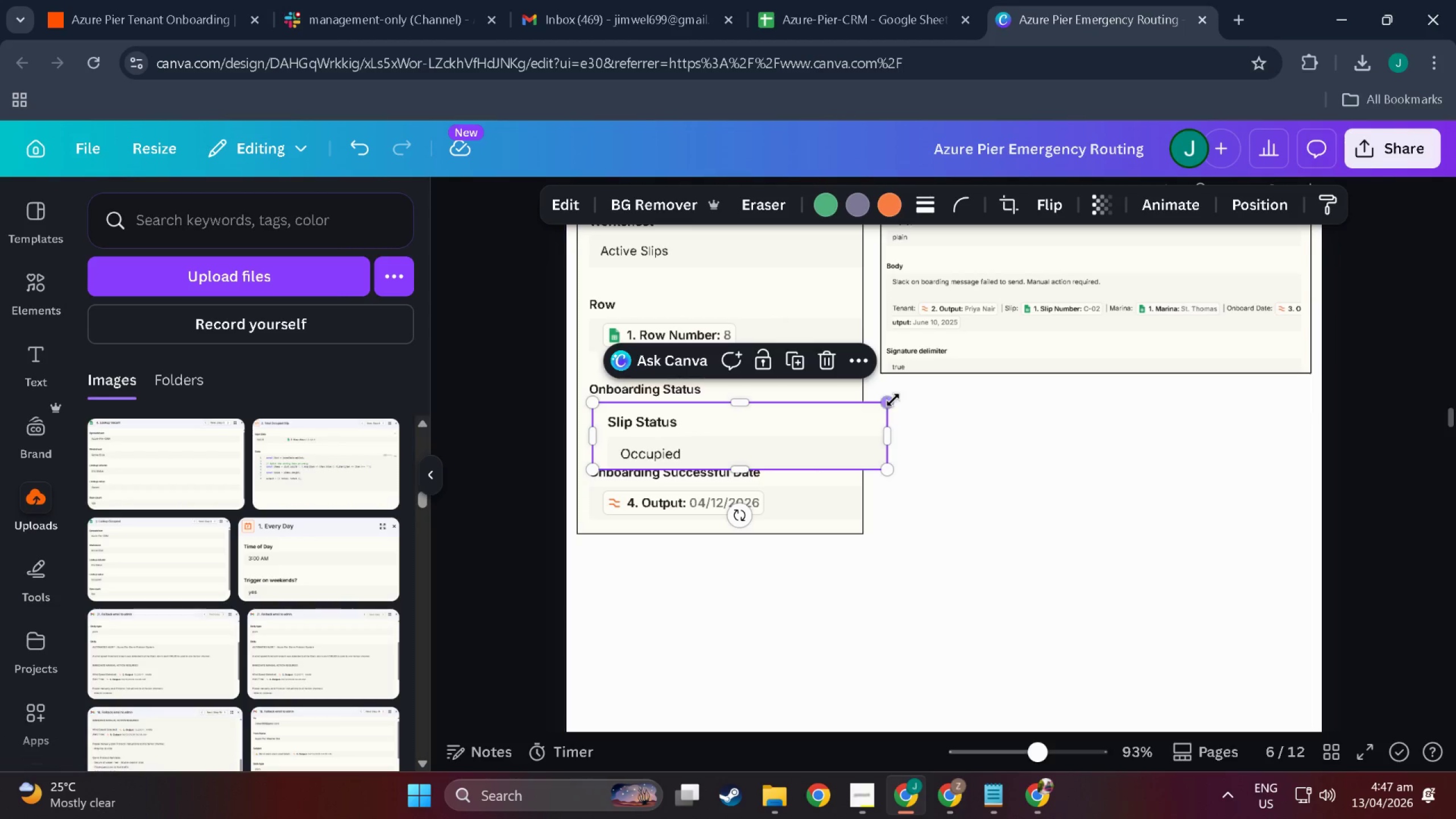 
left_click_drag(start_coordinate=[891, 400], to_coordinate=[787, 436])
 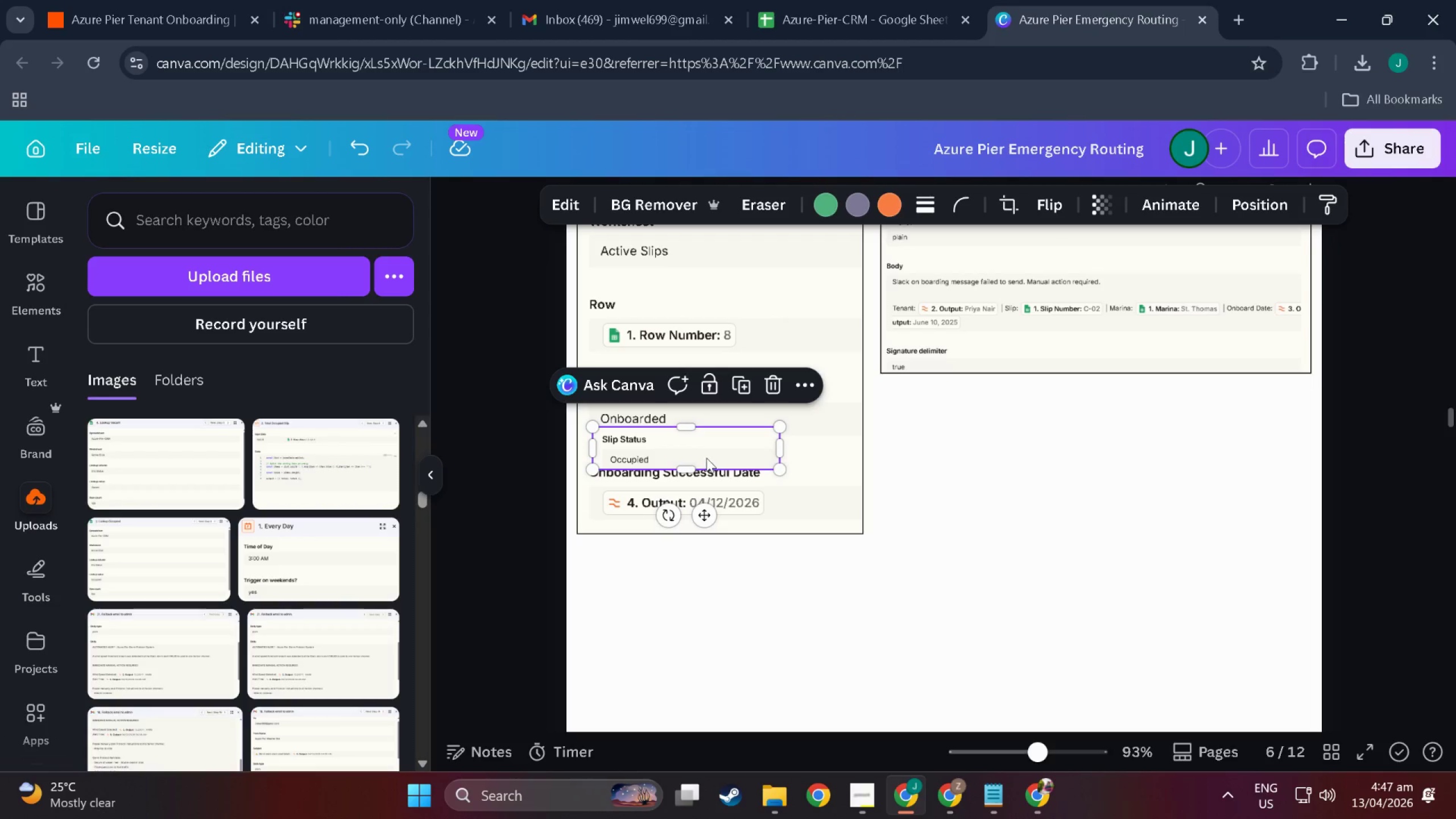 
left_click_drag(start_coordinate=[706, 458], to_coordinate=[785, 448])
 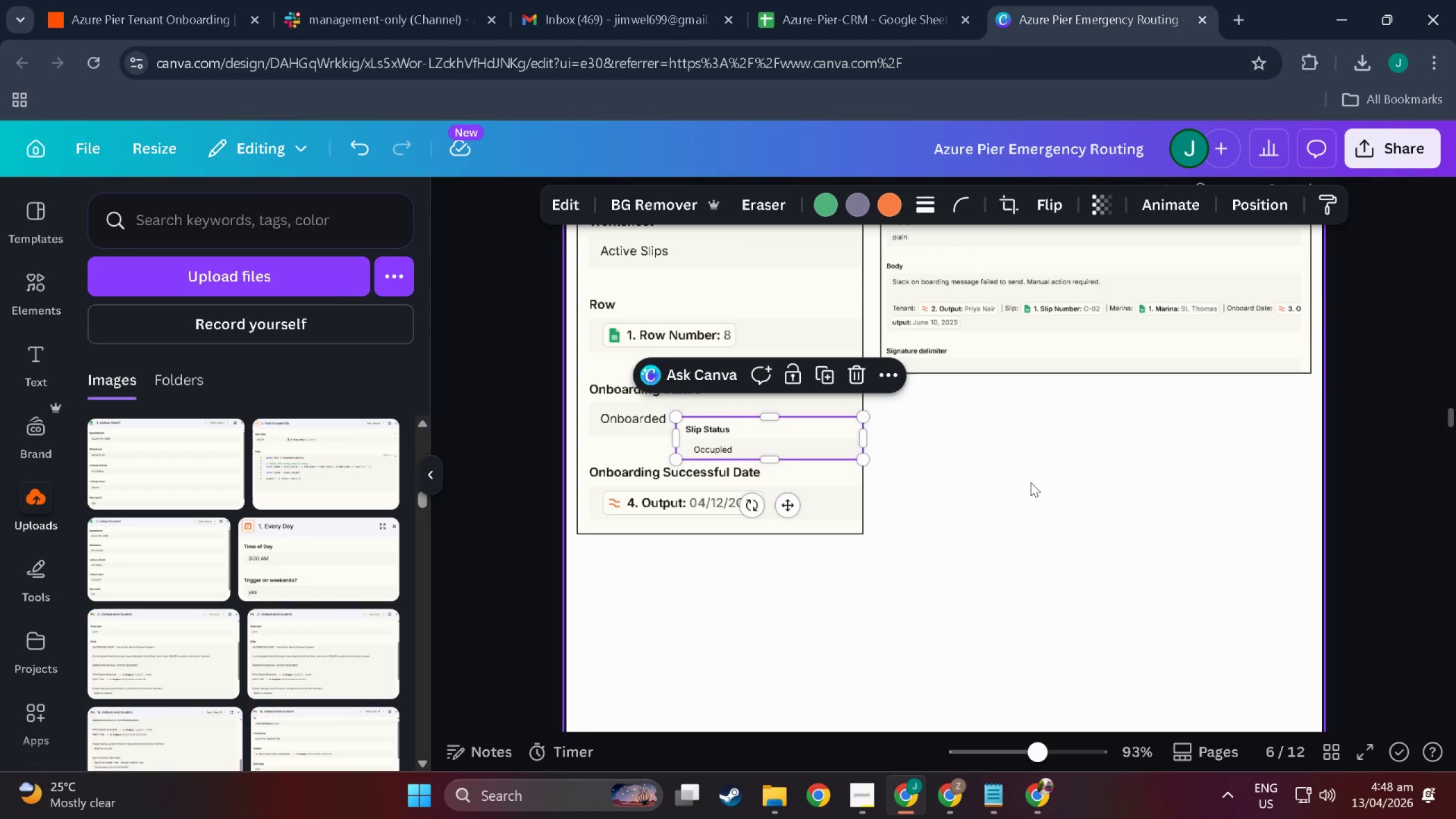 
left_click([1032, 482])
 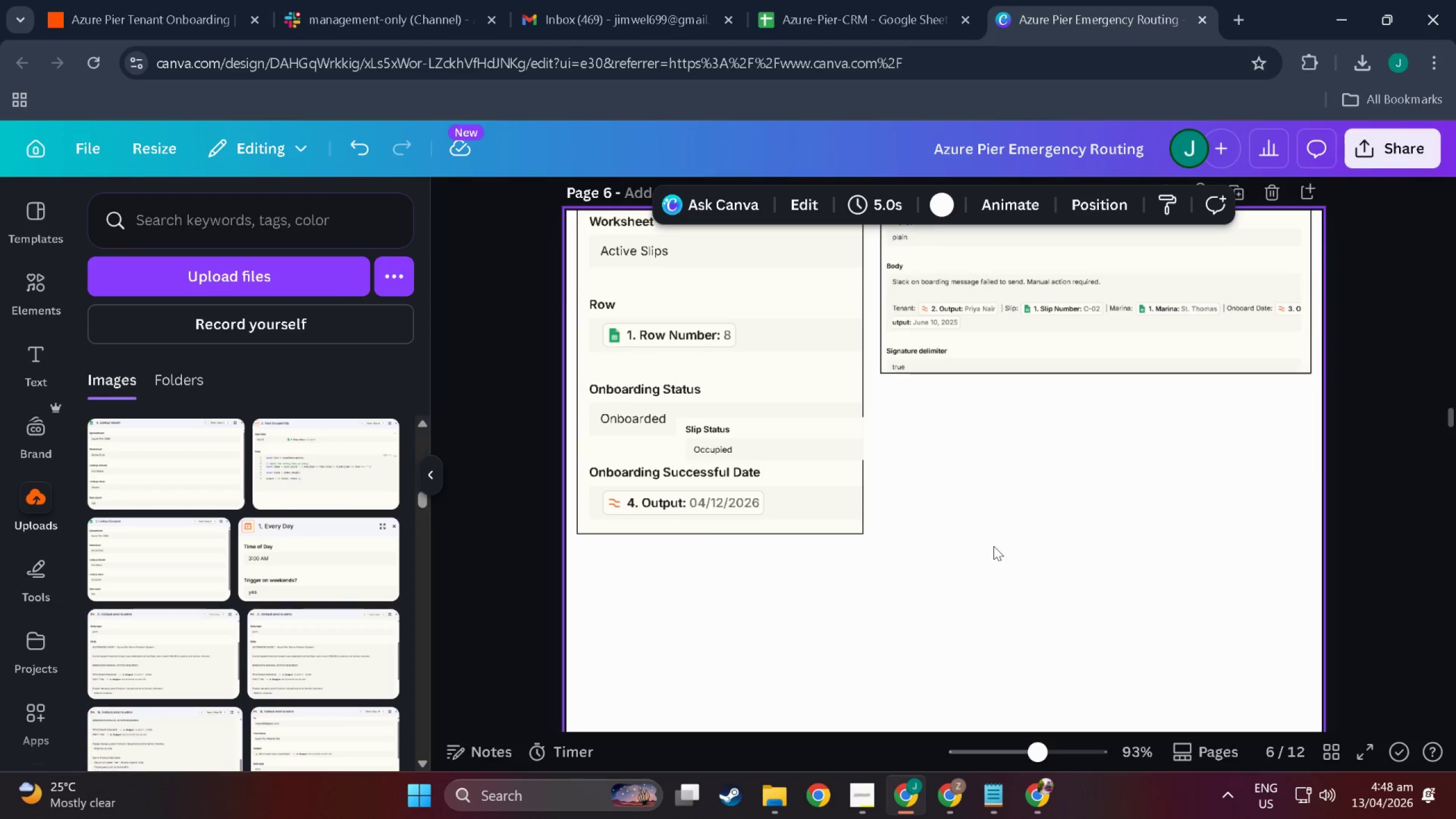 
scroll: coordinate [994, 546], scroll_direction: up, amount: 3.0
 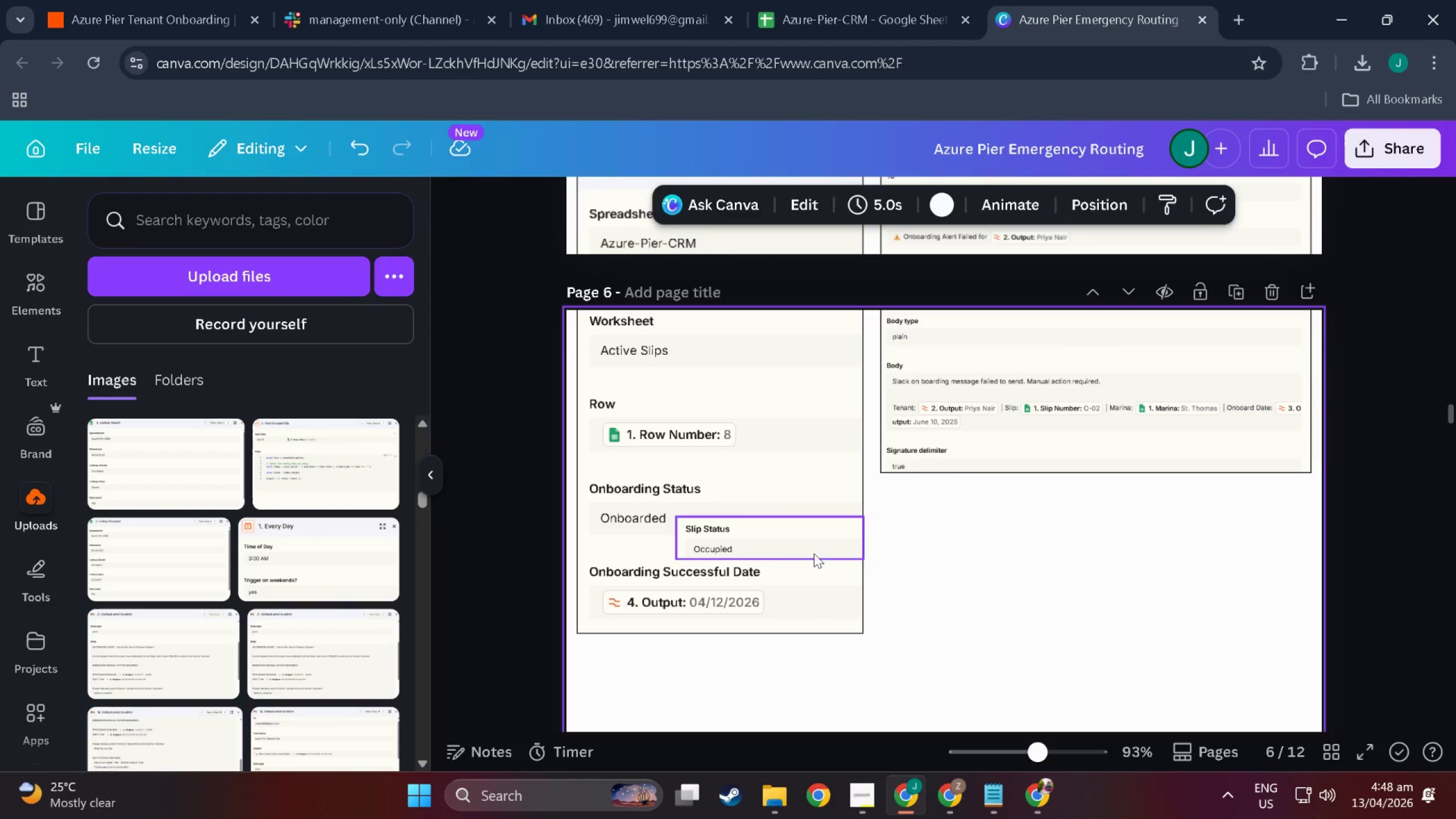 
left_click([814, 552])
 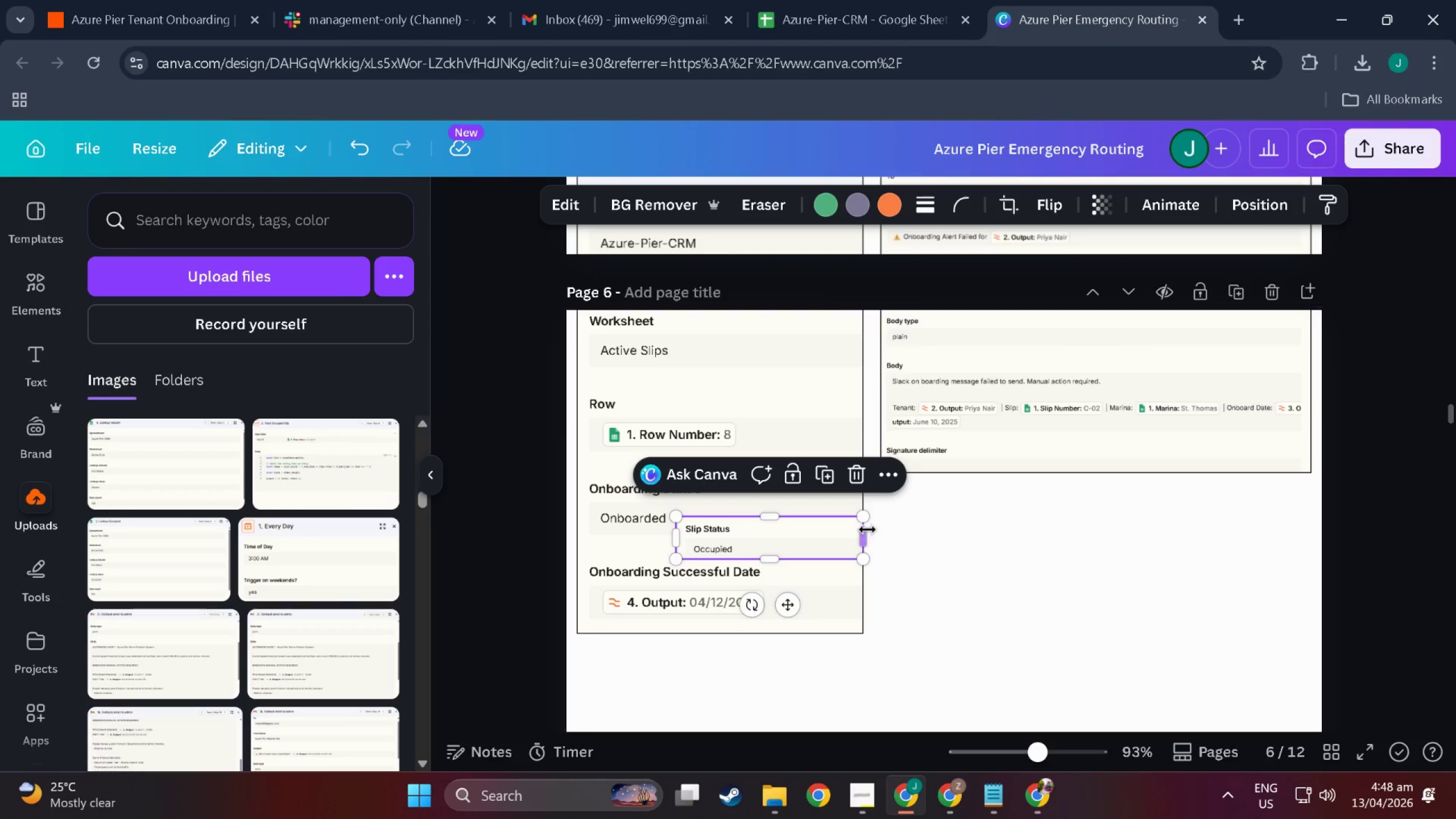 
left_click_drag(start_coordinate=[863, 533], to_coordinate=[850, 535])
 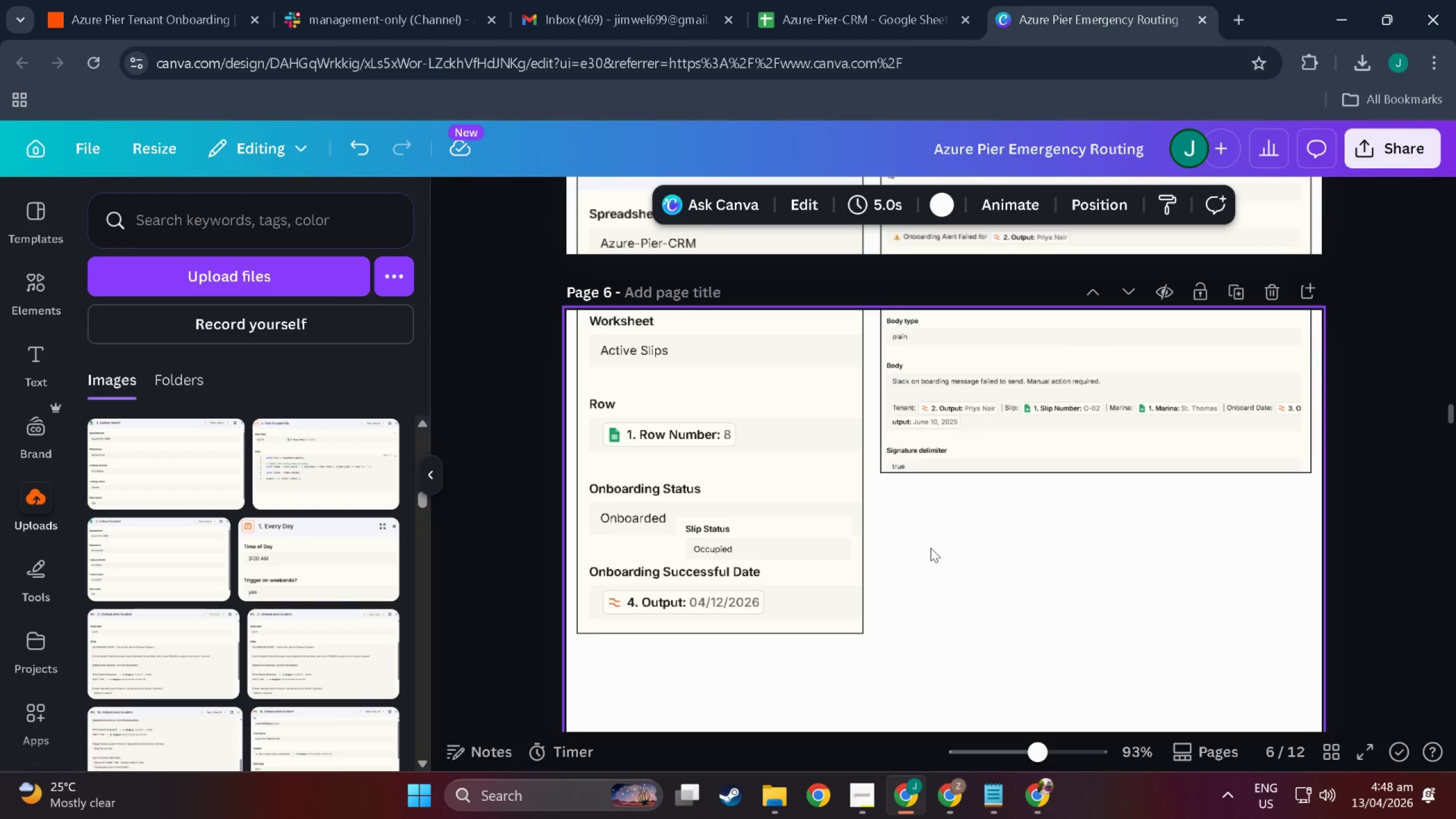 
scroll: coordinate [928, 548], scroll_direction: up, amount: 3.0
 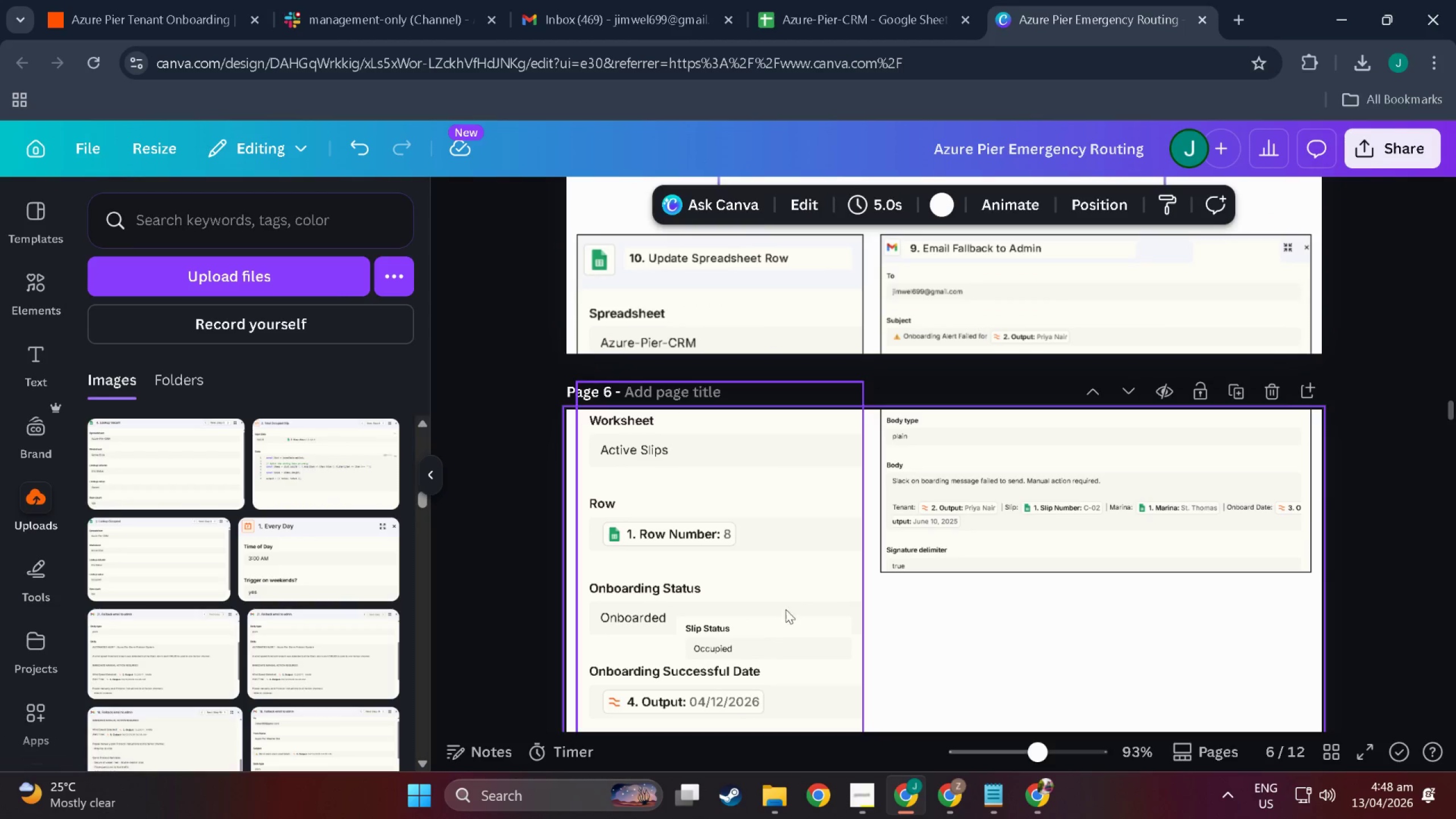 
left_click_drag(start_coordinate=[748, 638], to_coordinate=[772, 603])
 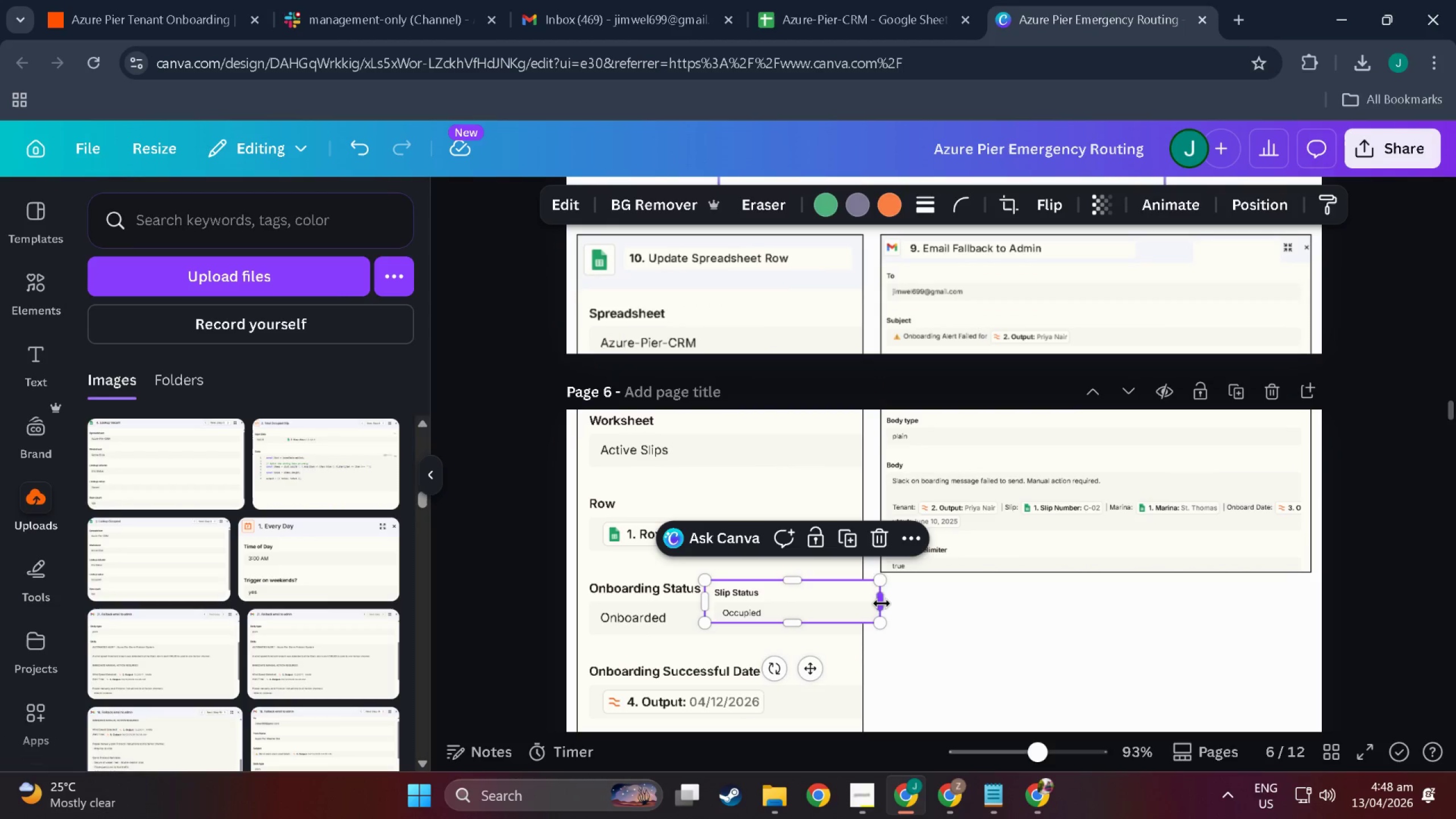 
left_click_drag(start_coordinate=[882, 603], to_coordinate=[853, 606])
 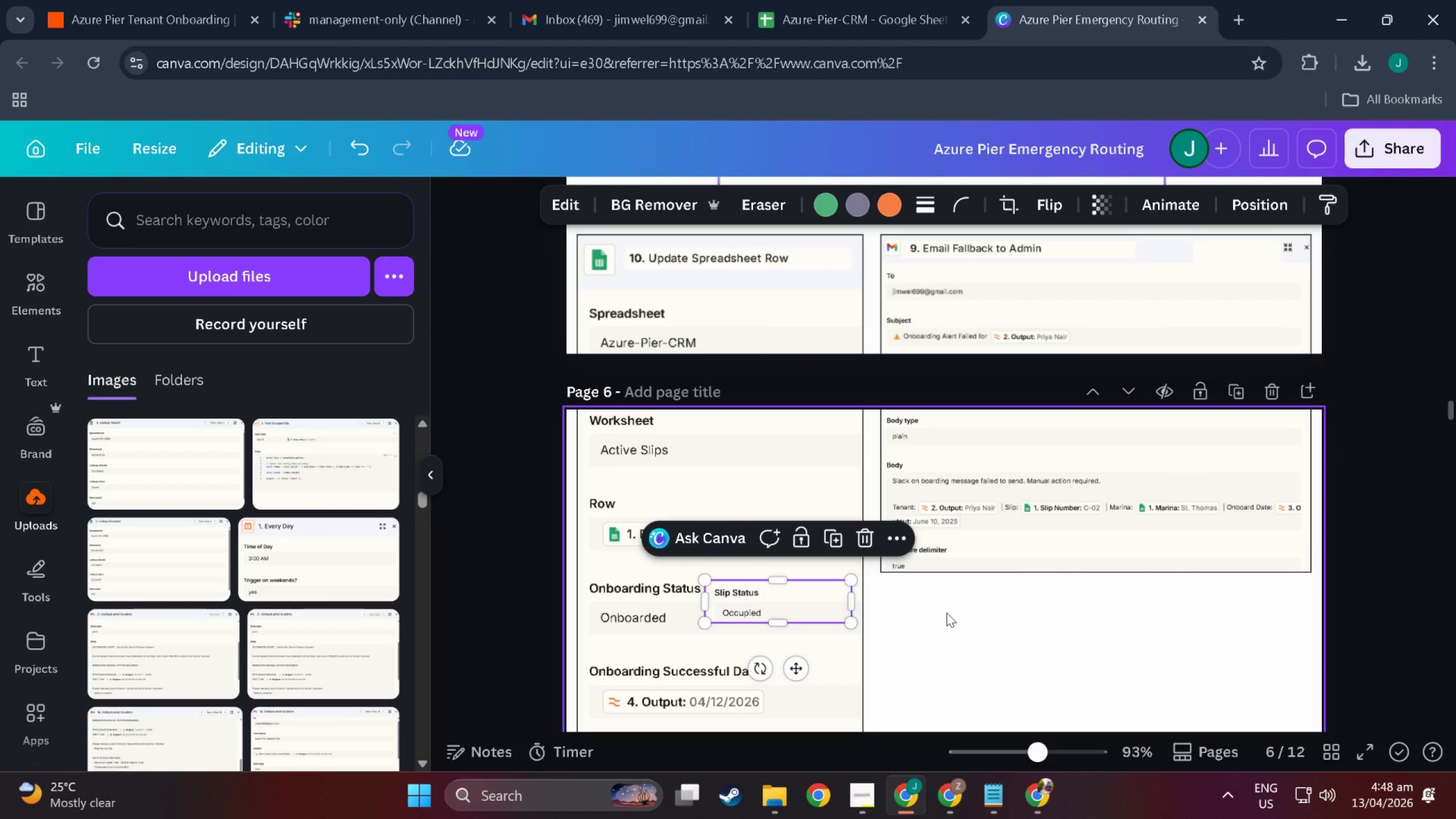 
left_click([946, 613])
 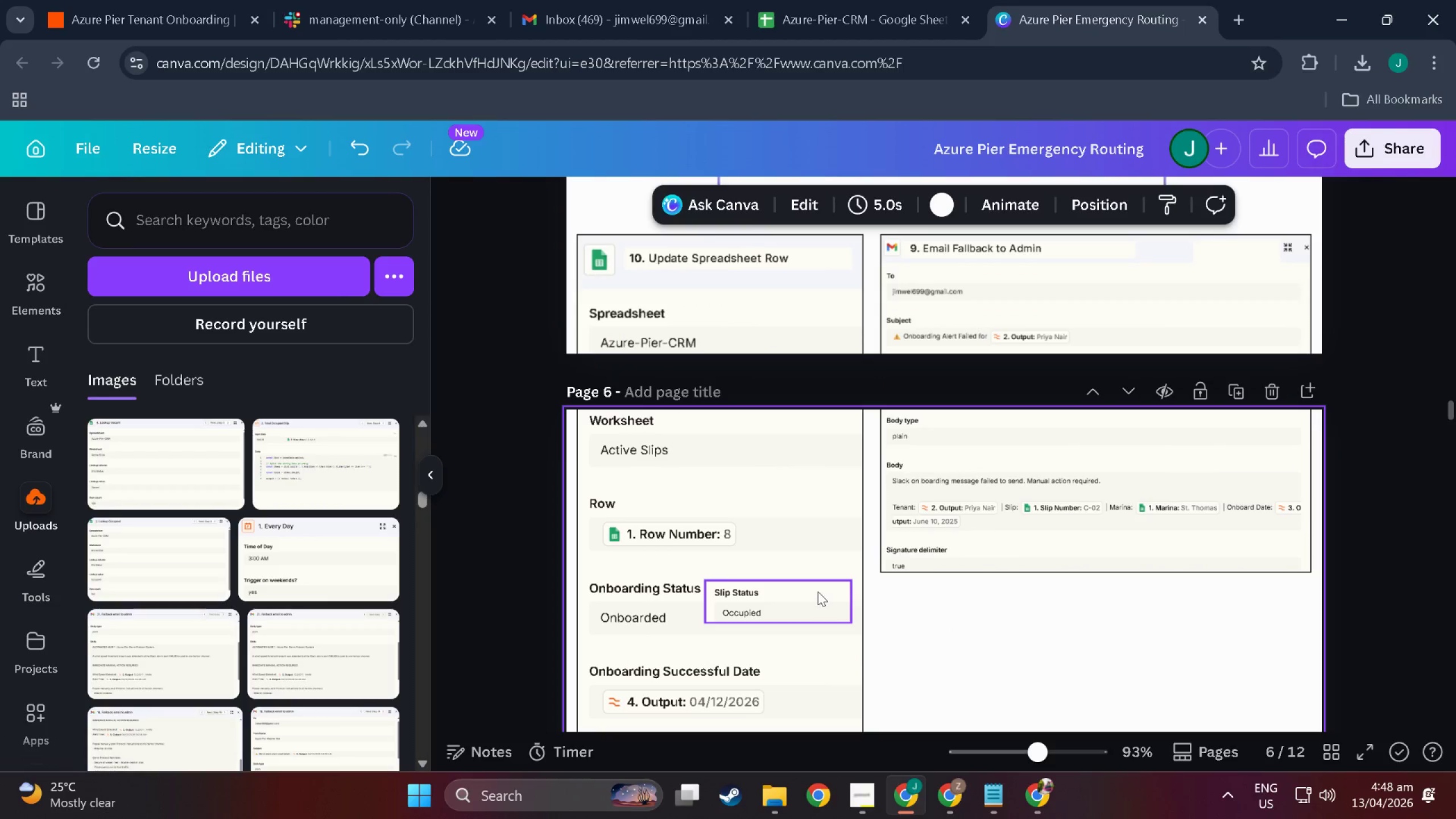 
left_click_drag(start_coordinate=[788, 607], to_coordinate=[800, 607])
 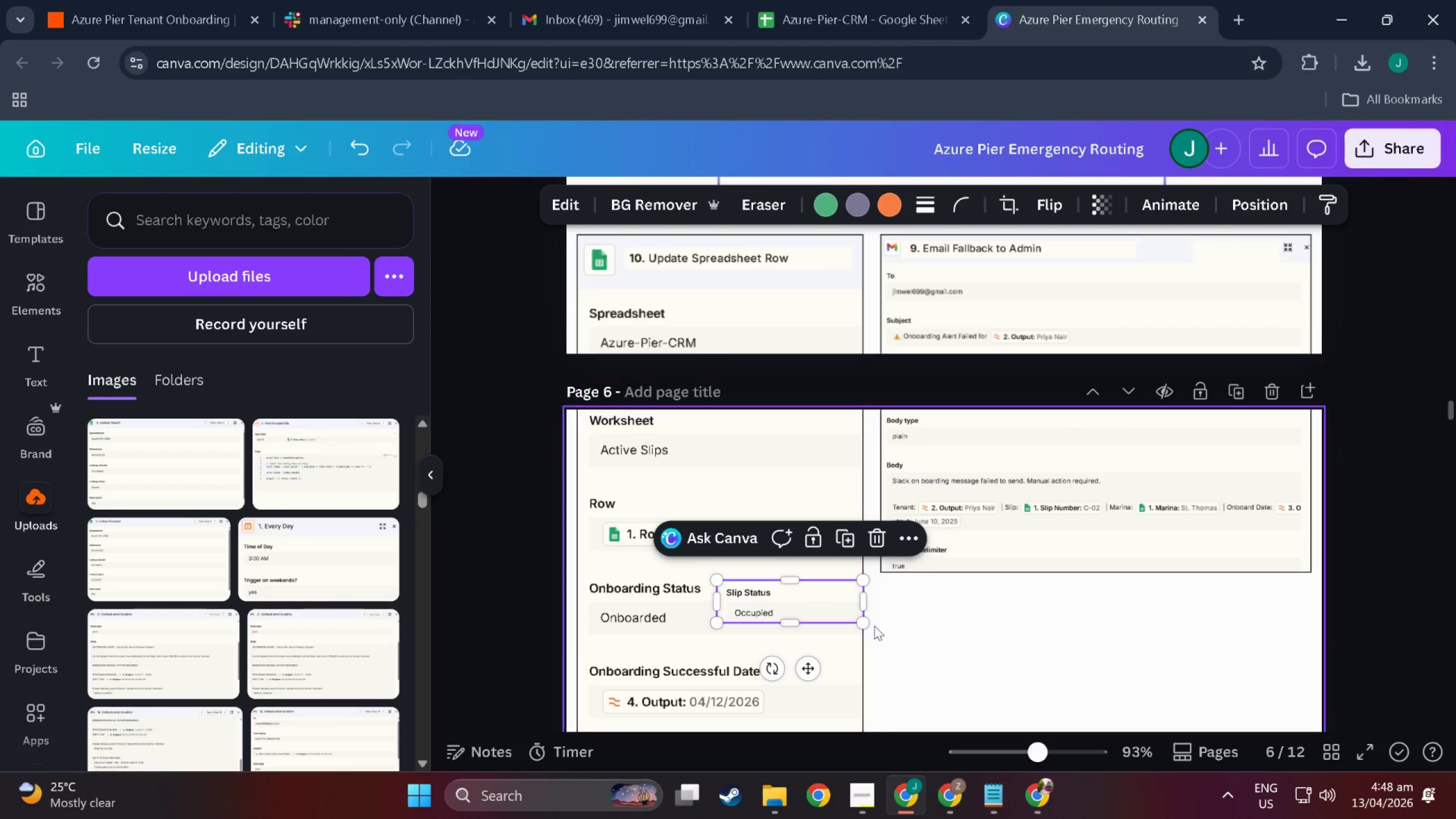 
left_click_drag(start_coordinate=[864, 623], to_coordinate=[920, 653])
 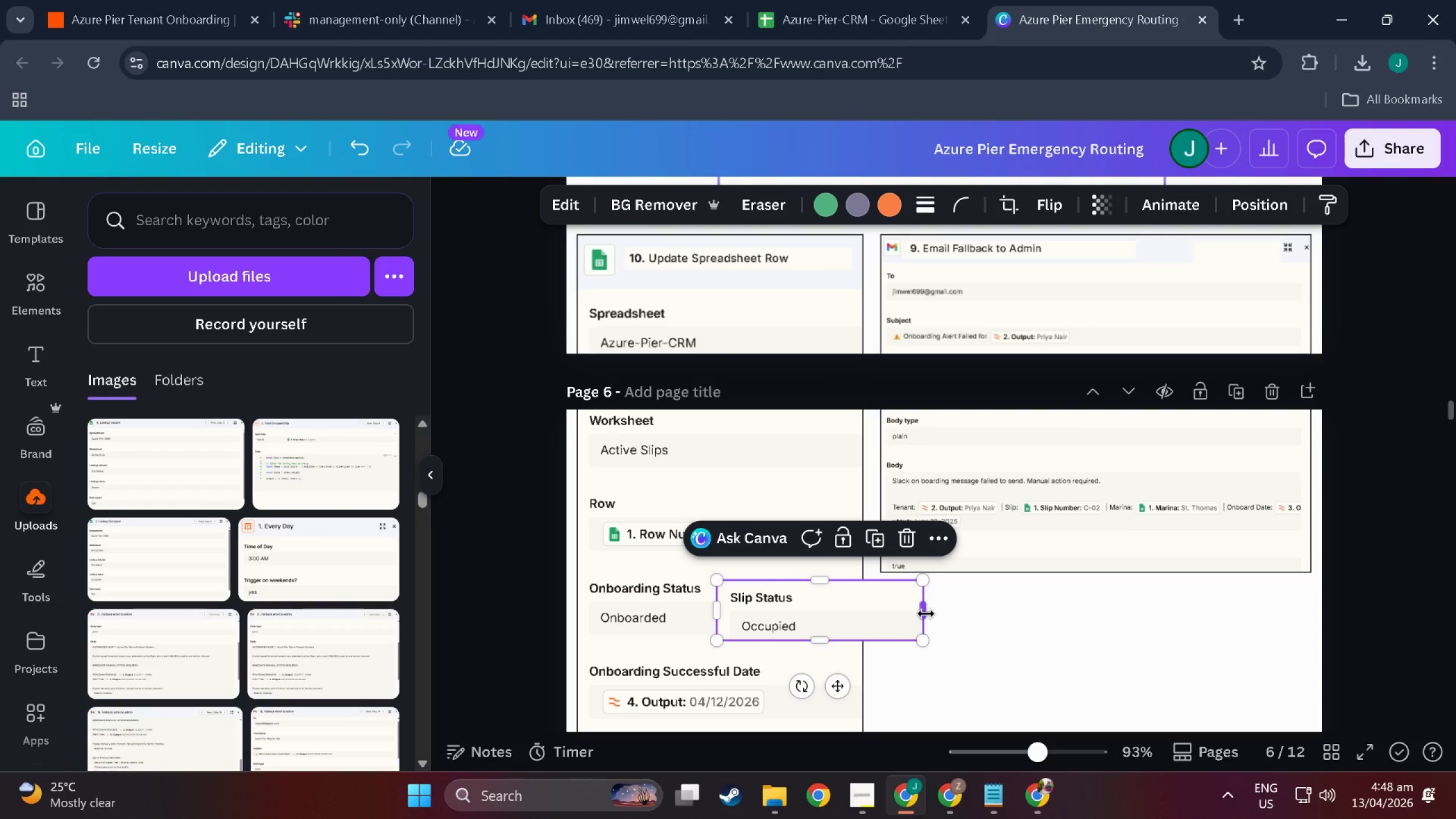 
left_click_drag(start_coordinate=[926, 614], to_coordinate=[855, 609])
 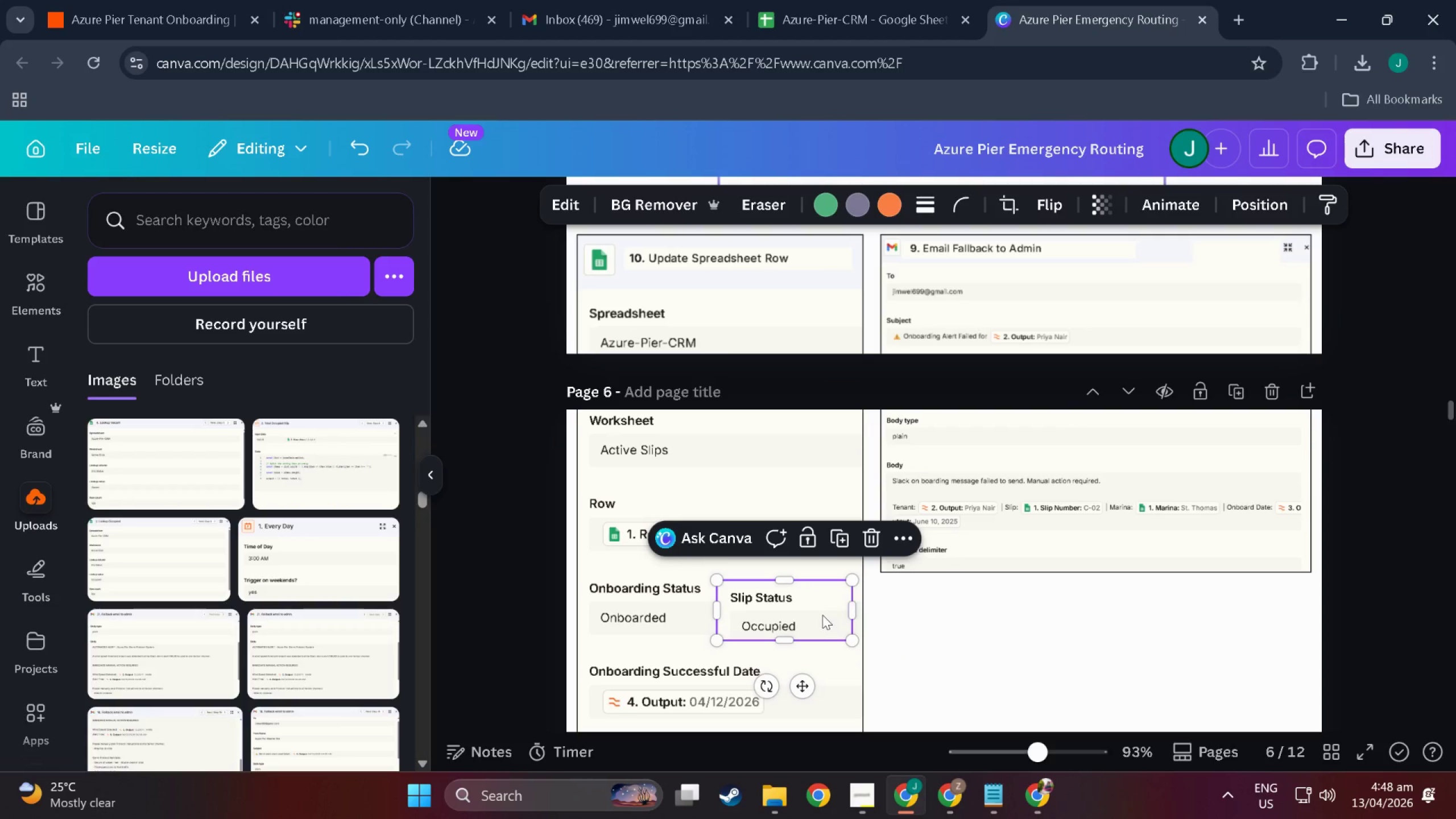 
left_click_drag(start_coordinate=[822, 615], to_coordinate=[828, 613])
 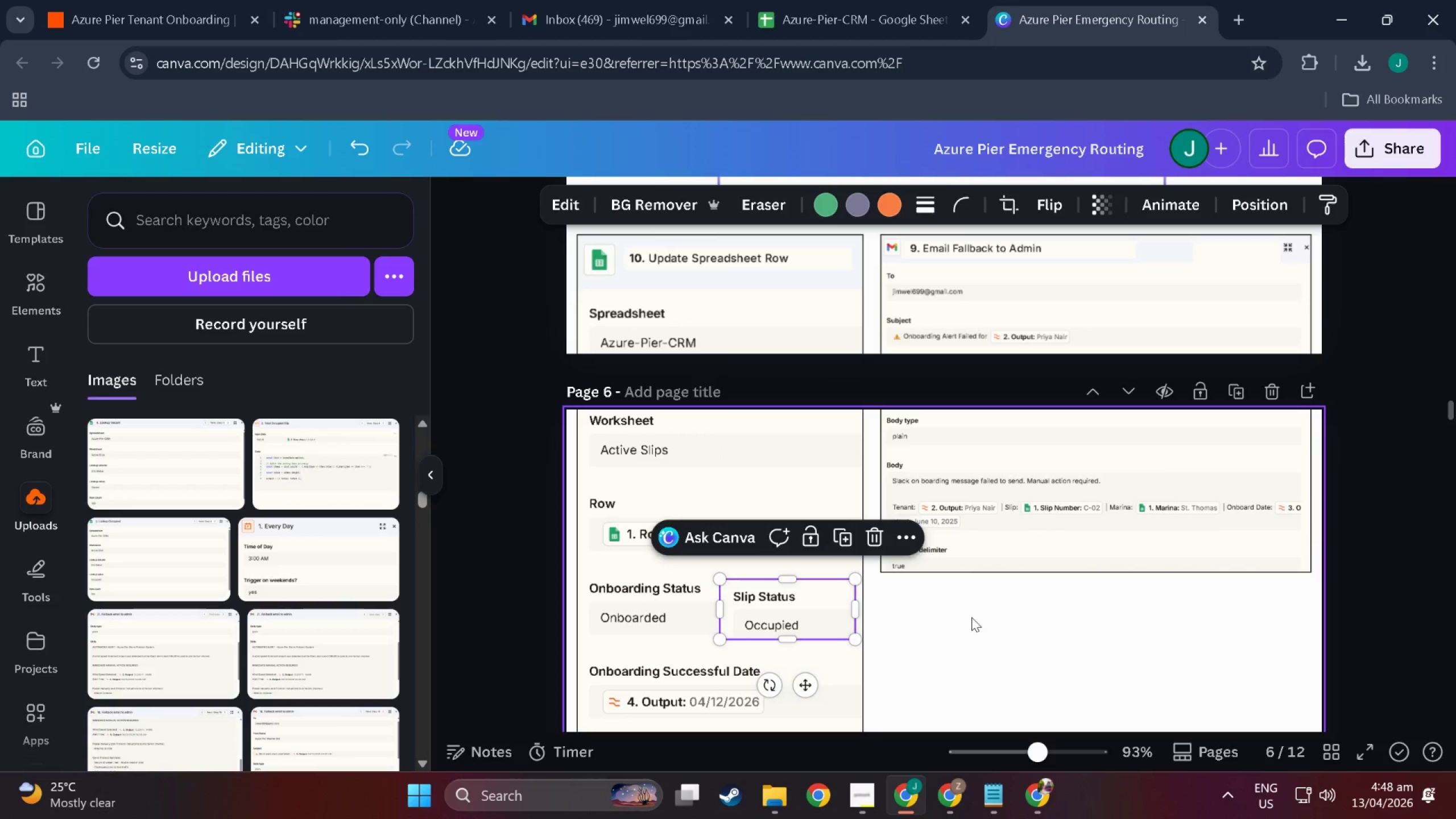 
left_click([971, 617])
 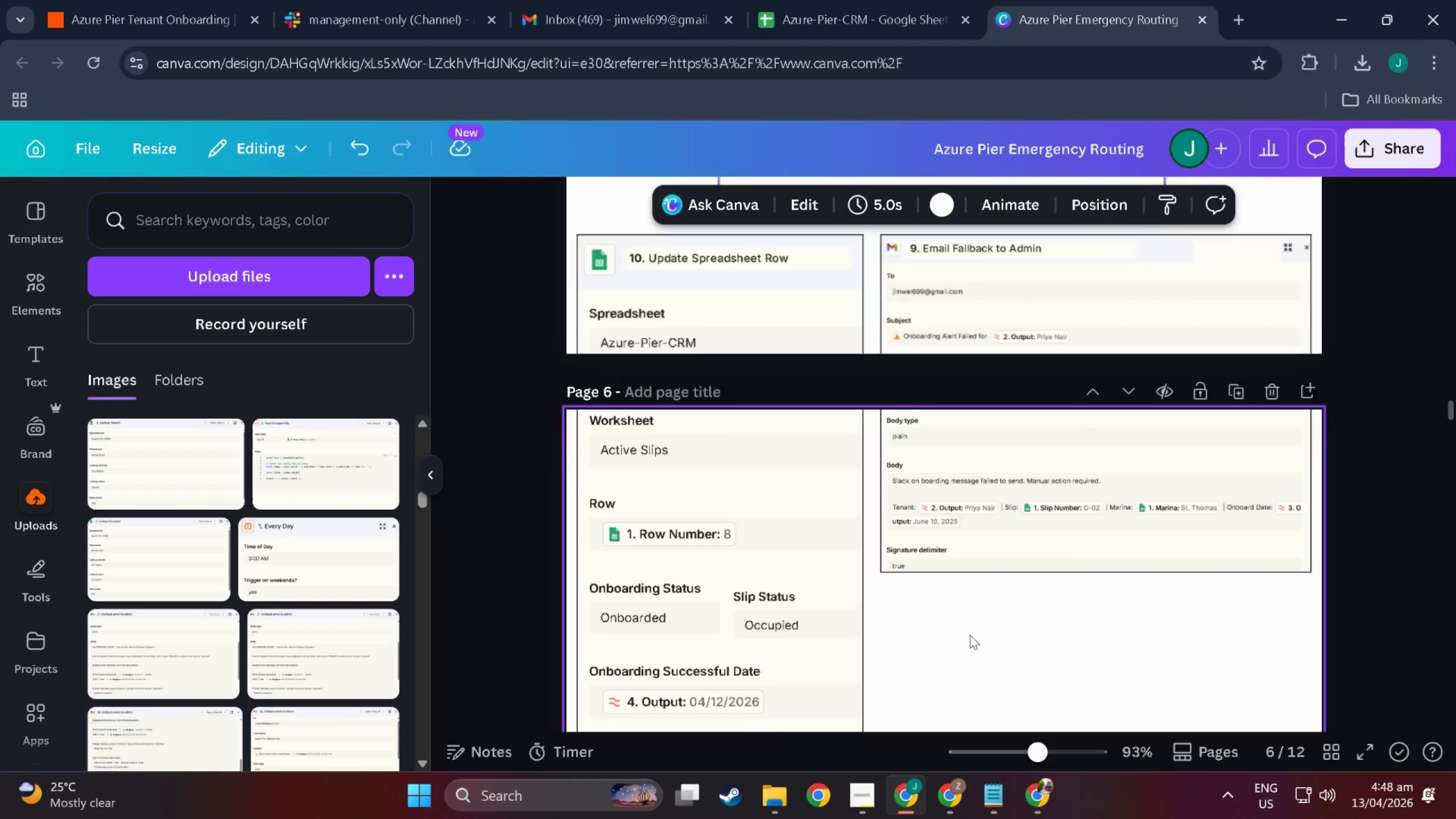 
left_click([123, 0])
 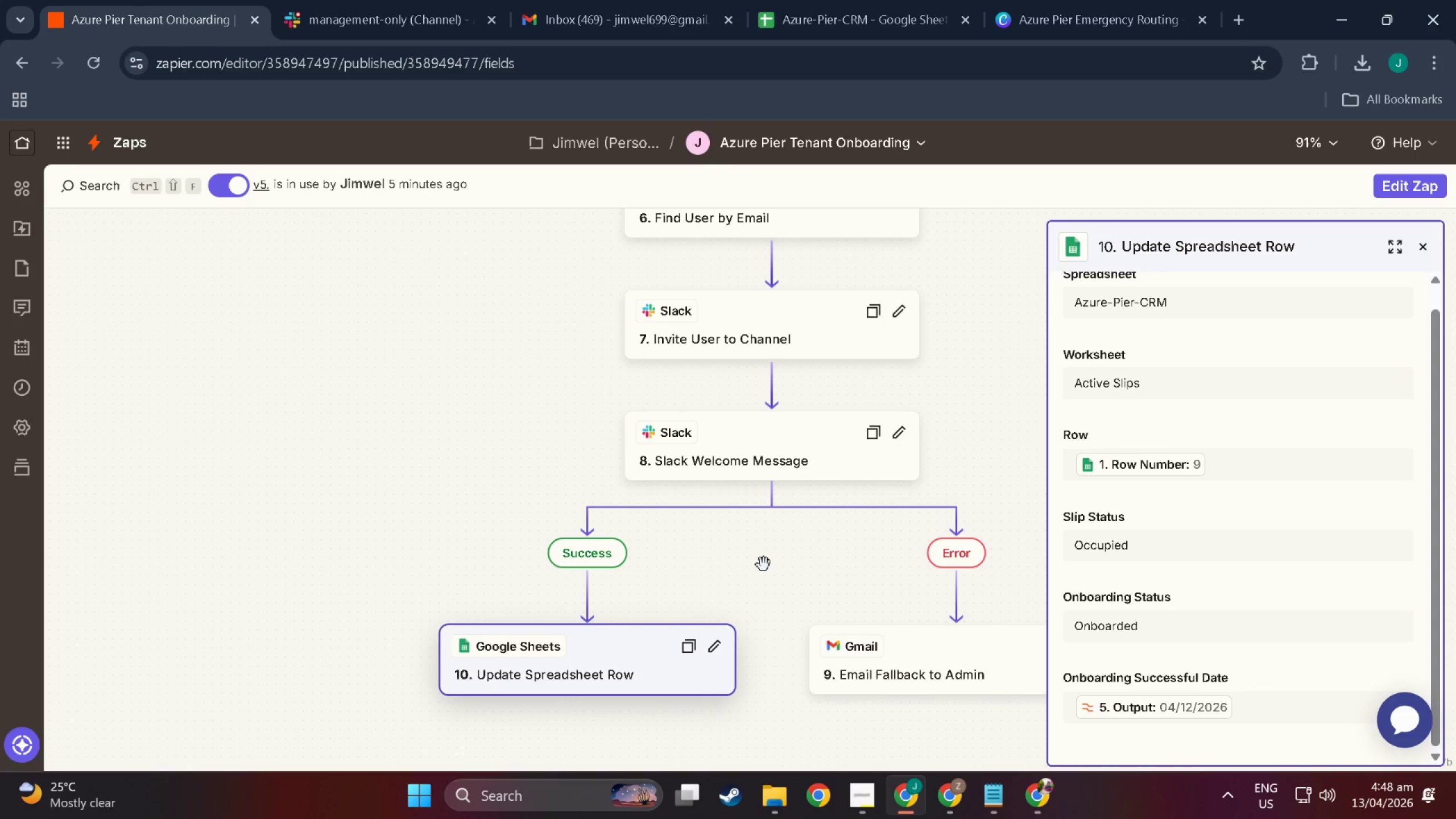 
scroll: coordinate [718, 542], scroll_direction: up, amount: 43.0
 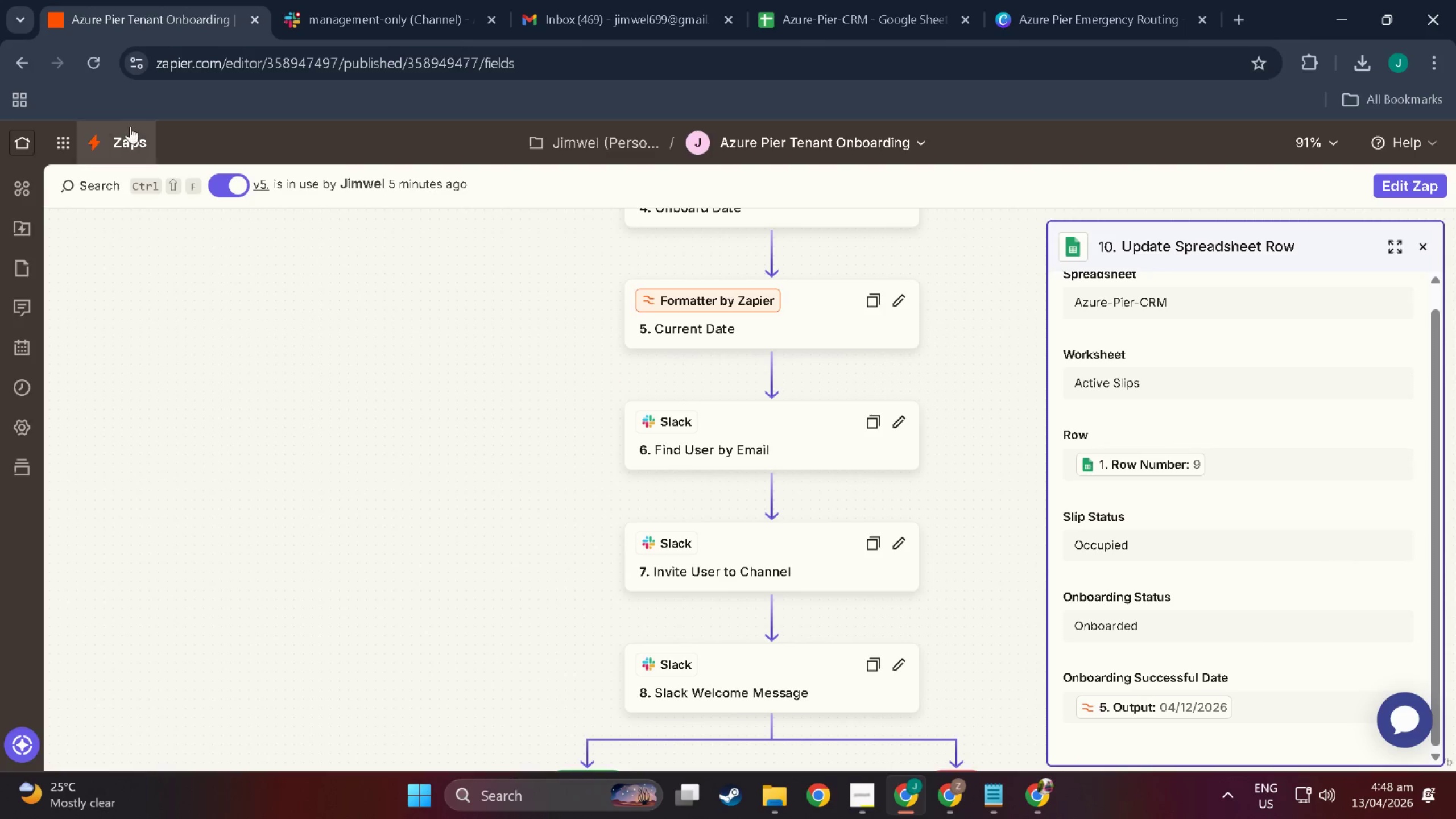 
left_click([131, 127])
 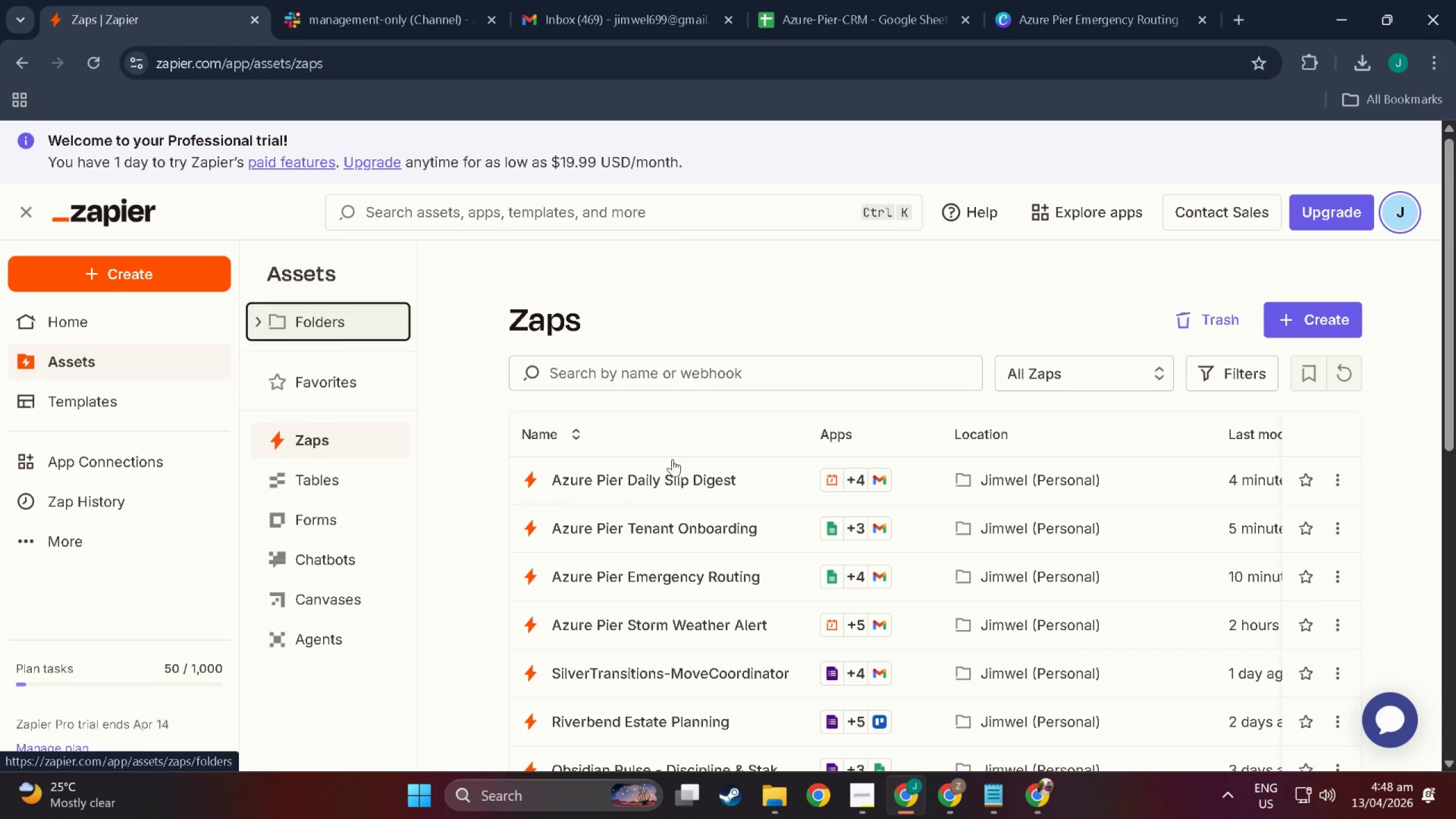 
scroll: coordinate [665, 565], scroll_direction: down, amount: 2.0
 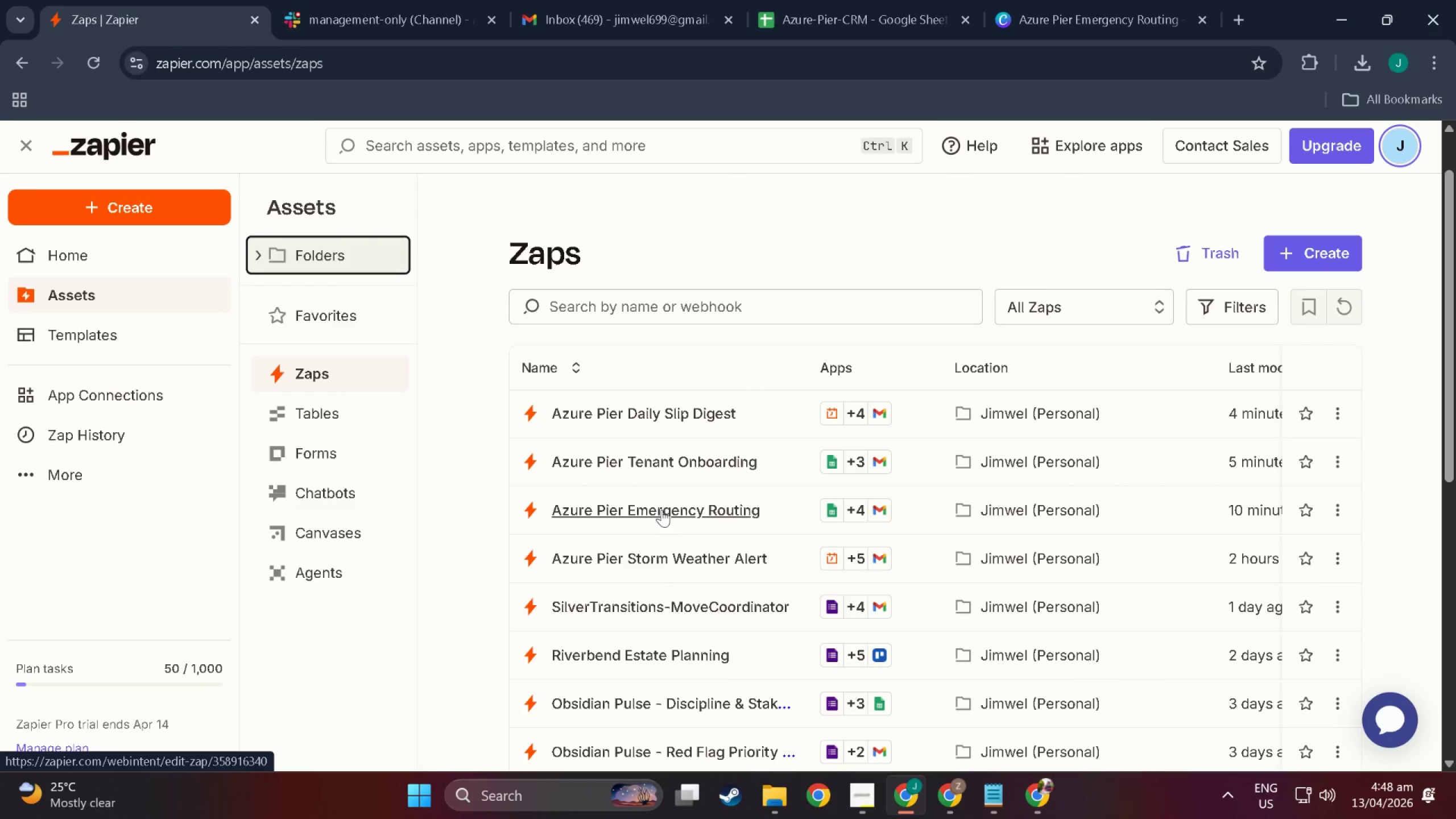 
left_click([661, 507])
 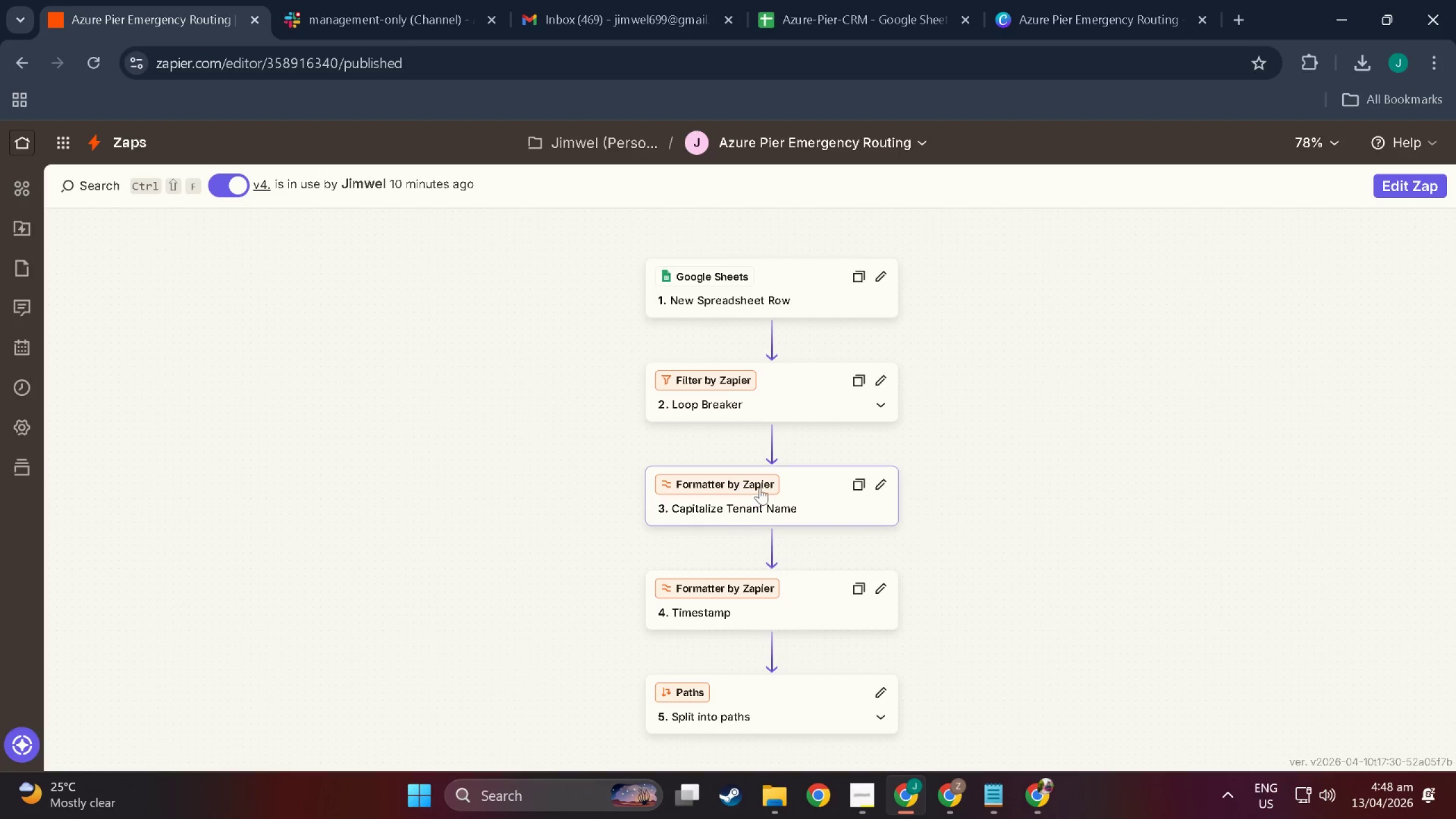 
wait(5.2)
 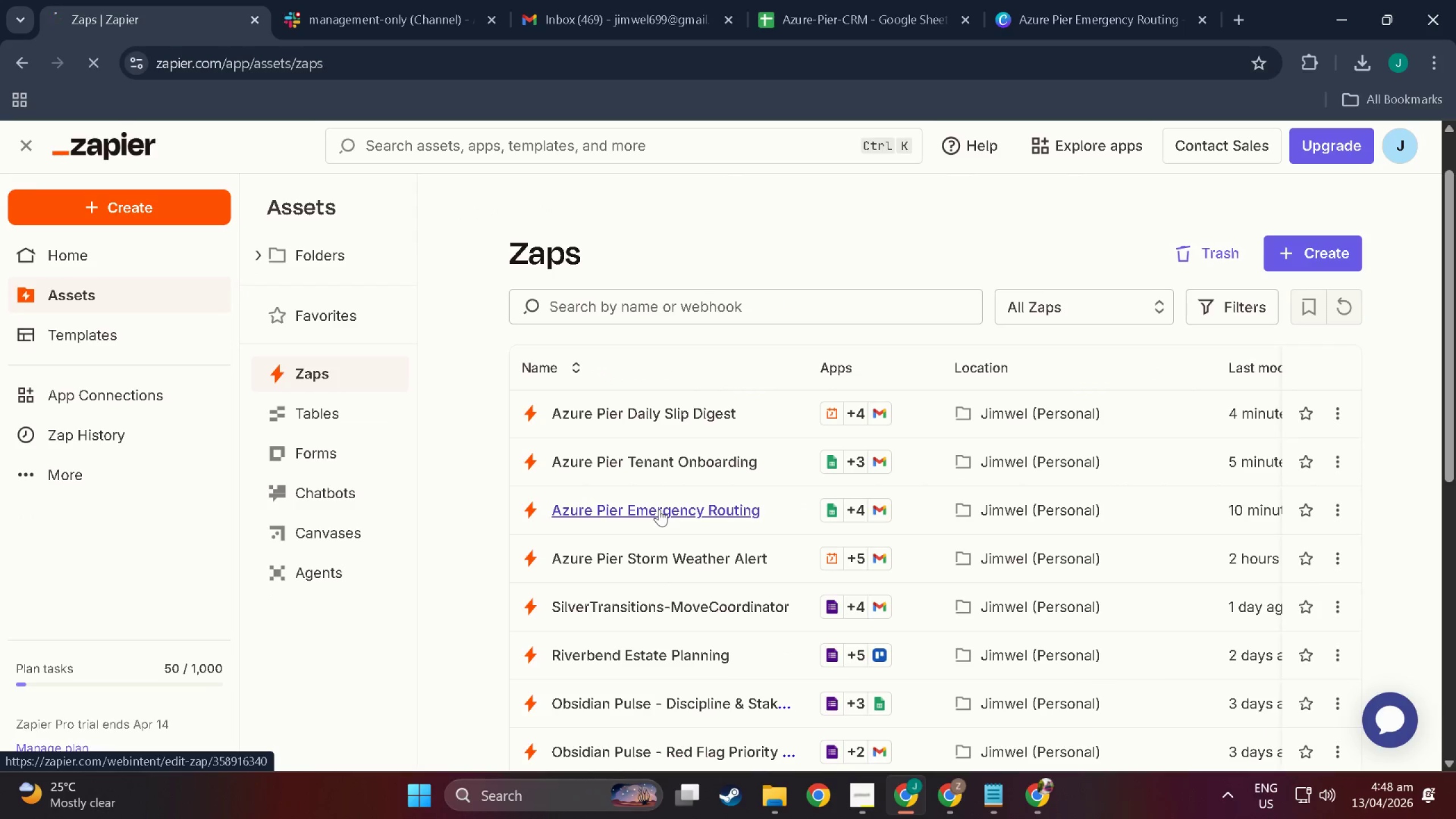 
scroll: coordinate [814, 575], scroll_direction: down, amount: 40.0
 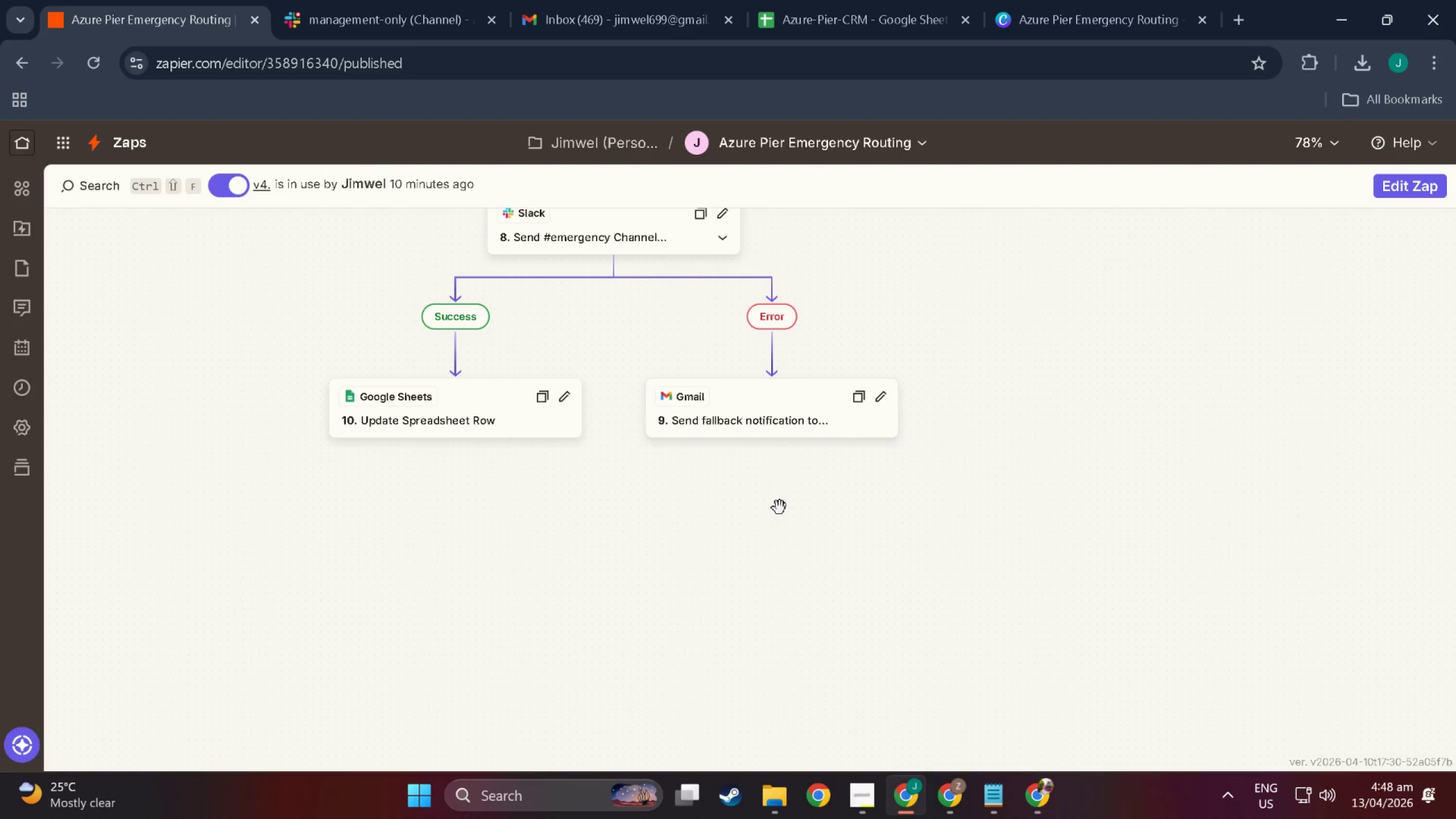 
scroll: coordinate [680, 609], scroll_direction: up, amount: 21.0
 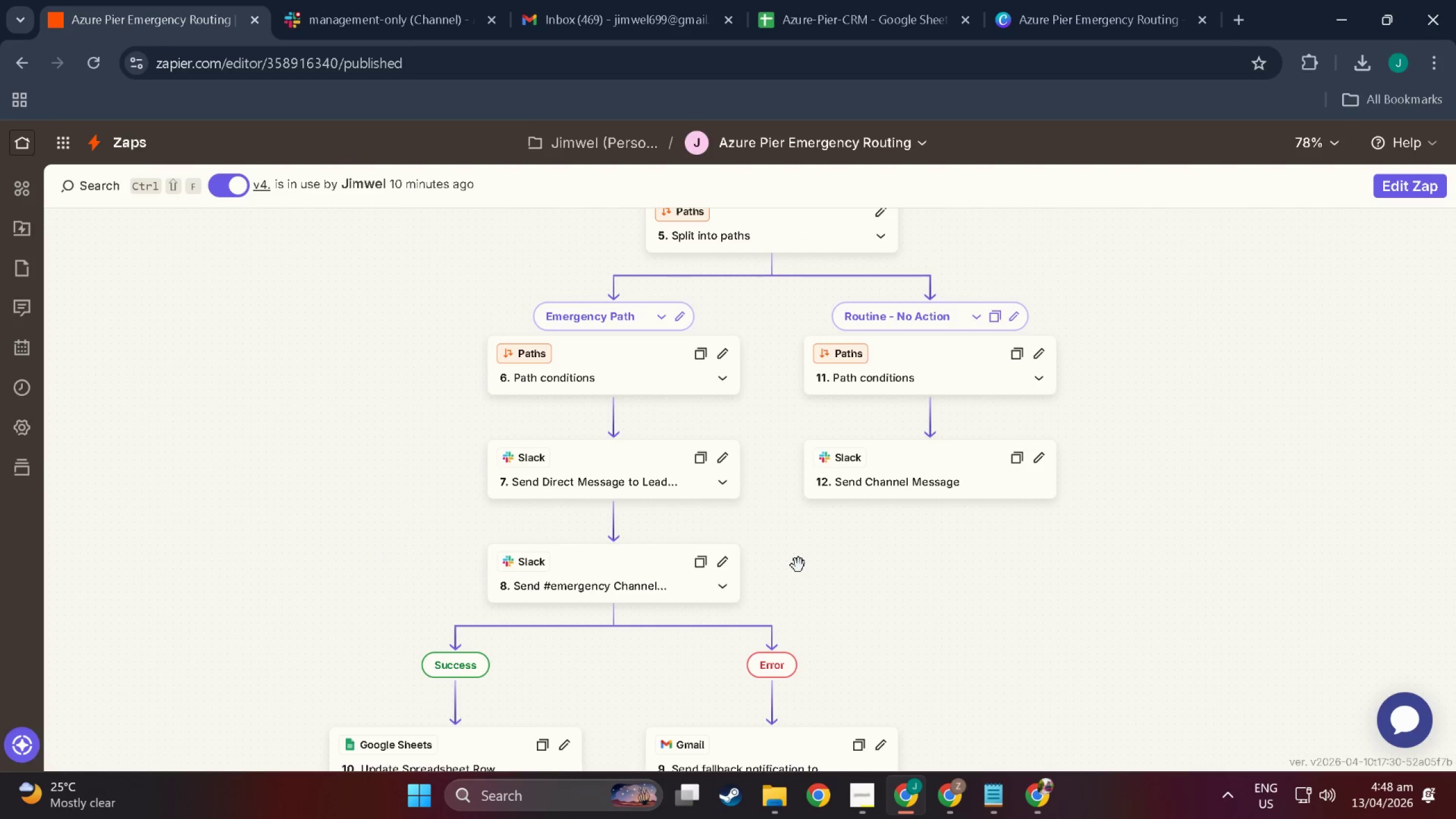 
scroll: coordinate [722, 625], scroll_direction: down, amount: 15.0
 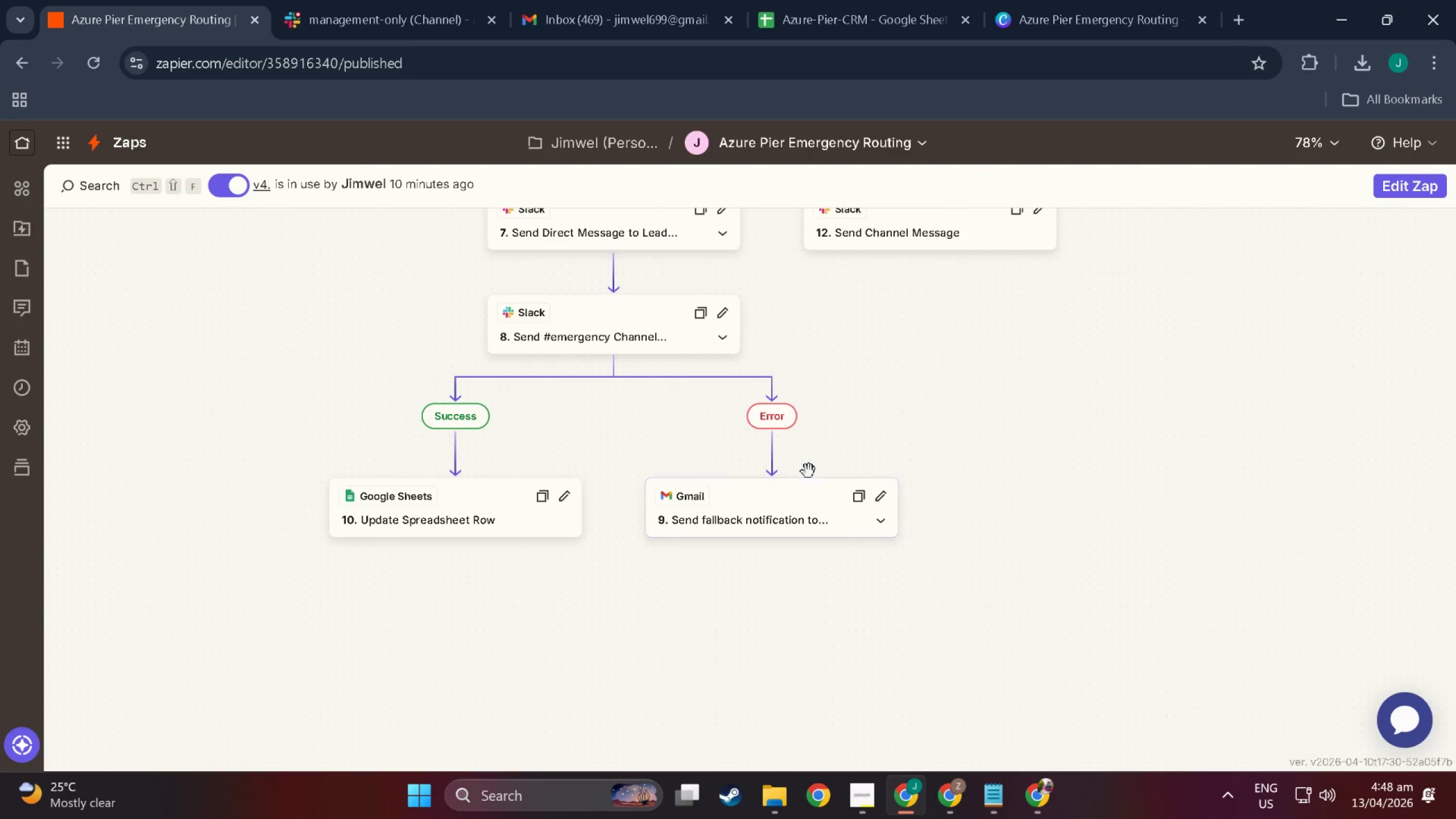 
scroll: coordinate [817, 470], scroll_direction: up, amount: 15.0
 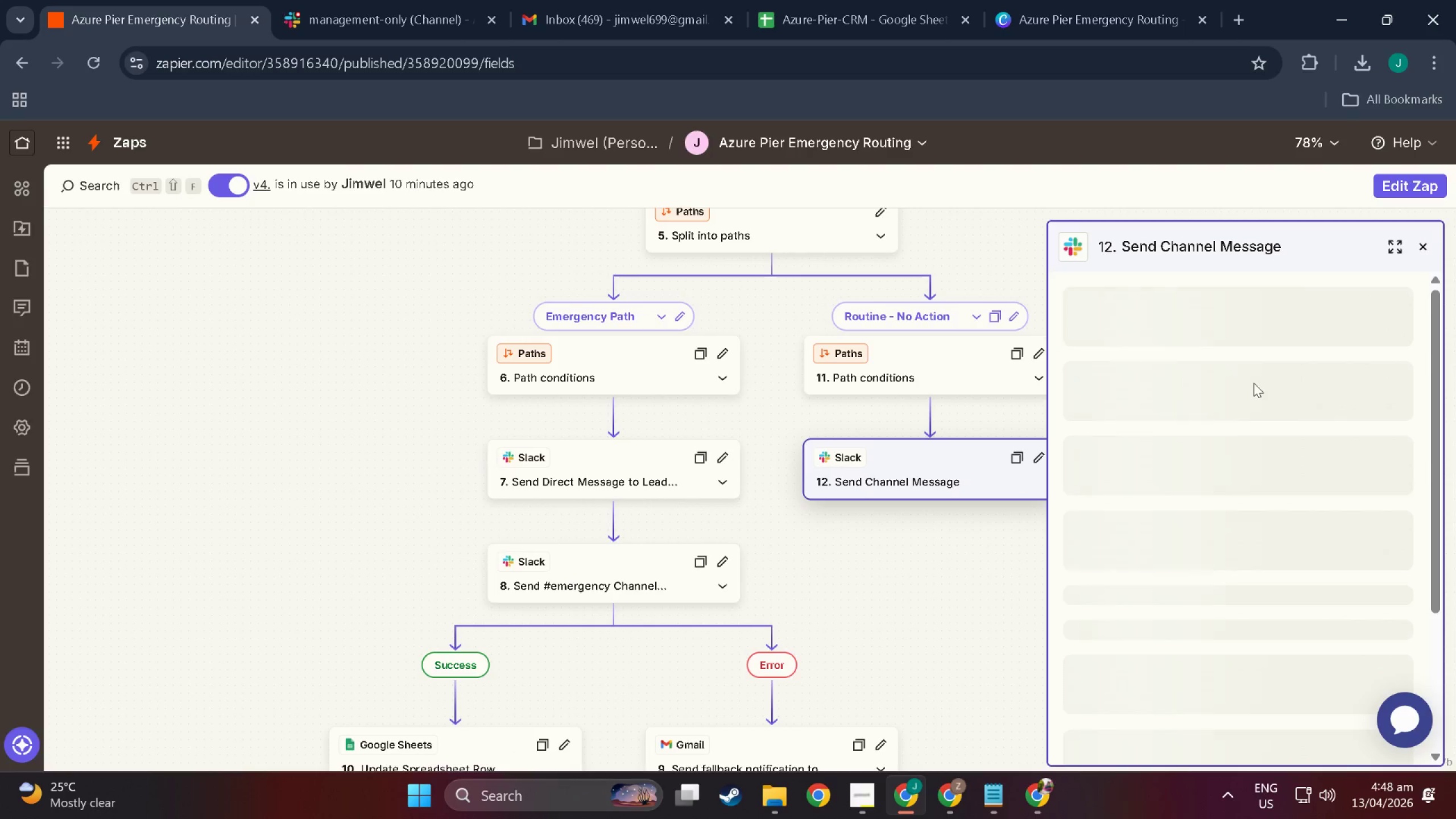 
wait(5.57)
 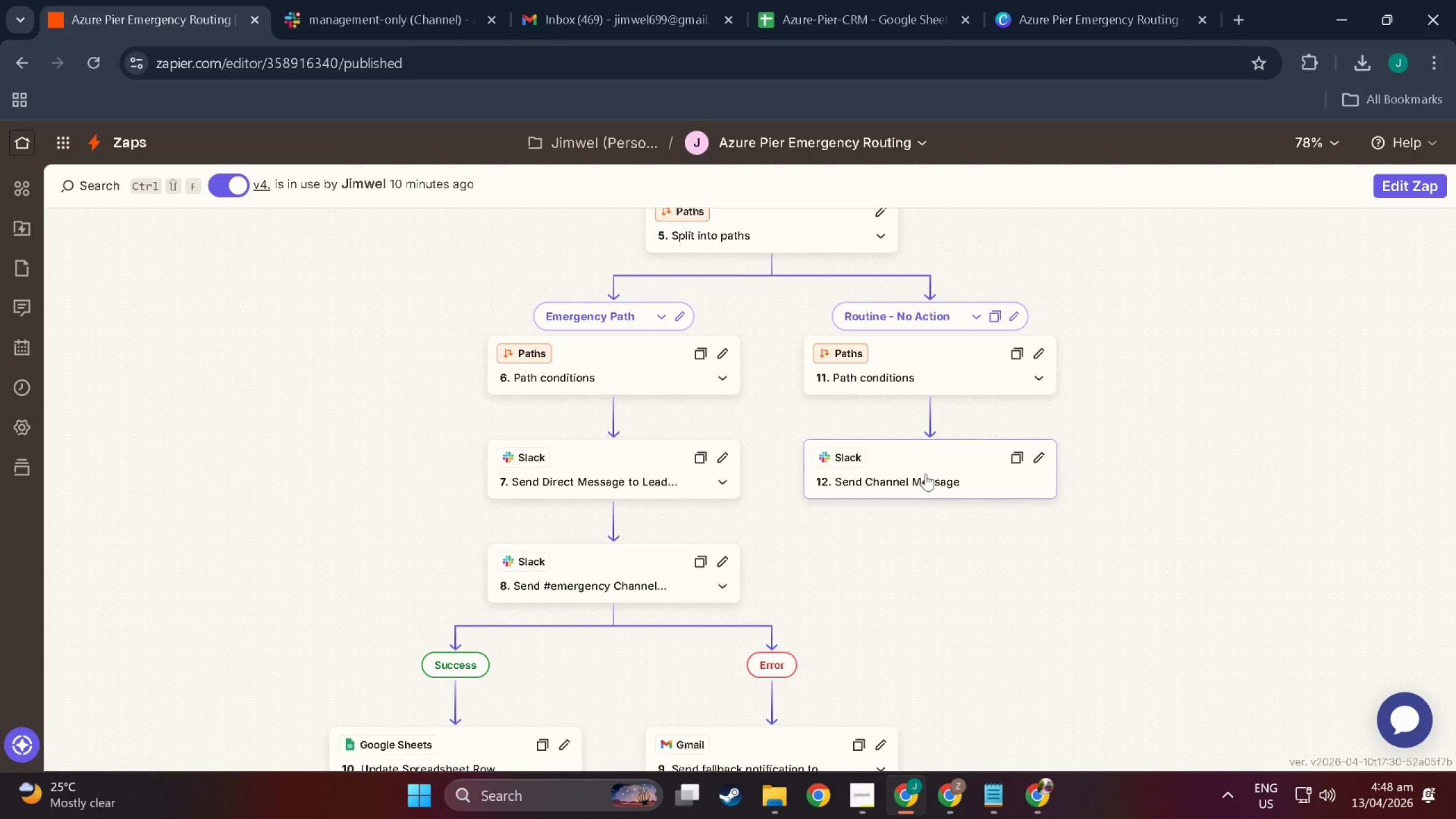 
scroll: coordinate [1254, 380], scroll_direction: down, amount: 6.0
 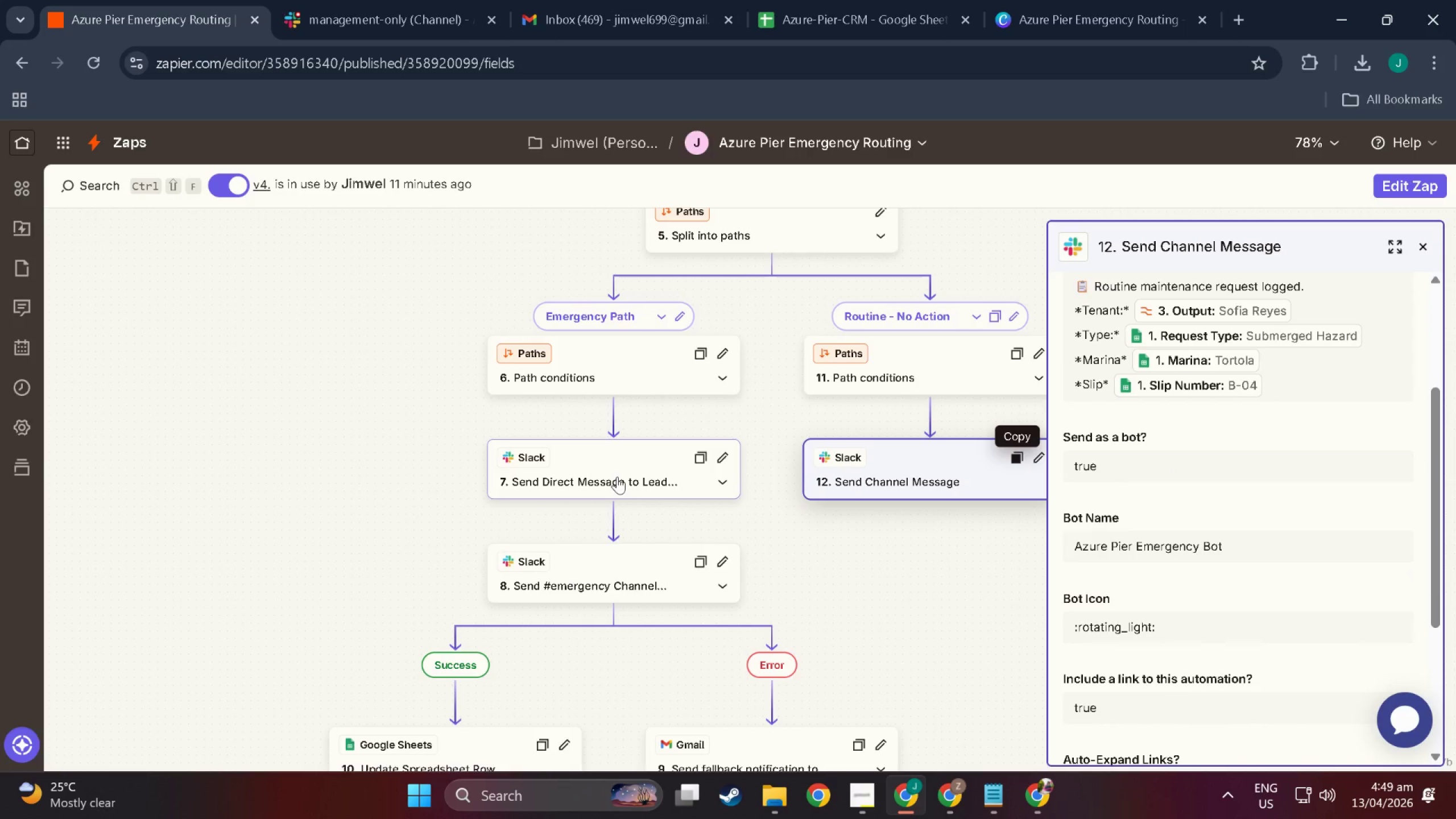 
left_click([611, 569])
 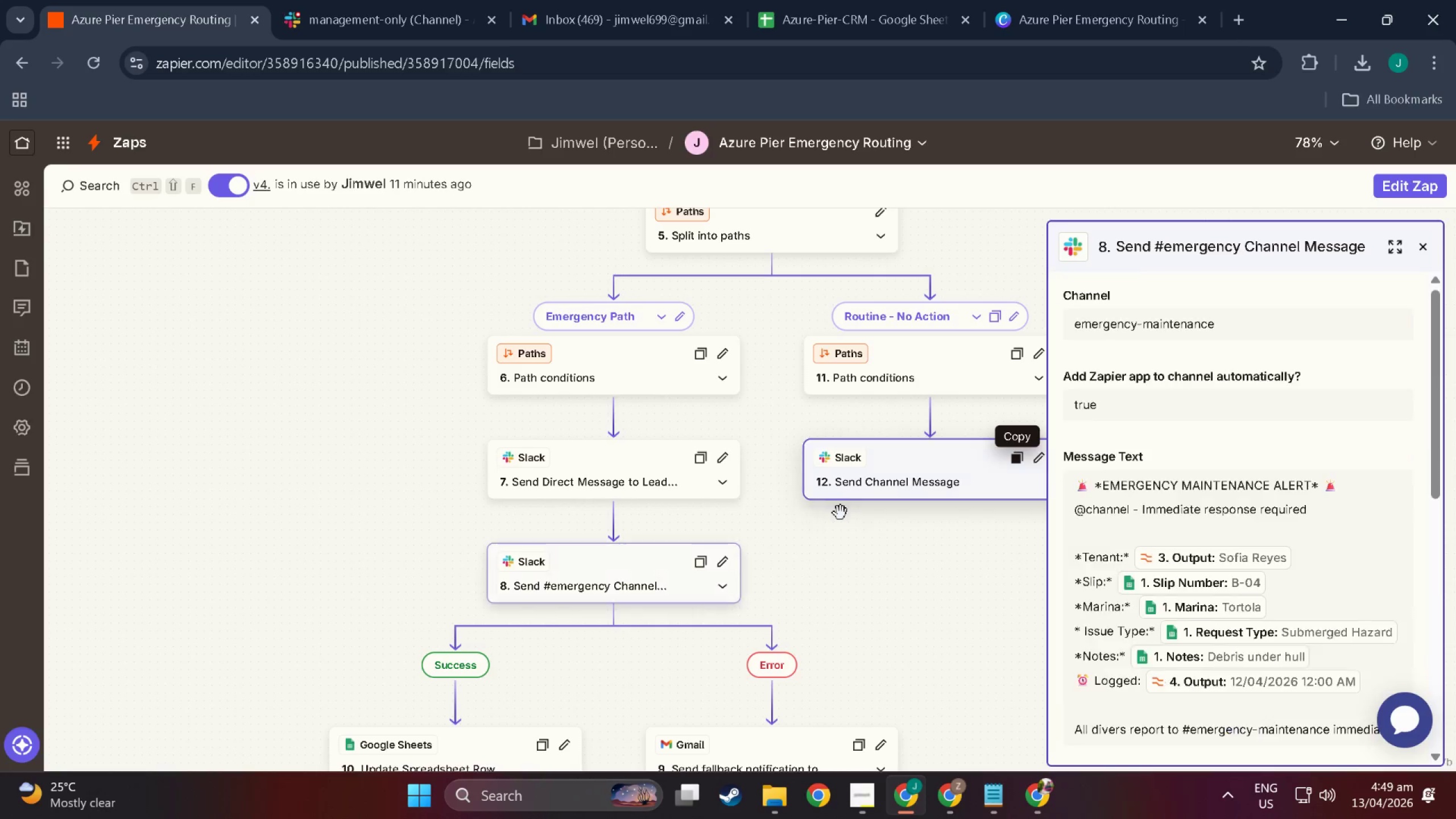 
scroll: coordinate [1166, 631], scroll_direction: down, amount: 8.0
 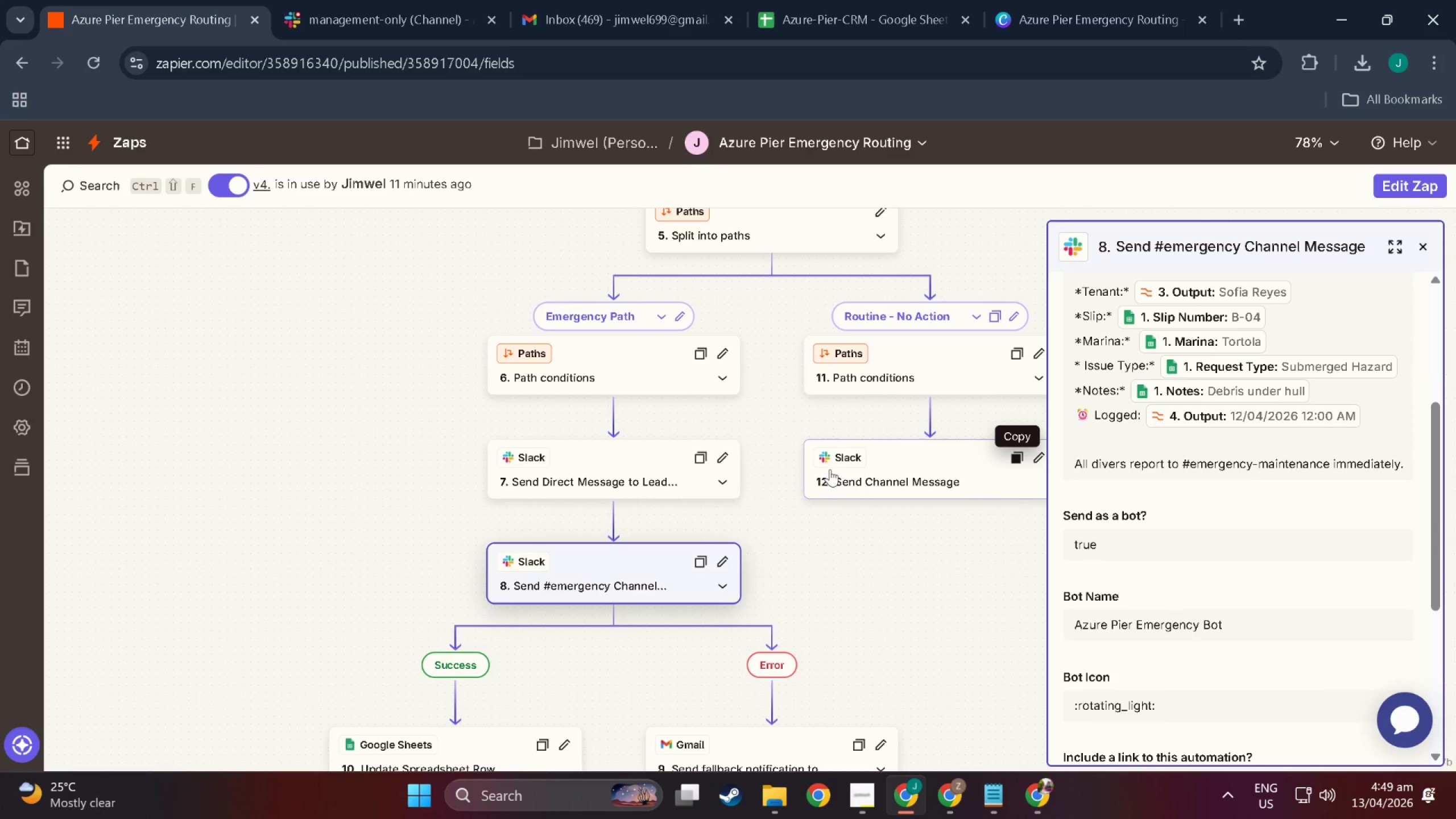 
left_click([834, 457])
 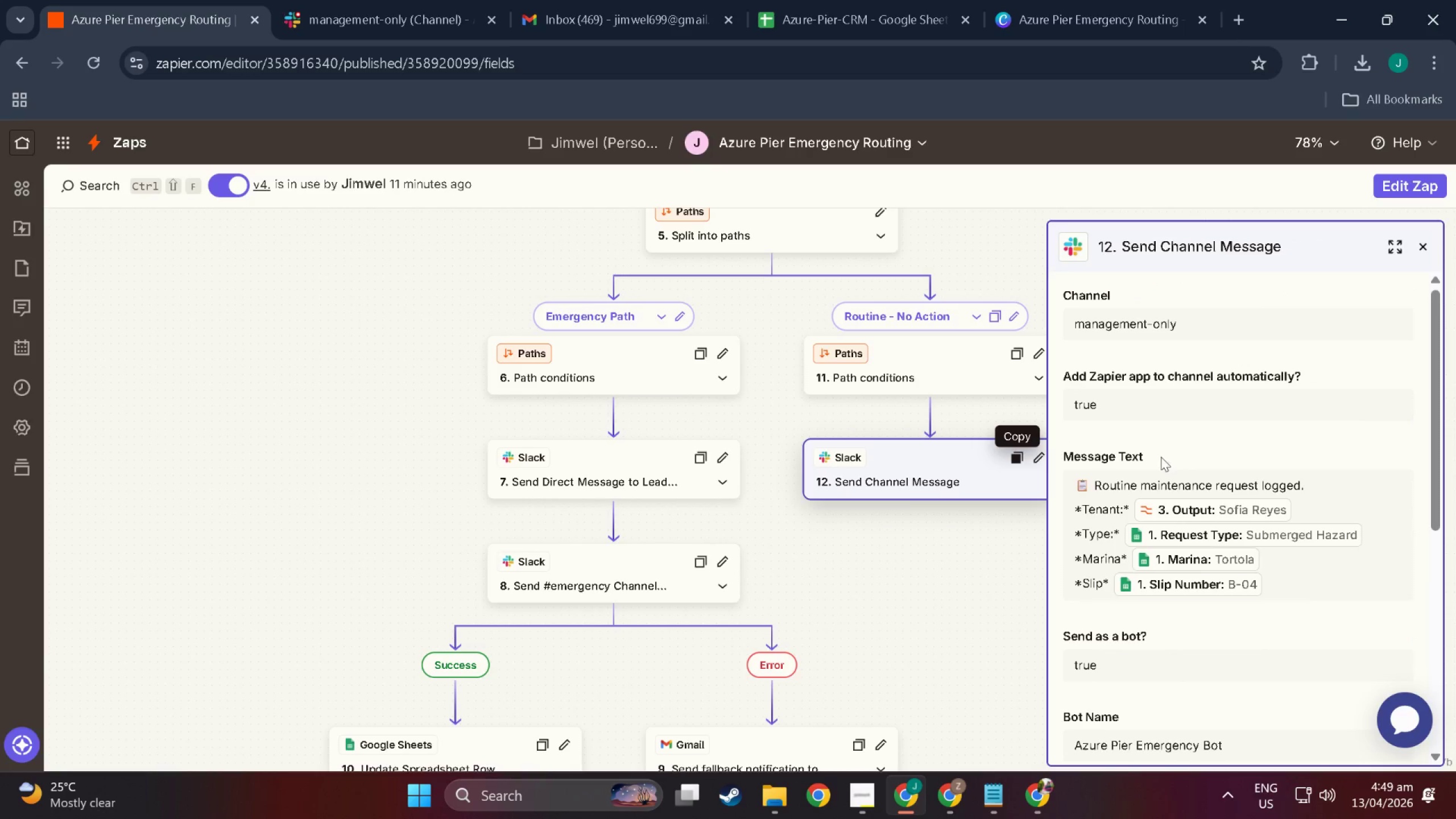 
scroll: coordinate [1152, 528], scroll_direction: down, amount: 4.0
 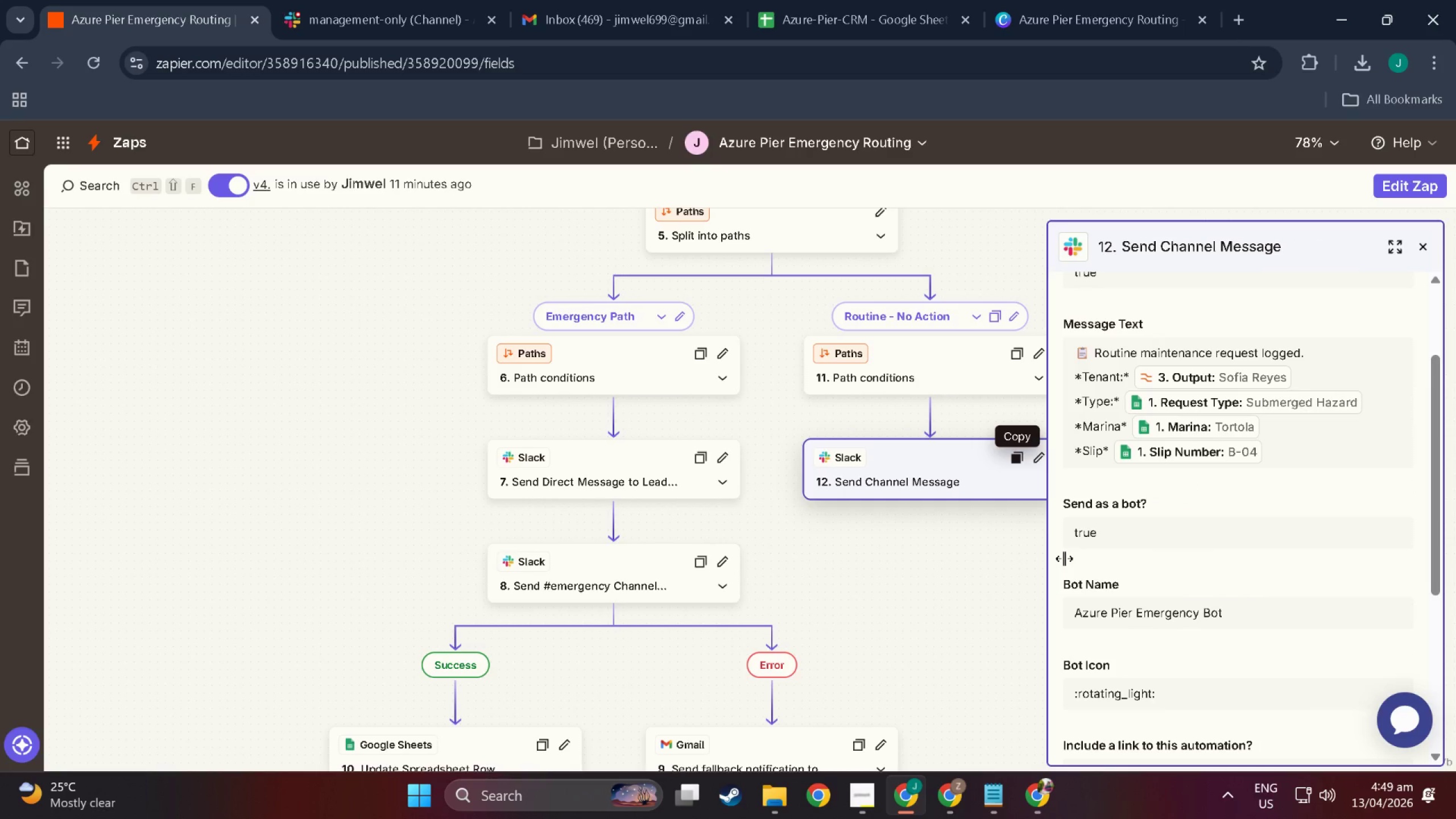 
key(Meta+MetaLeft)
 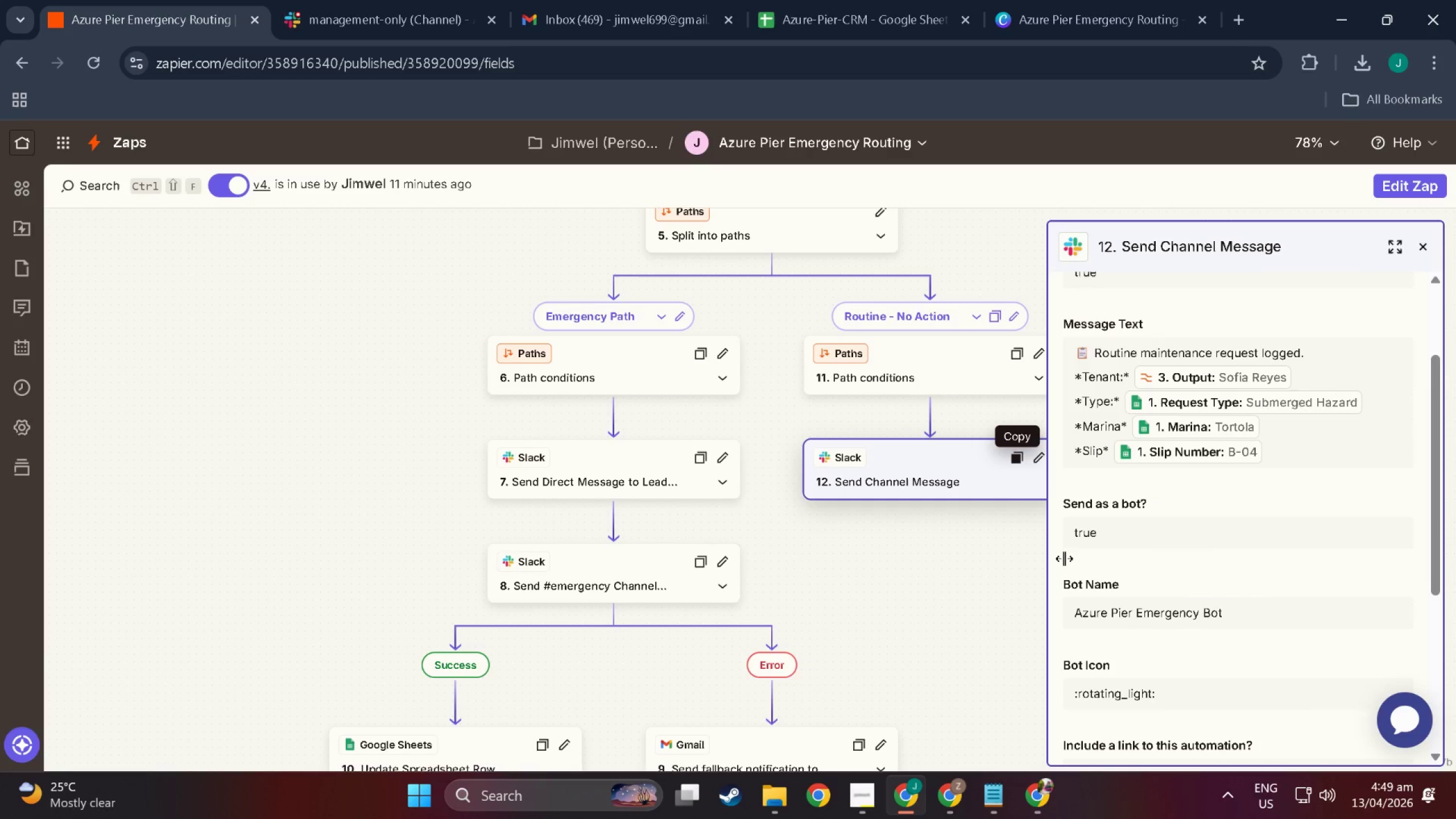 
key(Meta+Shift+S)
 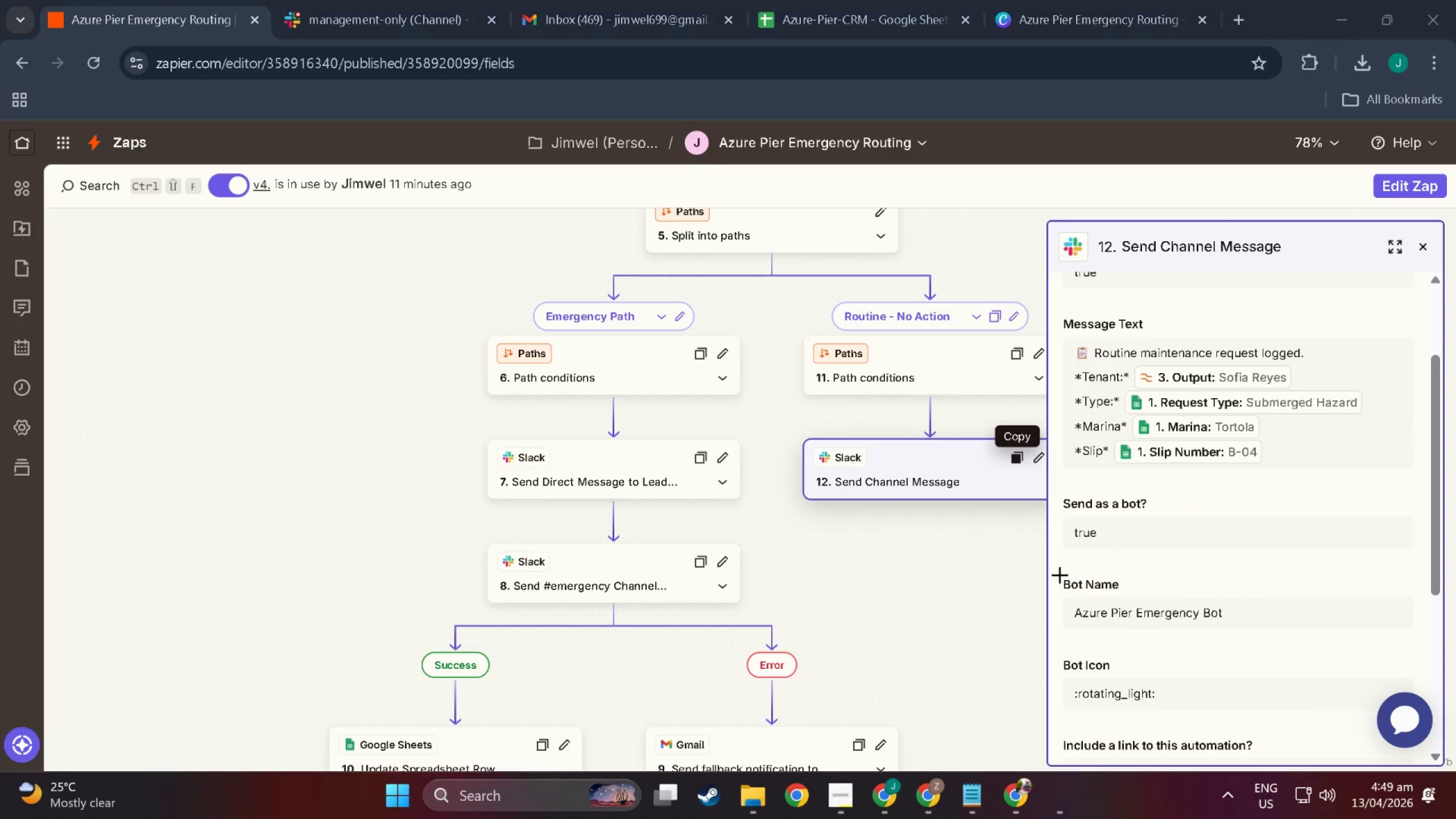 
key(Meta+Shift+ShiftLeft)
 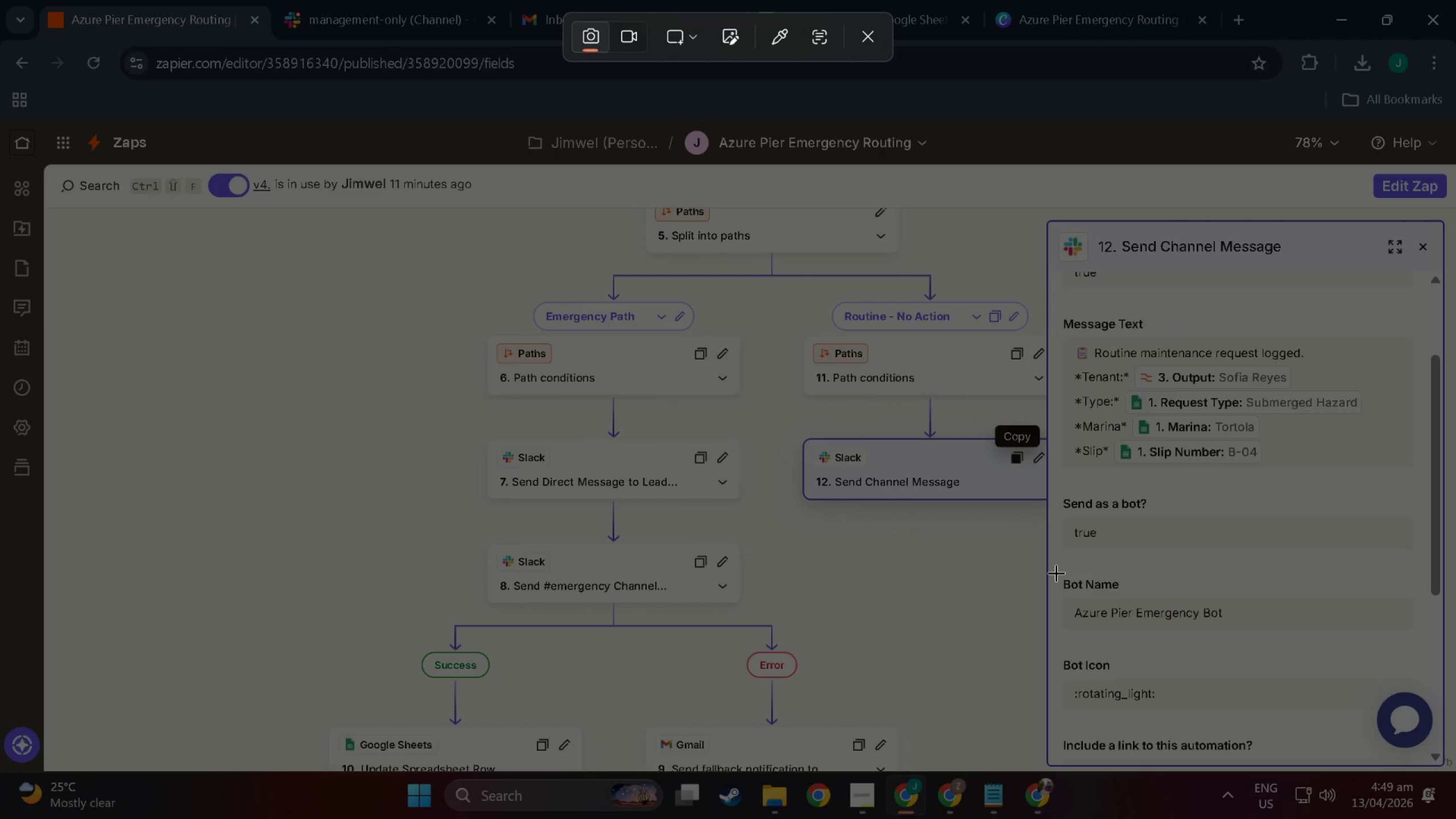 
double_click([1056, 573])
 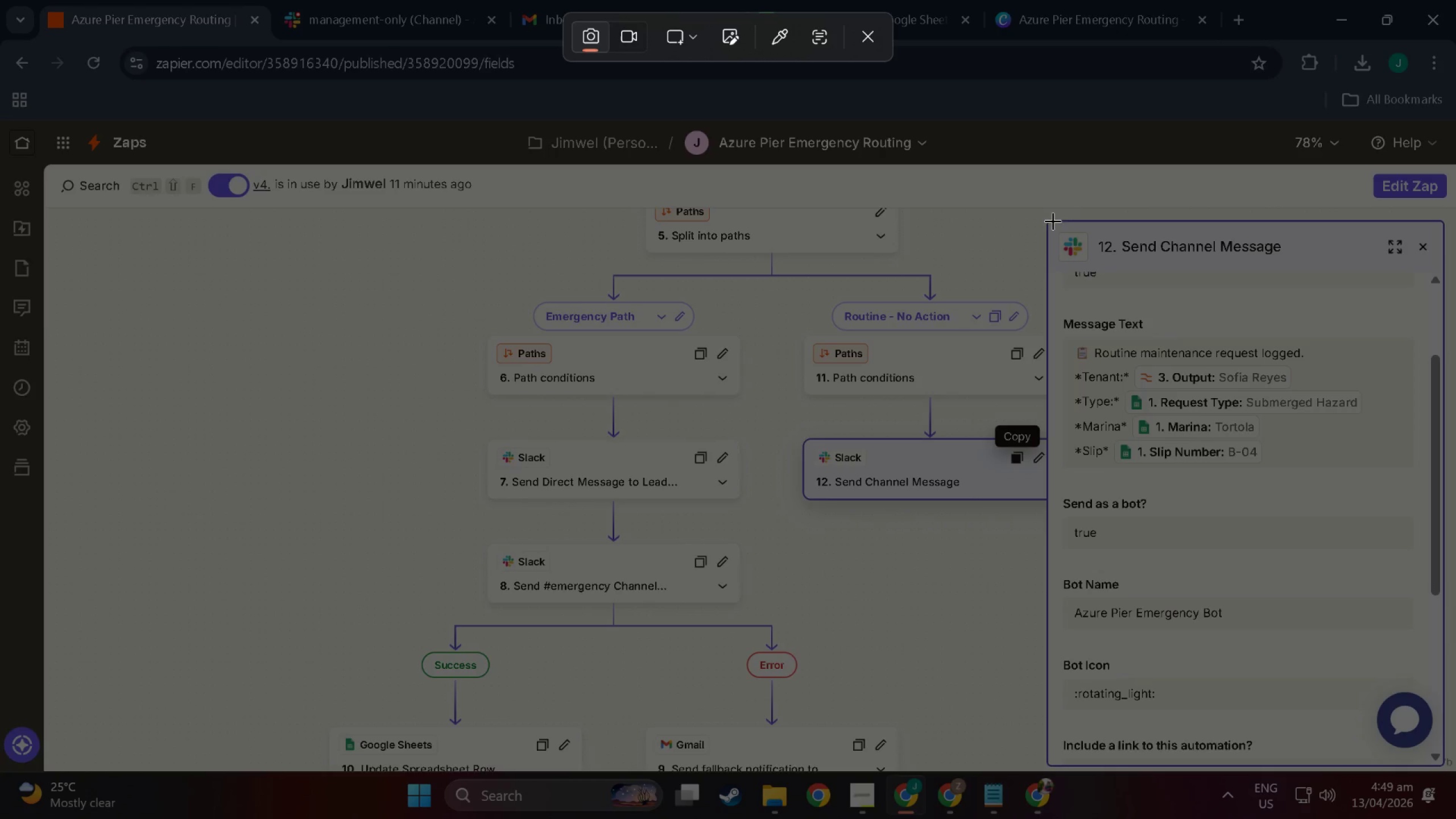 
left_click_drag(start_coordinate=[1050, 222], to_coordinate=[1443, 764])
 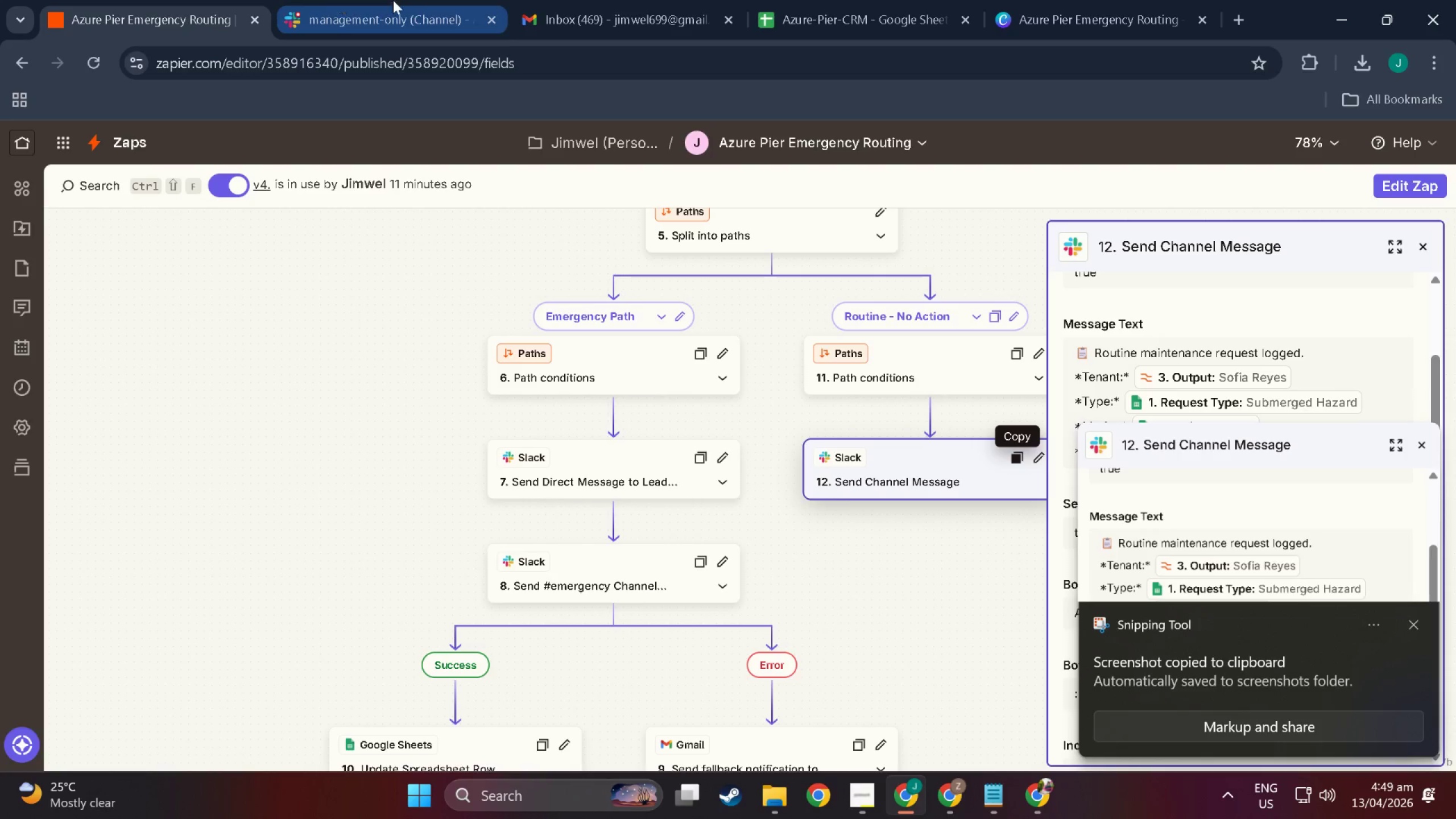 
left_click([1019, 0])
 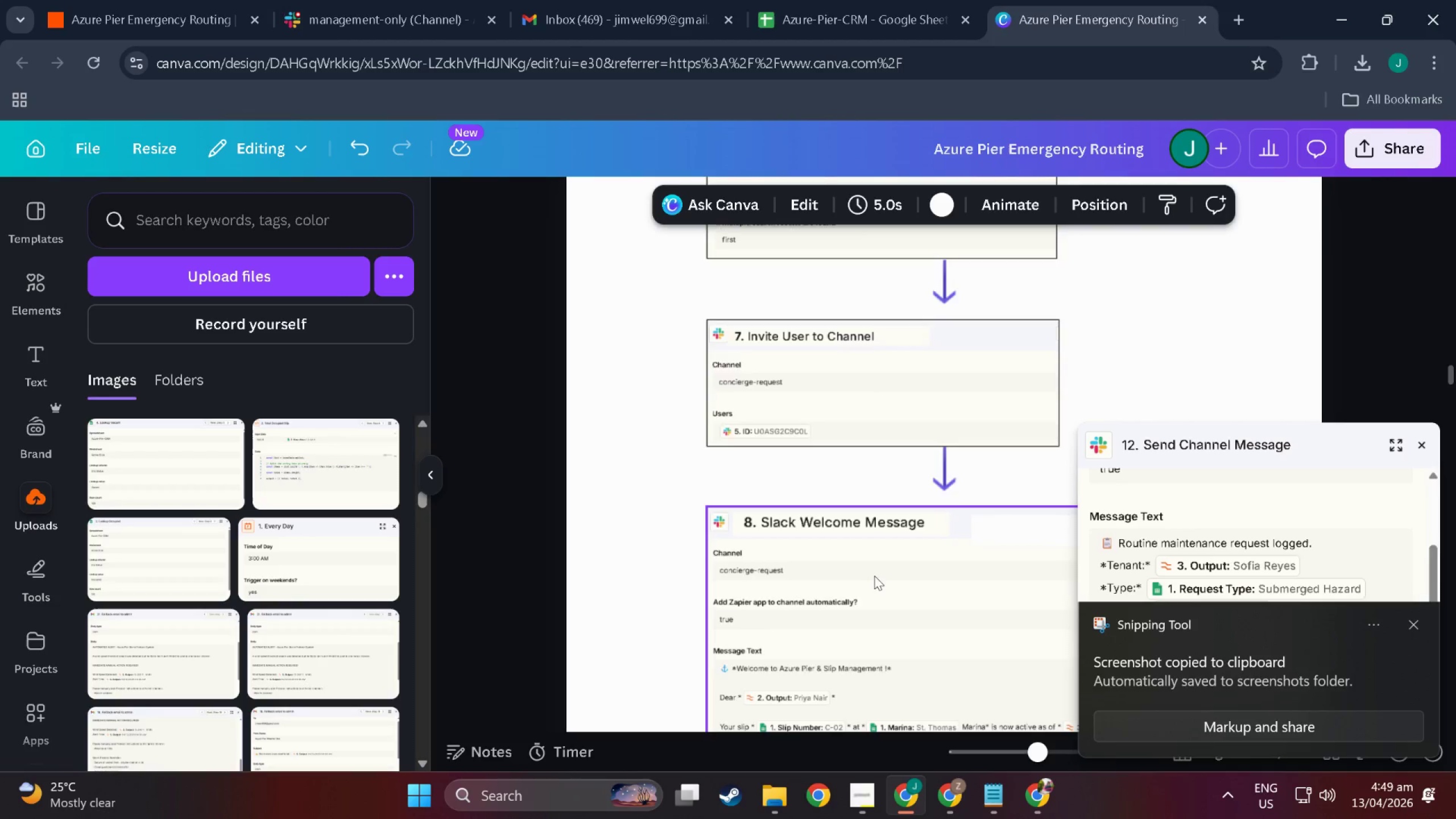 
scroll: coordinate [975, 556], scroll_direction: up, amount: 63.0
 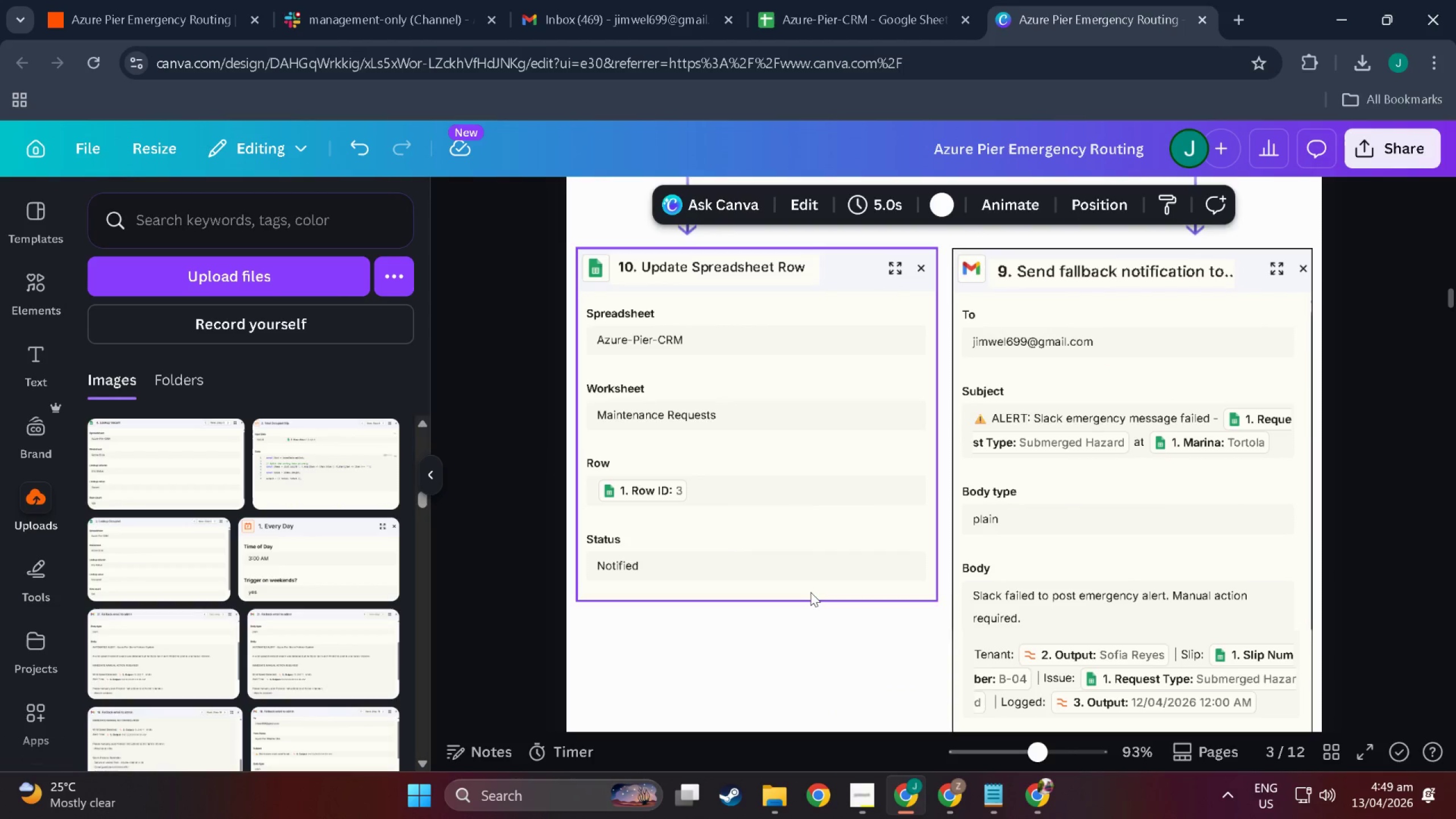 
left_click([806, 648])
 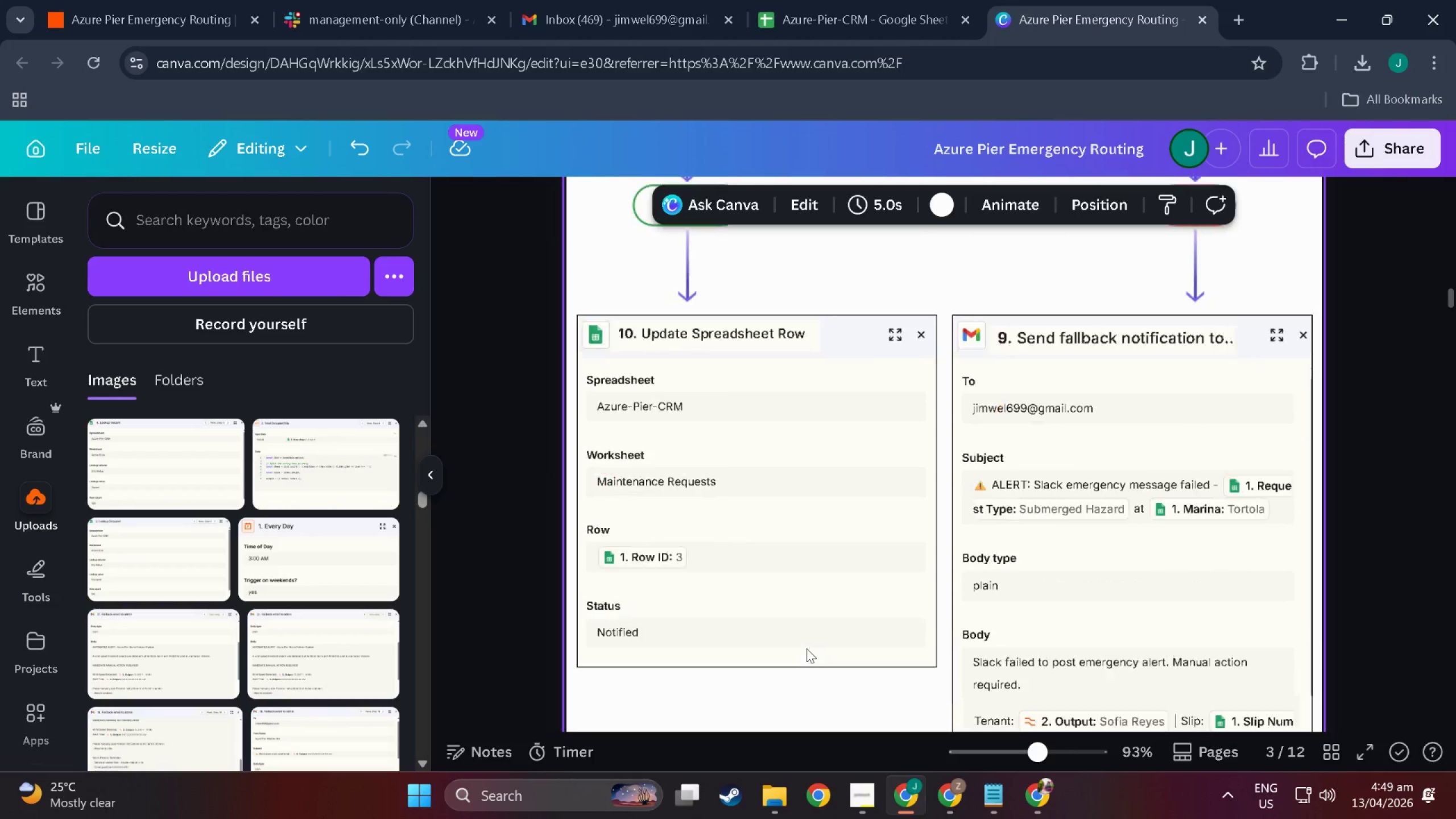 
scroll: coordinate [837, 629], scroll_direction: up, amount: 31.0
 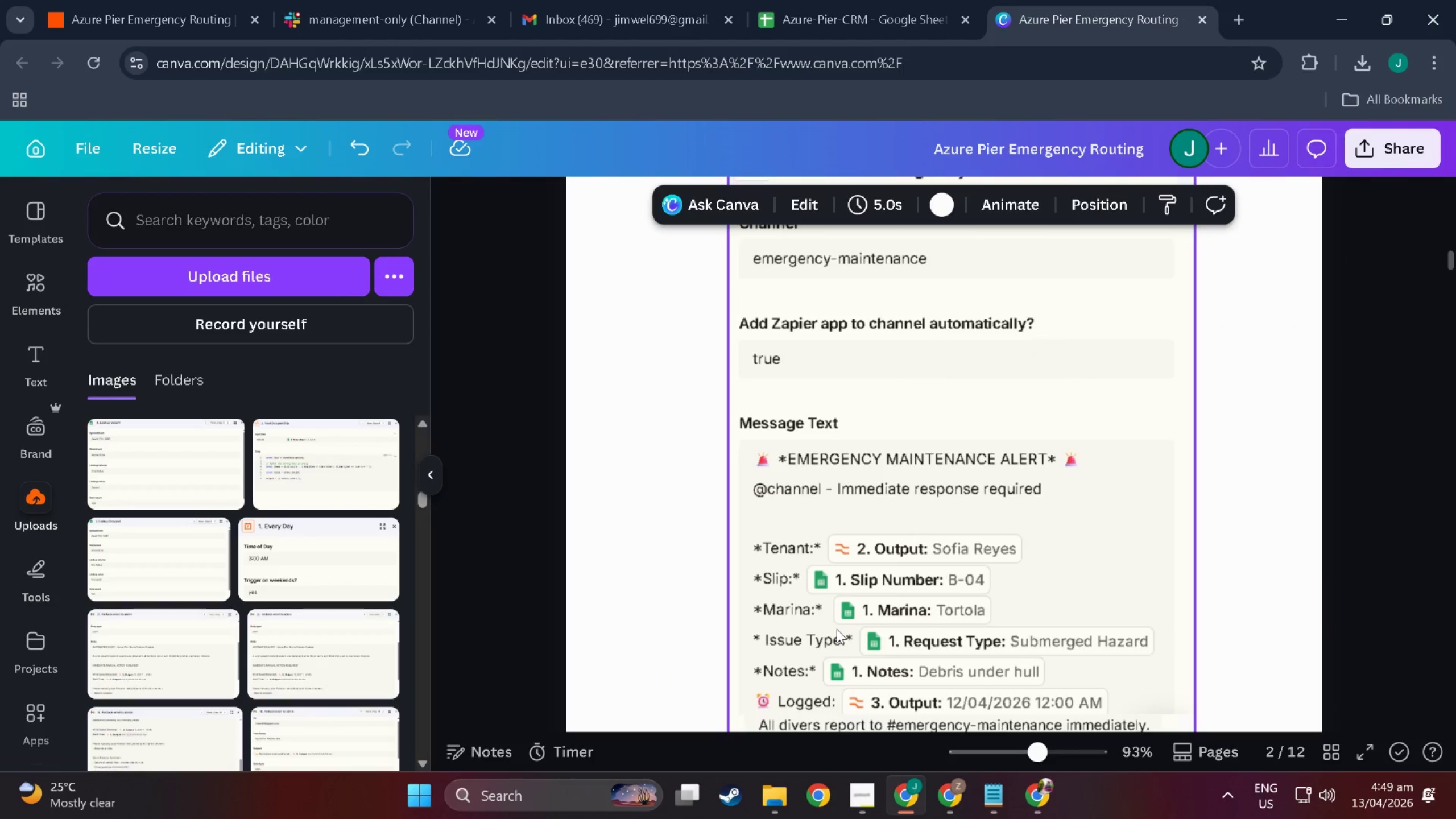 
scroll: coordinate [837, 629], scroll_direction: down, amount: 9.0
 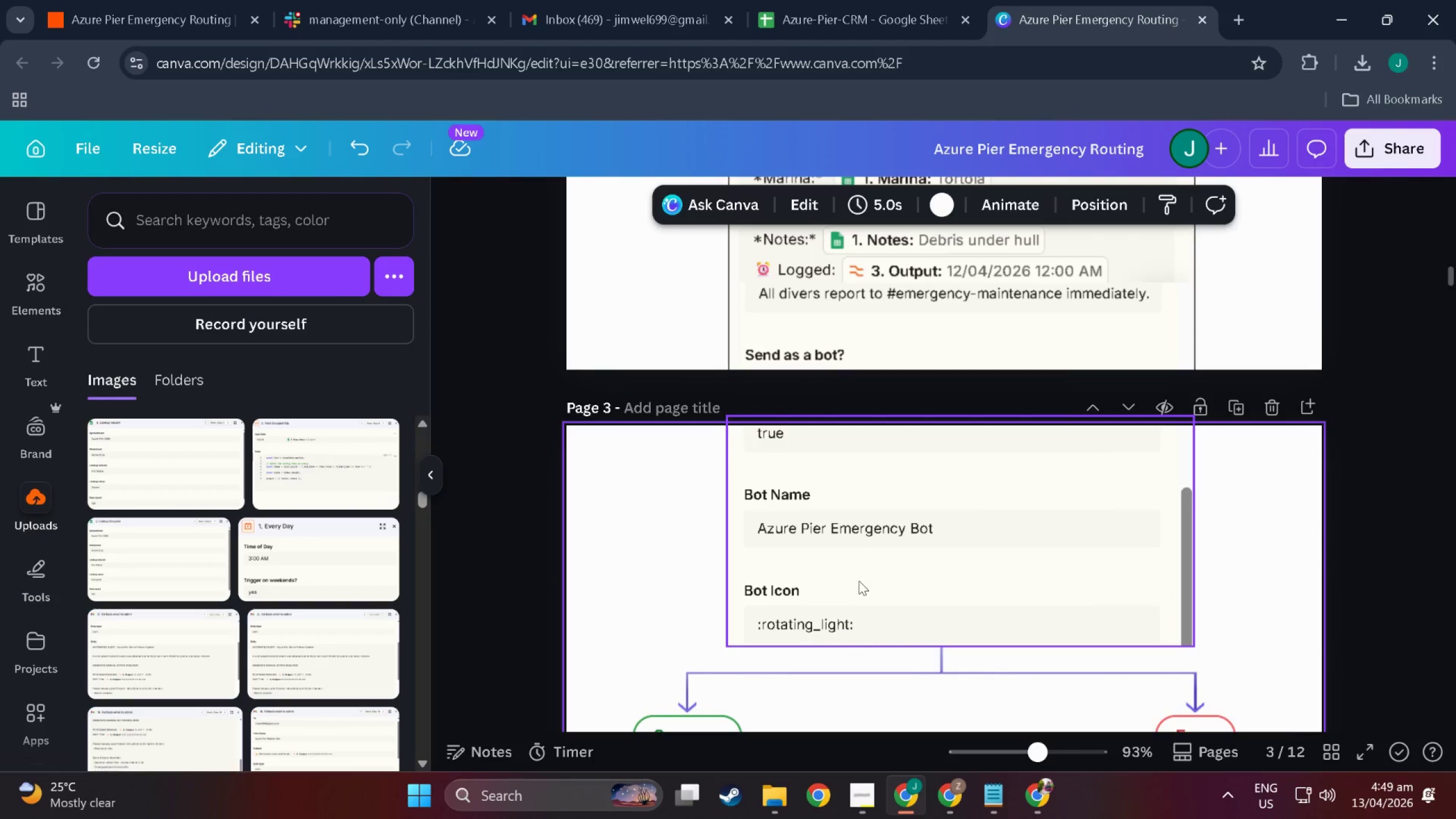 
scroll: coordinate [1054, 622], scroll_direction: up, amount: 43.0
 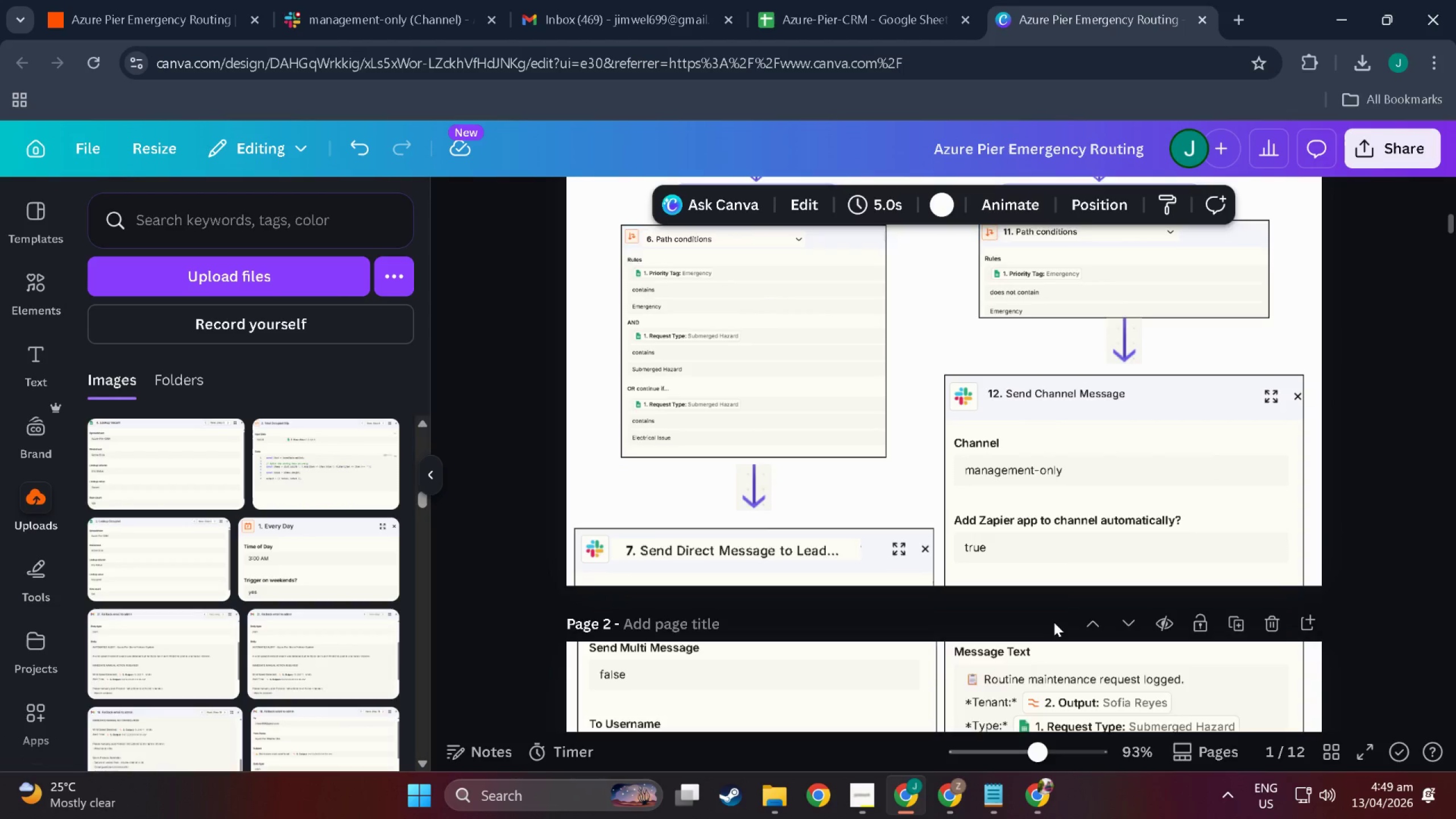 
left_click([1052, 619])
 